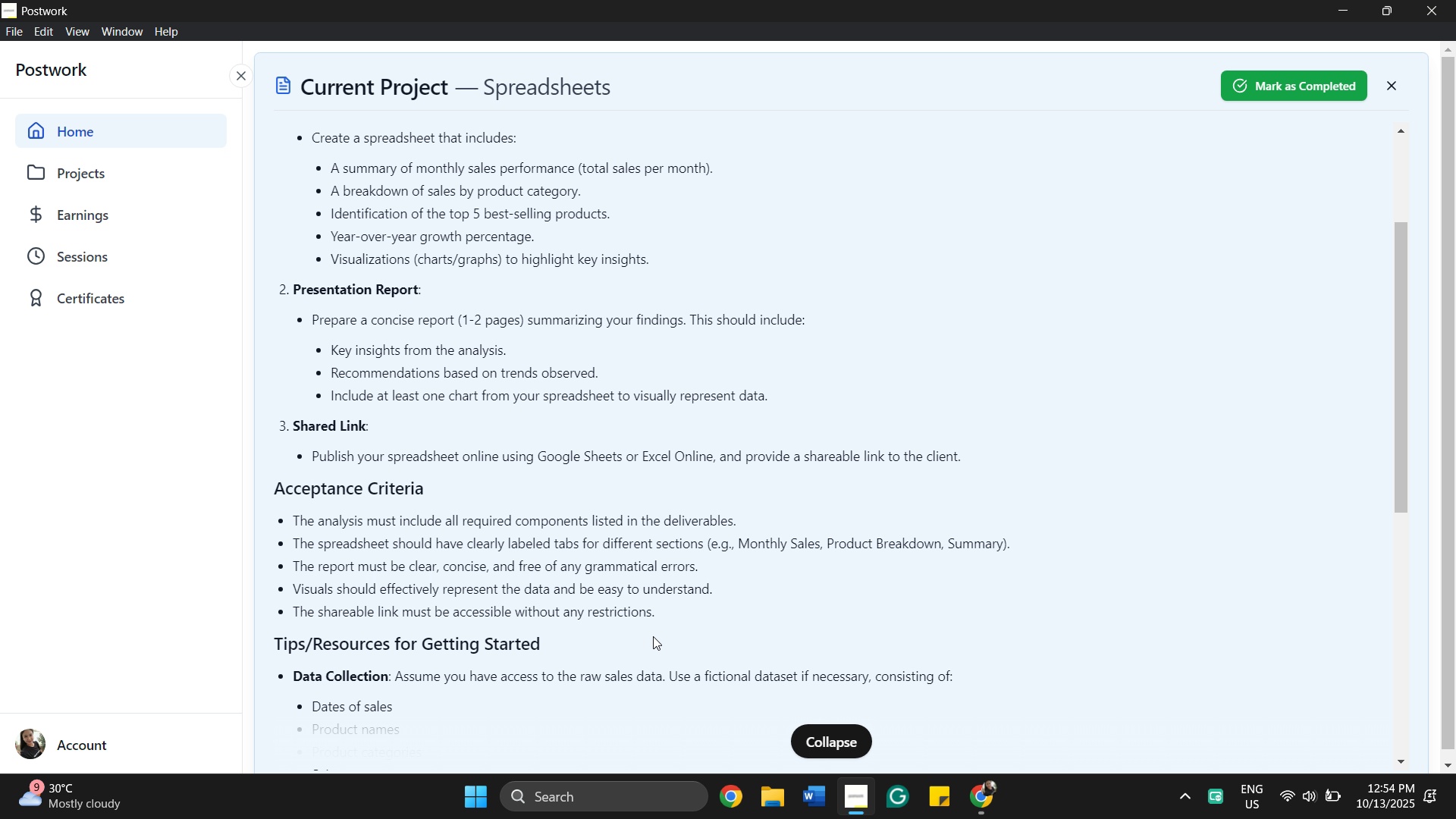 
scroll: coordinate [654, 633], scroll_direction: down, amount: 2.0
 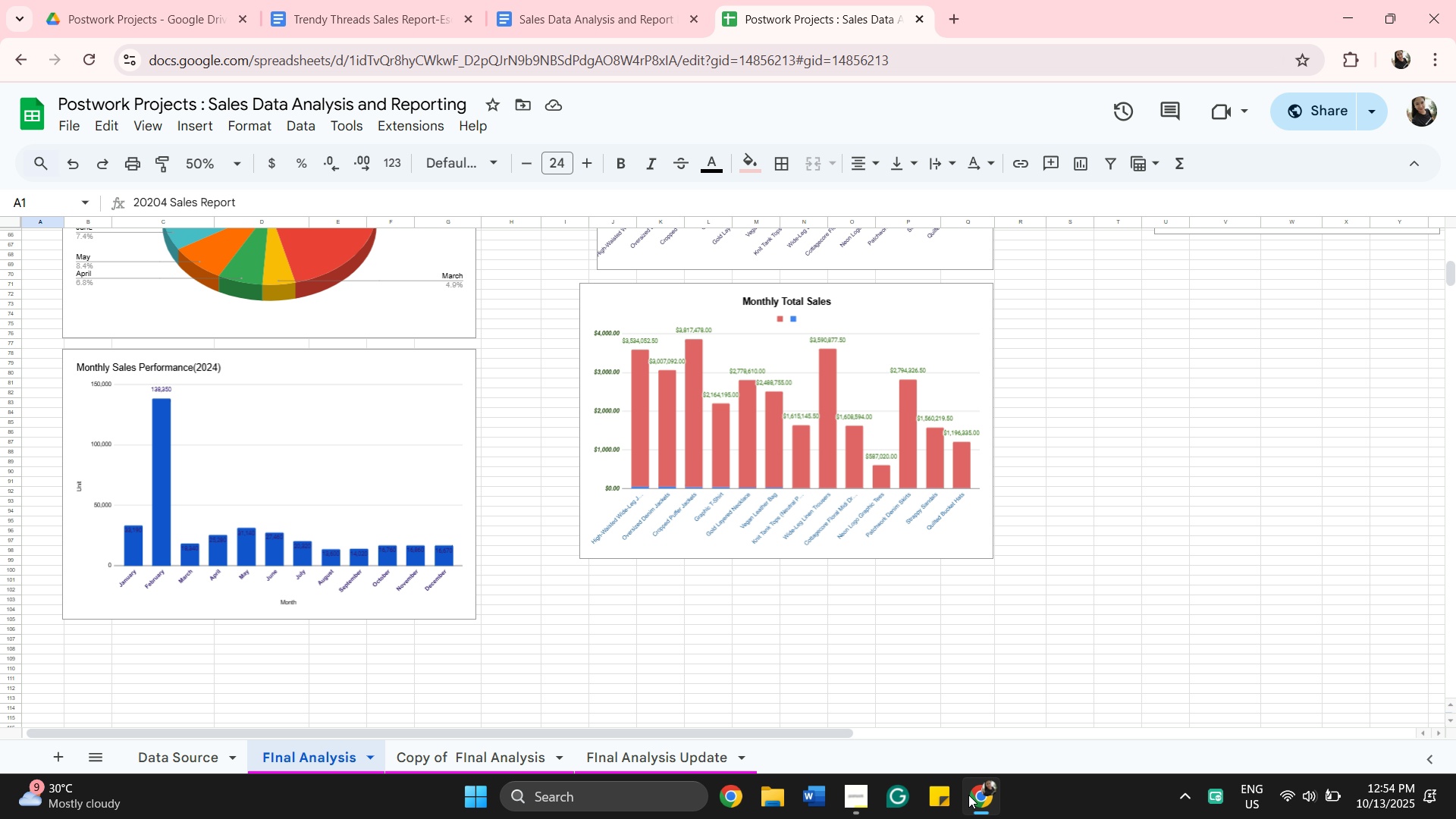 
scroll: coordinate [690, 546], scroll_direction: up, amount: 11.0
 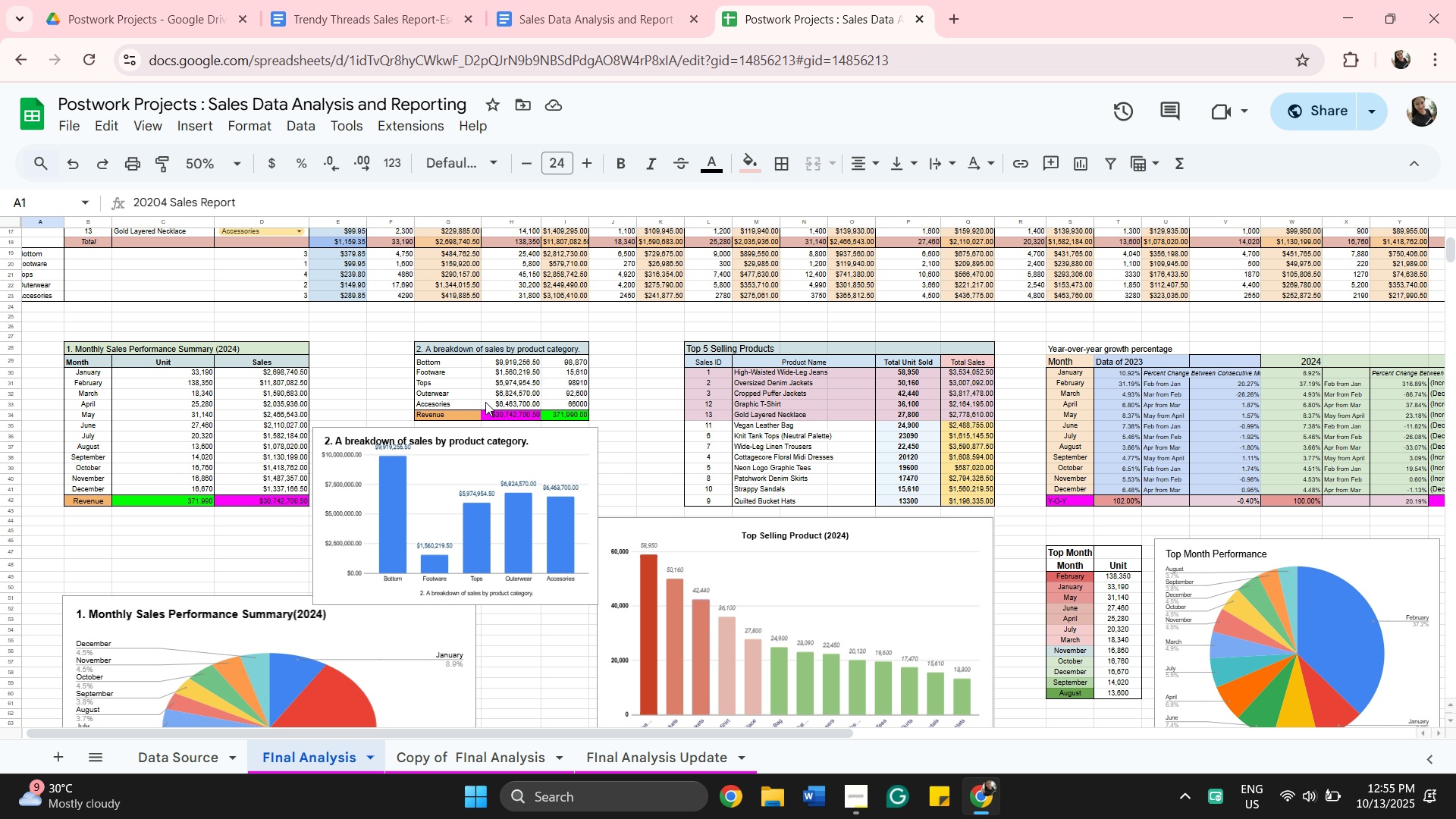 
wait(21.02)
 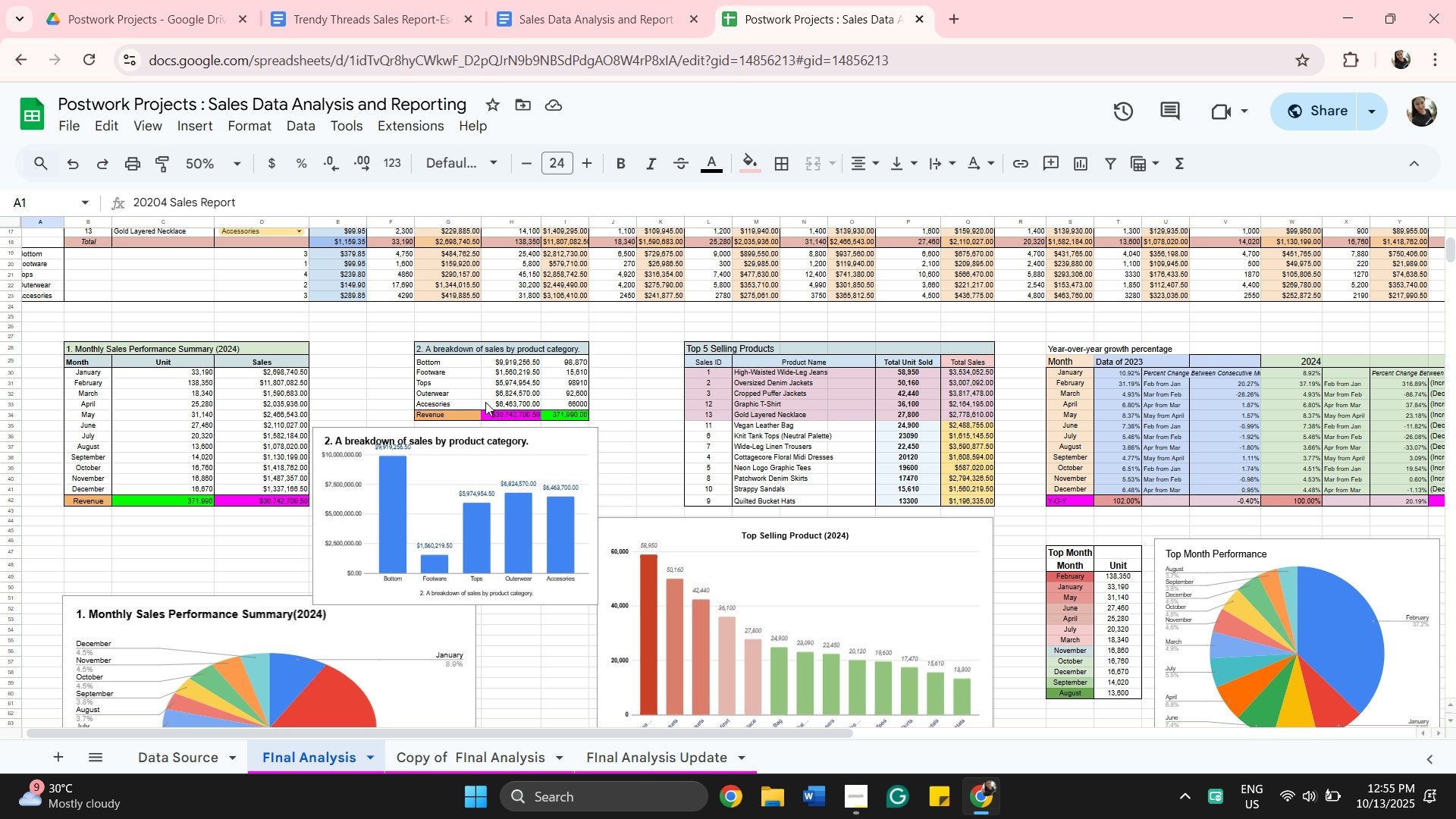 
left_click([492, 538])
 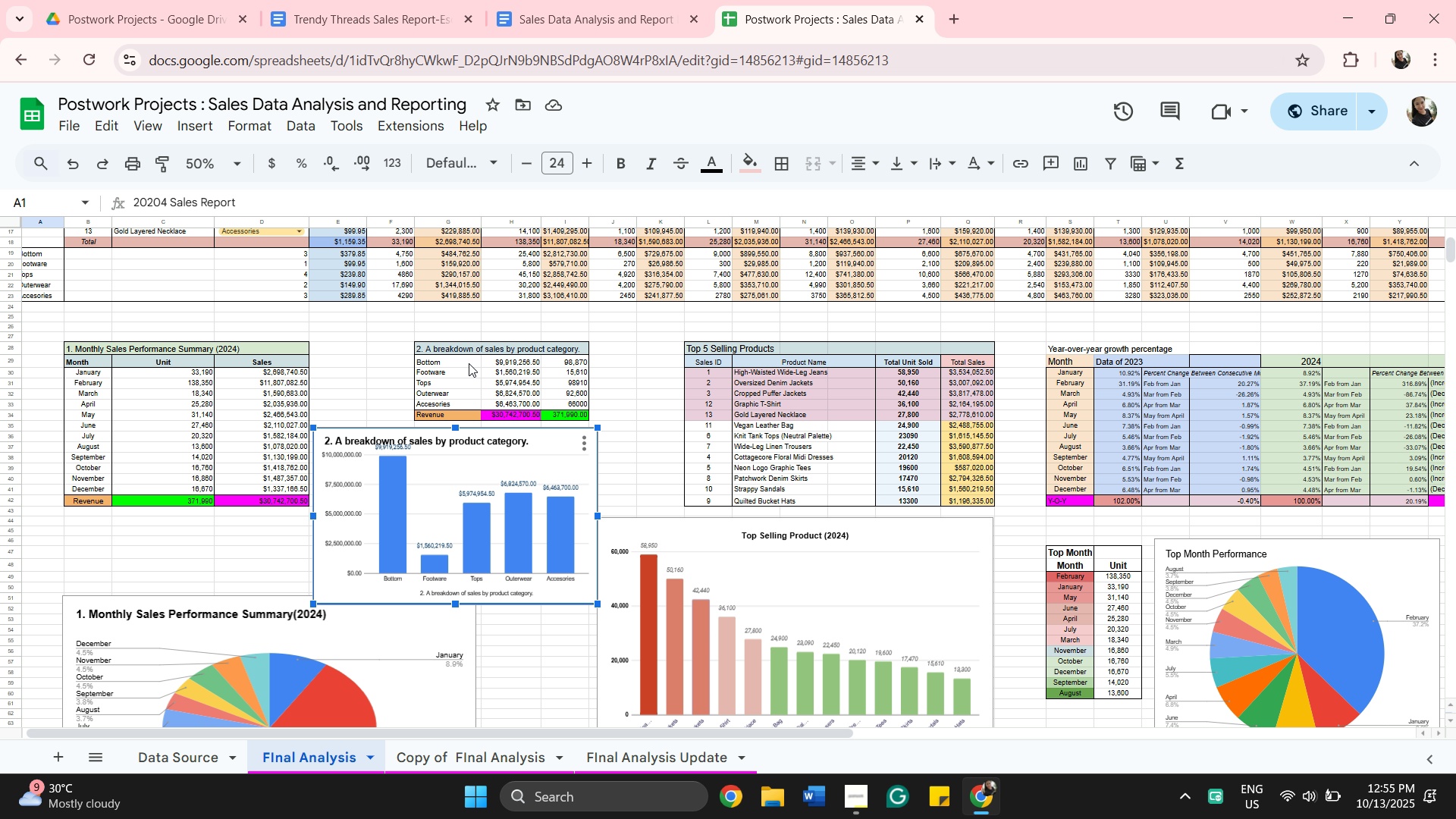 
wait(5.61)
 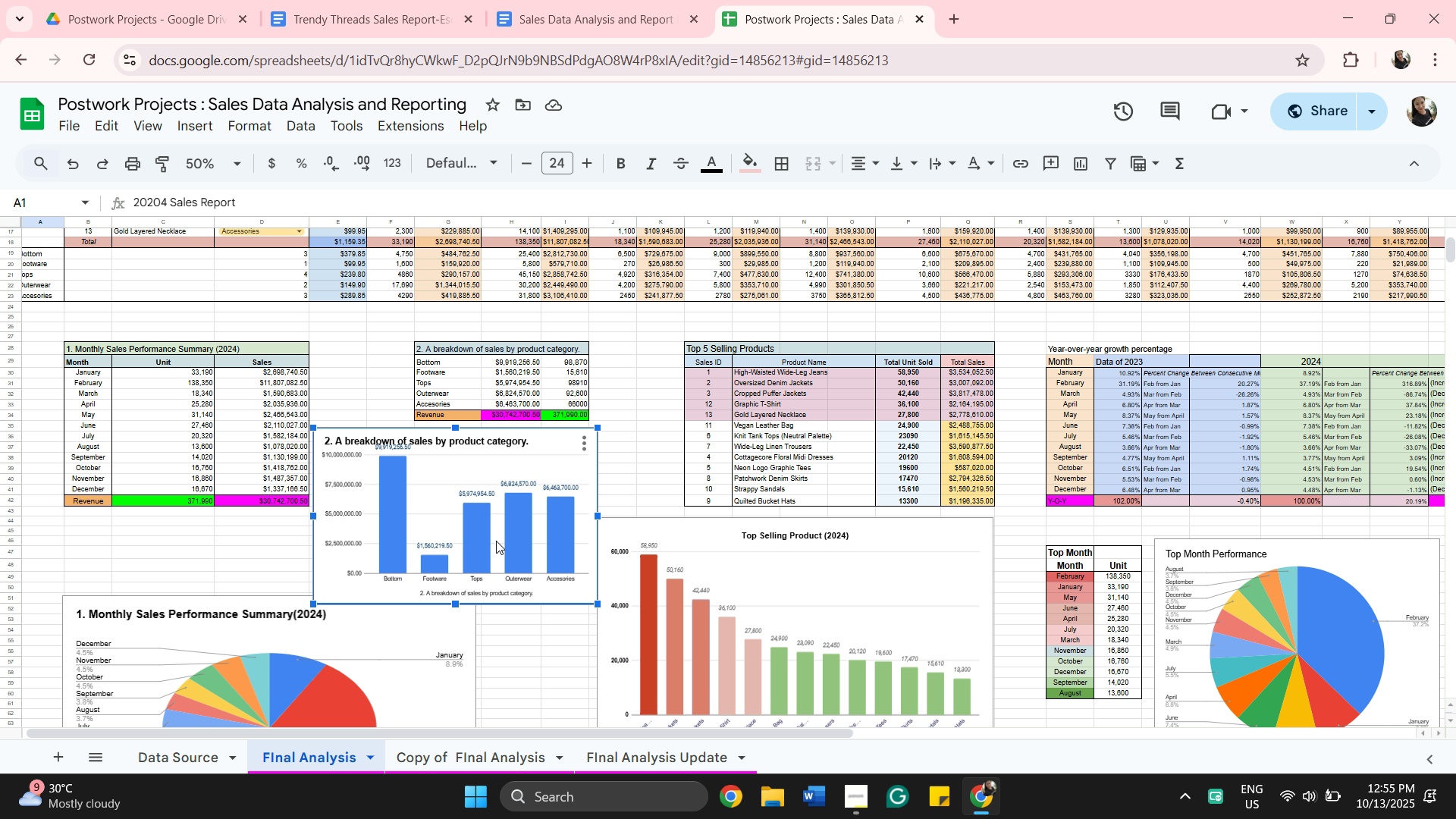 
left_click([444, 361])
 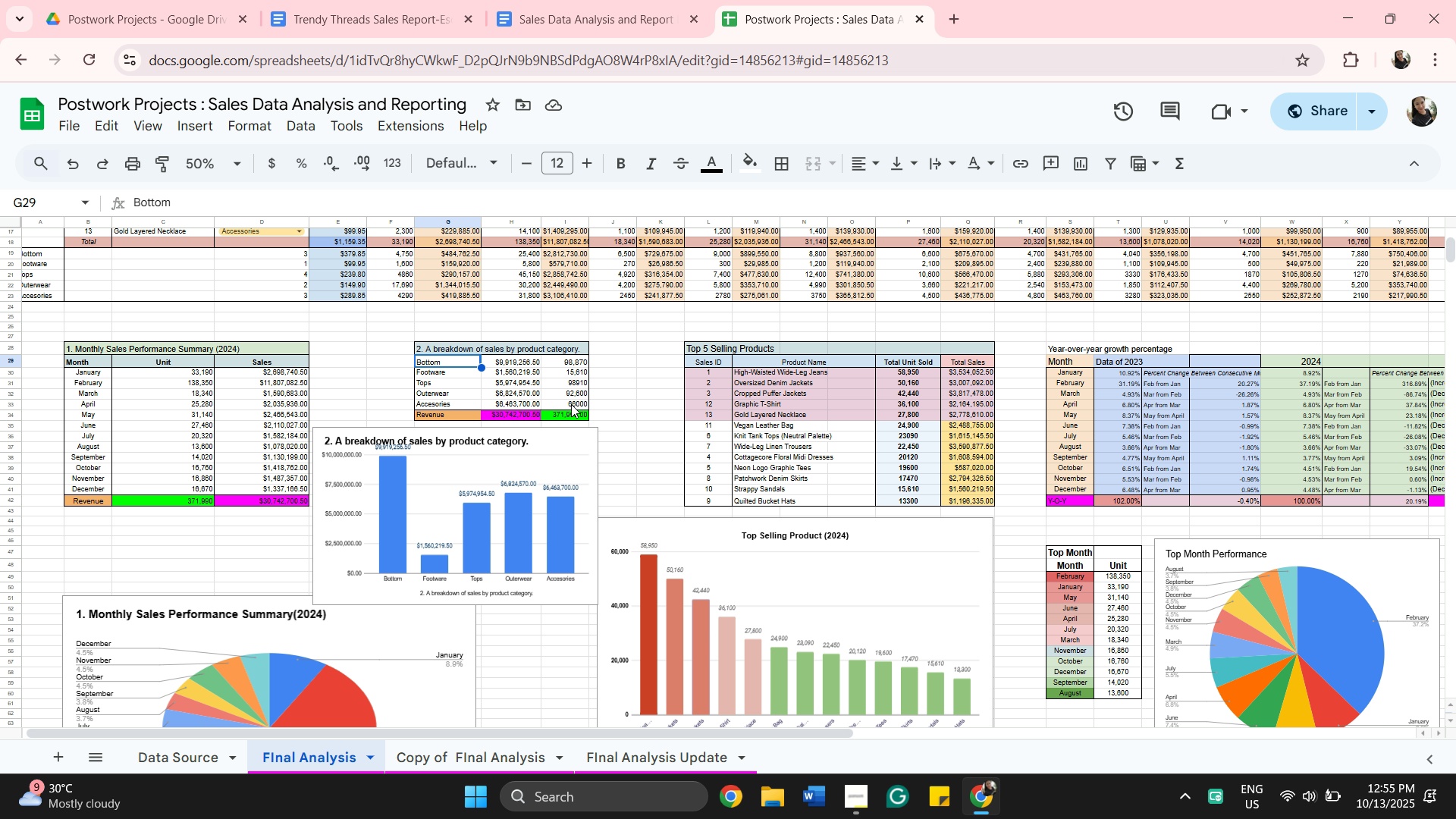 
double_click([571, 404])
 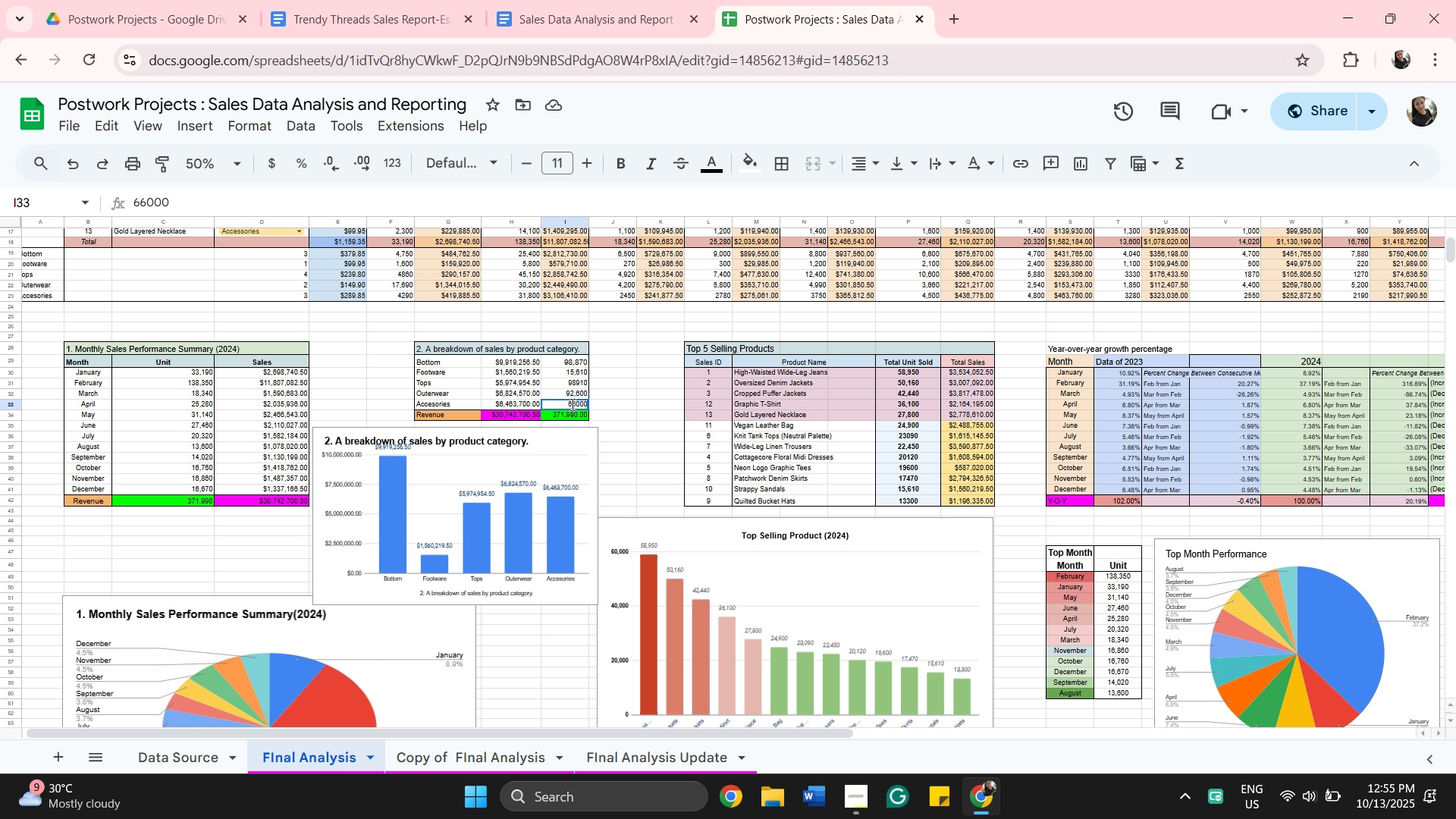 
double_click([571, 404])
 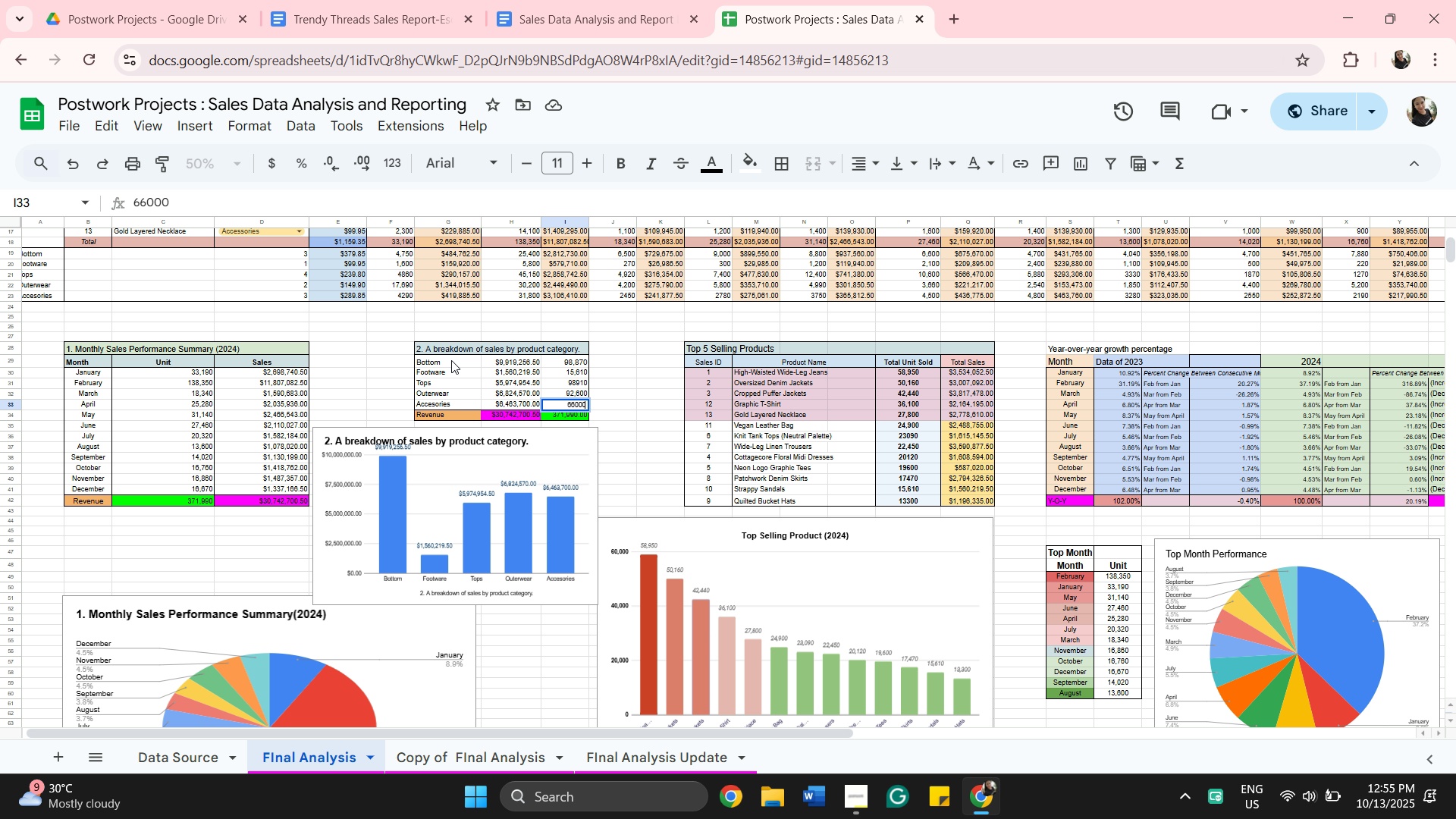 
left_click([451, 360])
 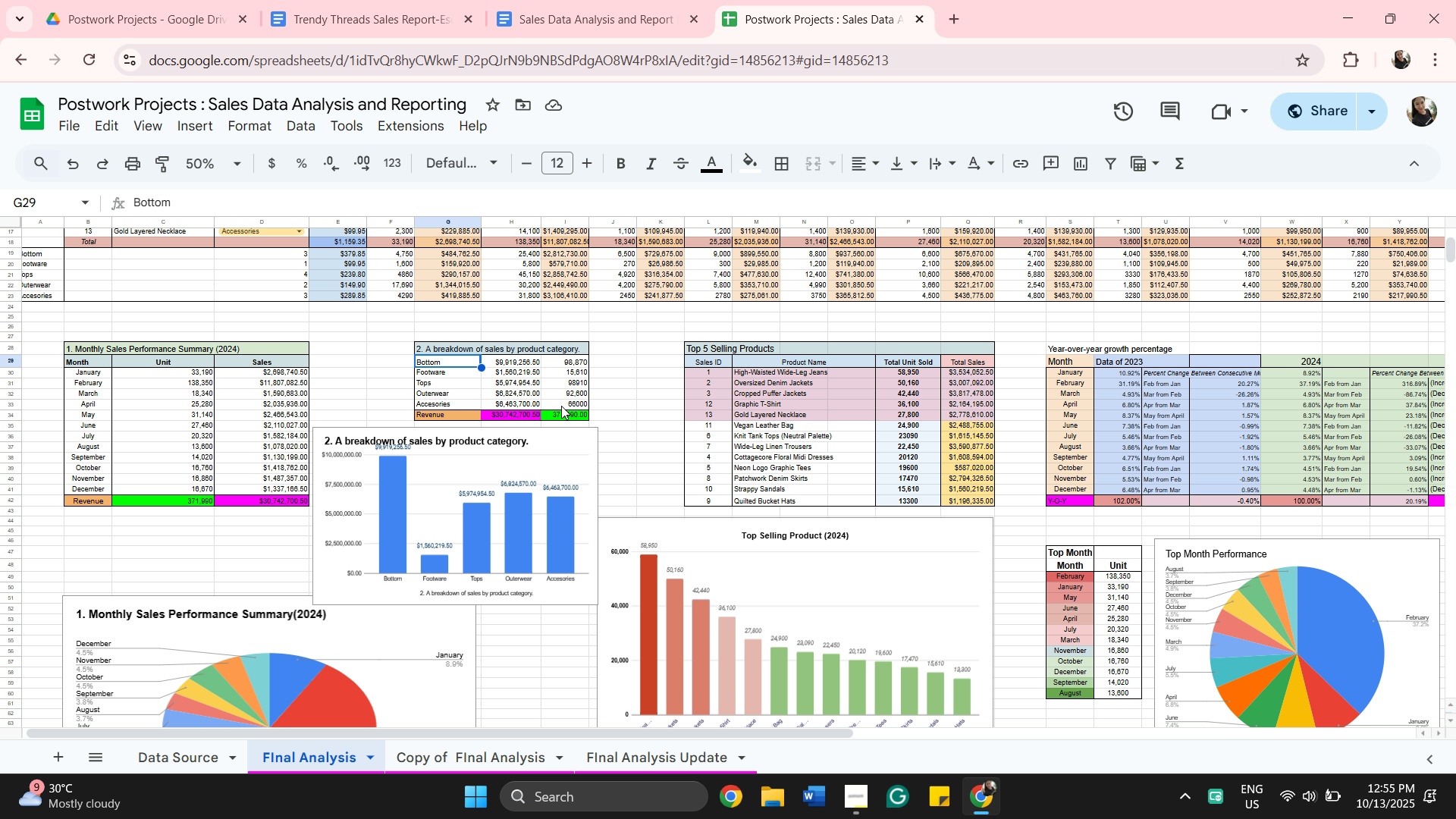 
double_click([561, 406])
 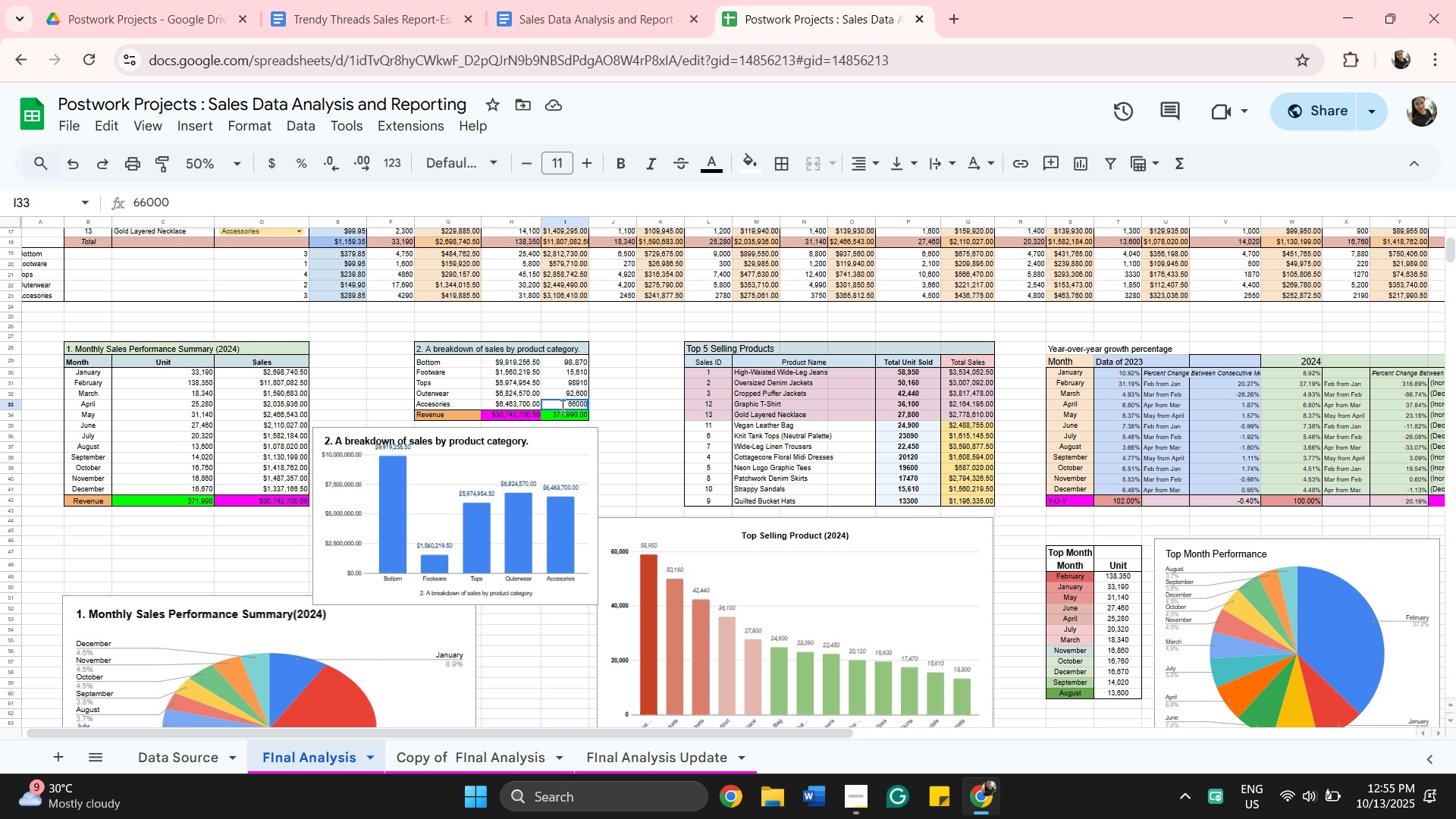 
double_click([561, 406])
 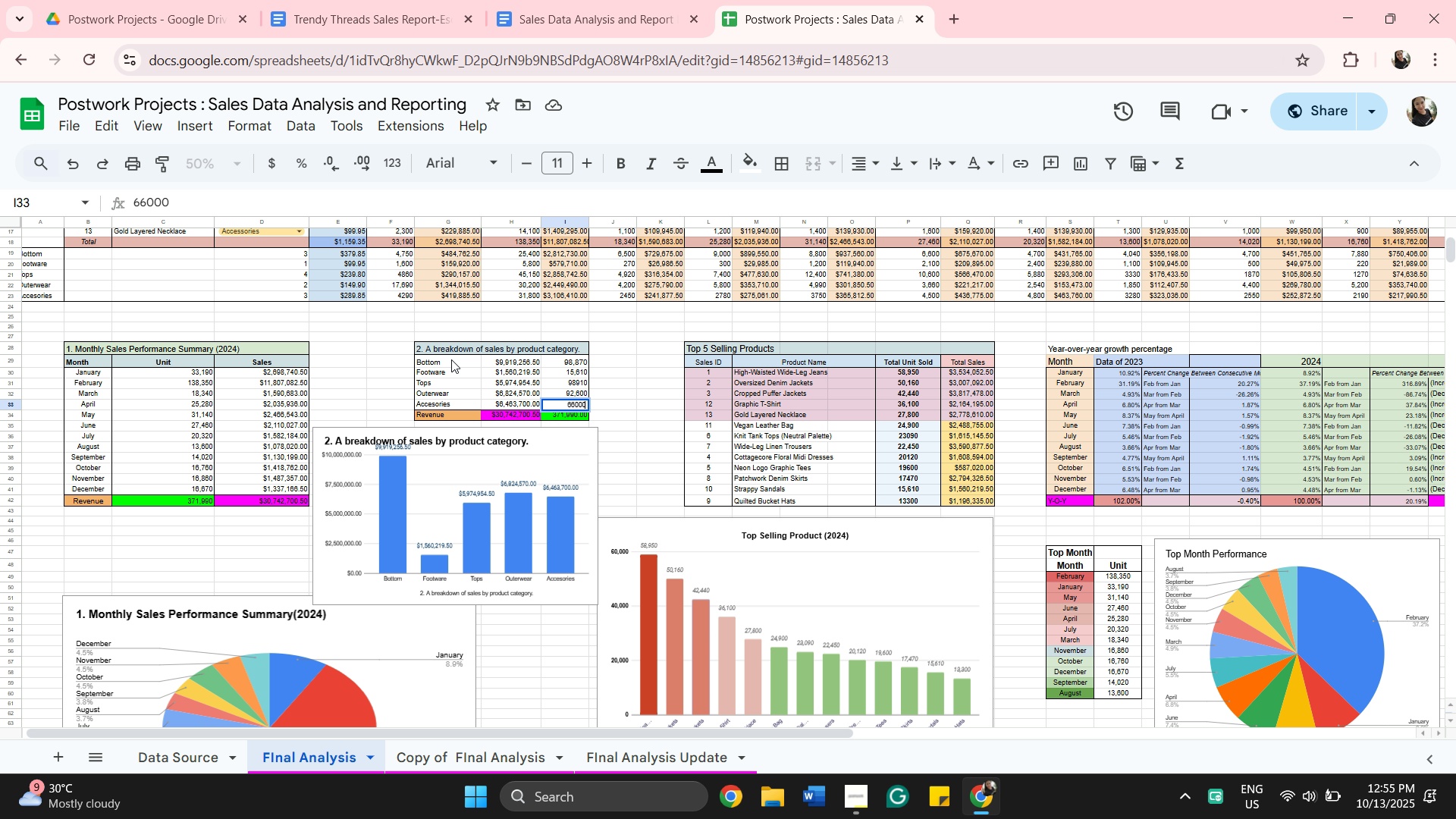 
left_click([451, 359])
 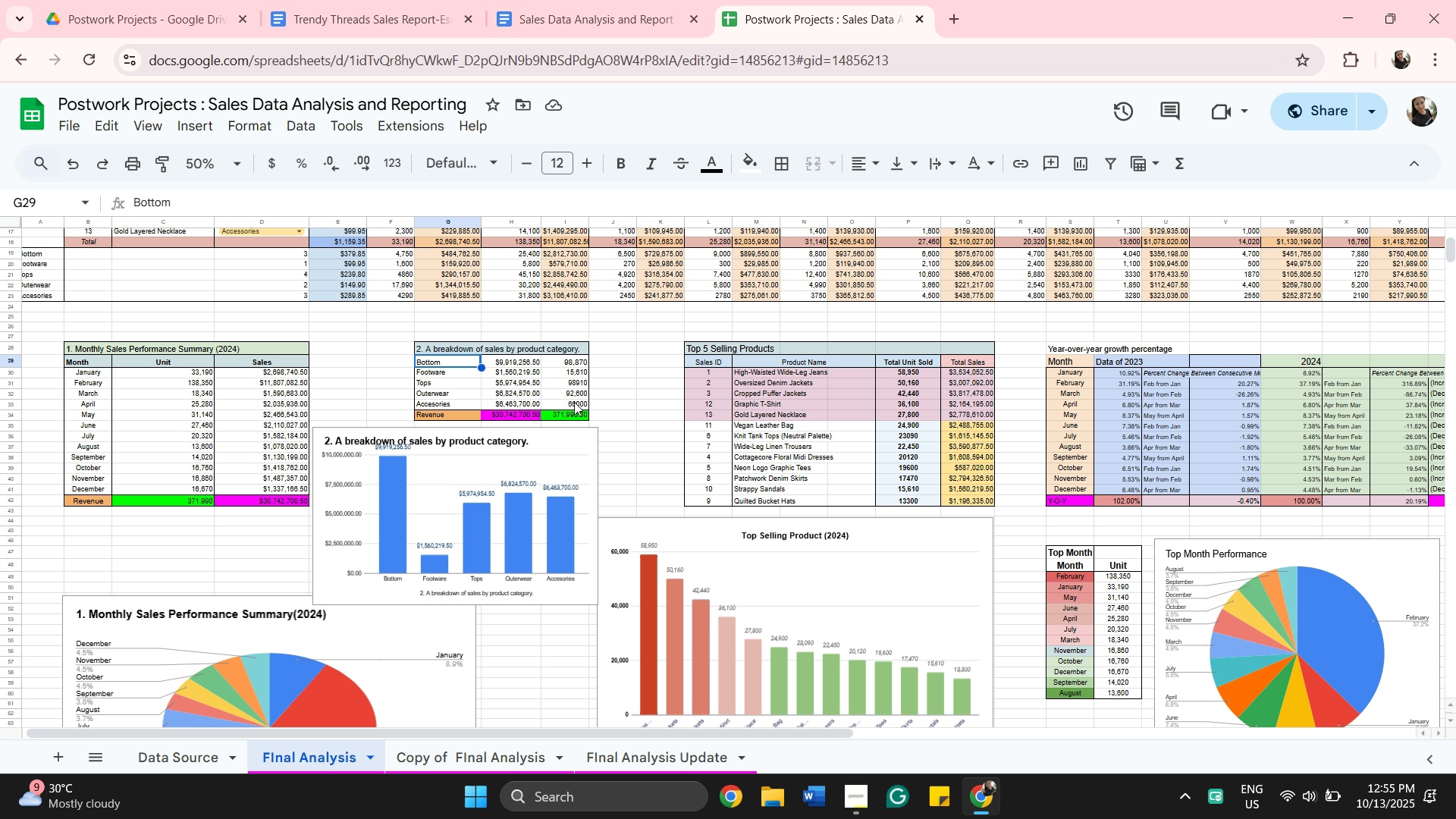 
hold_key(key=ShiftLeft, duration=0.38)
left_click([580, 402])
 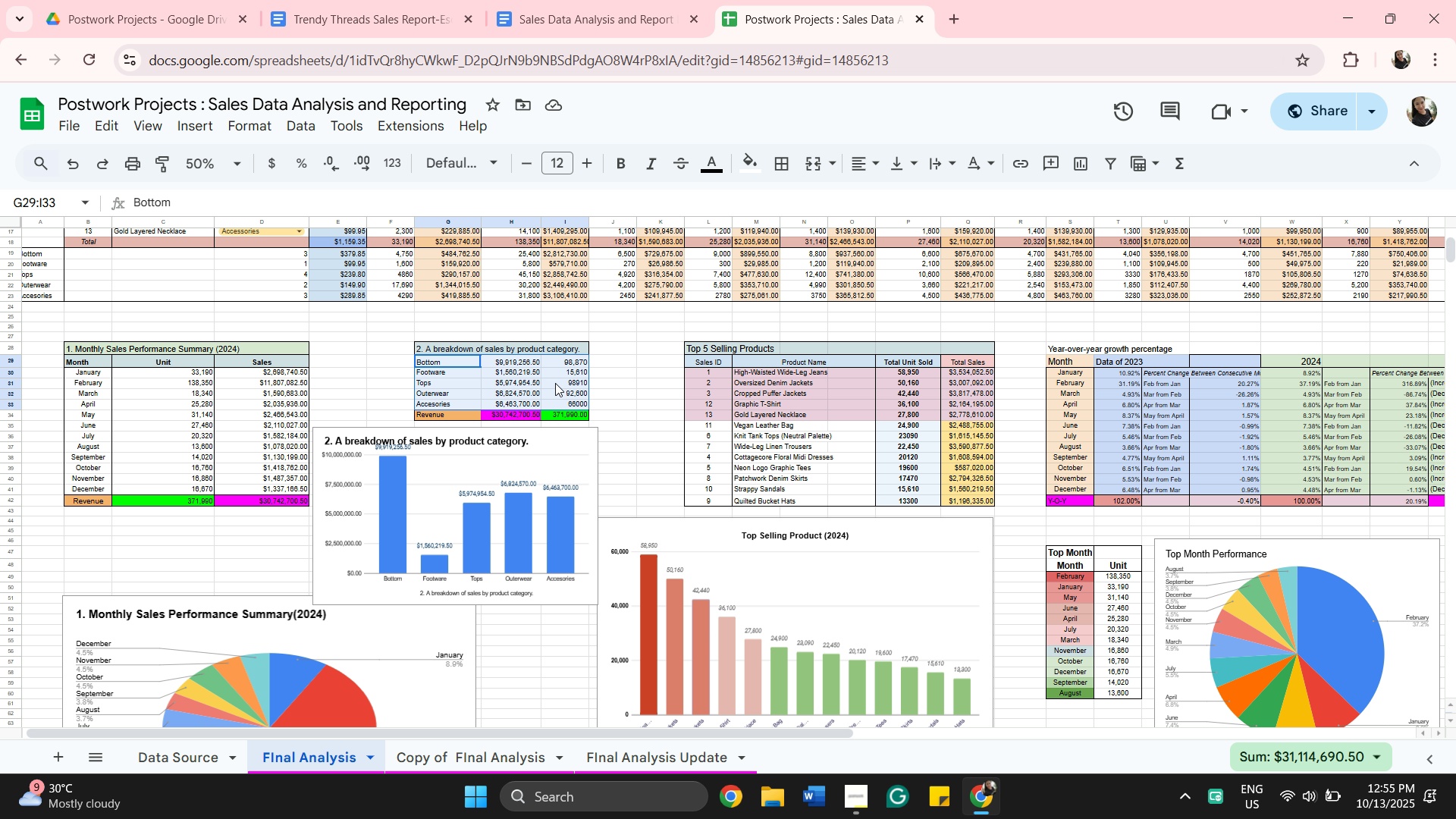 
right_click([555, 383])
 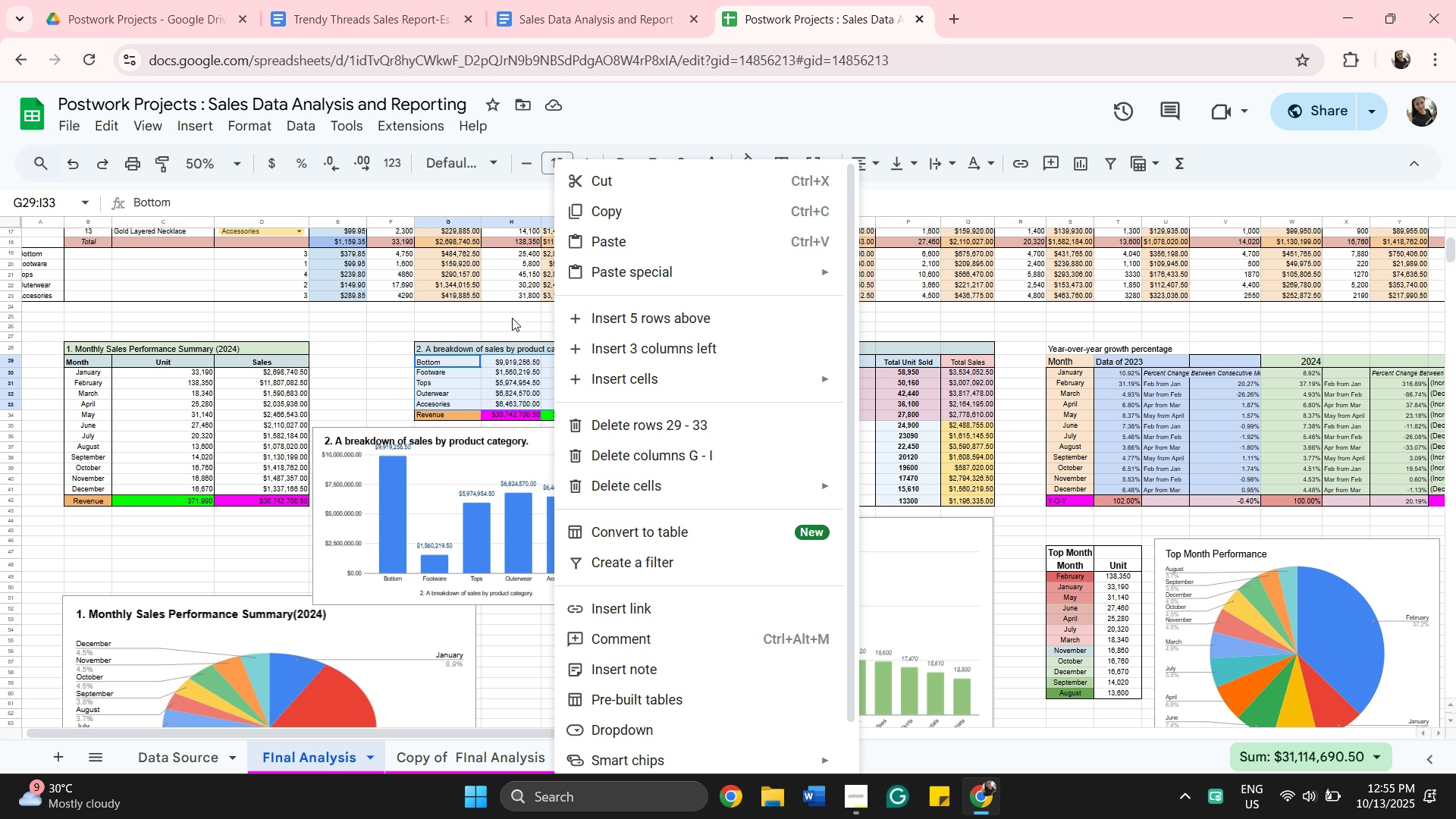 
left_click([506, 326])
 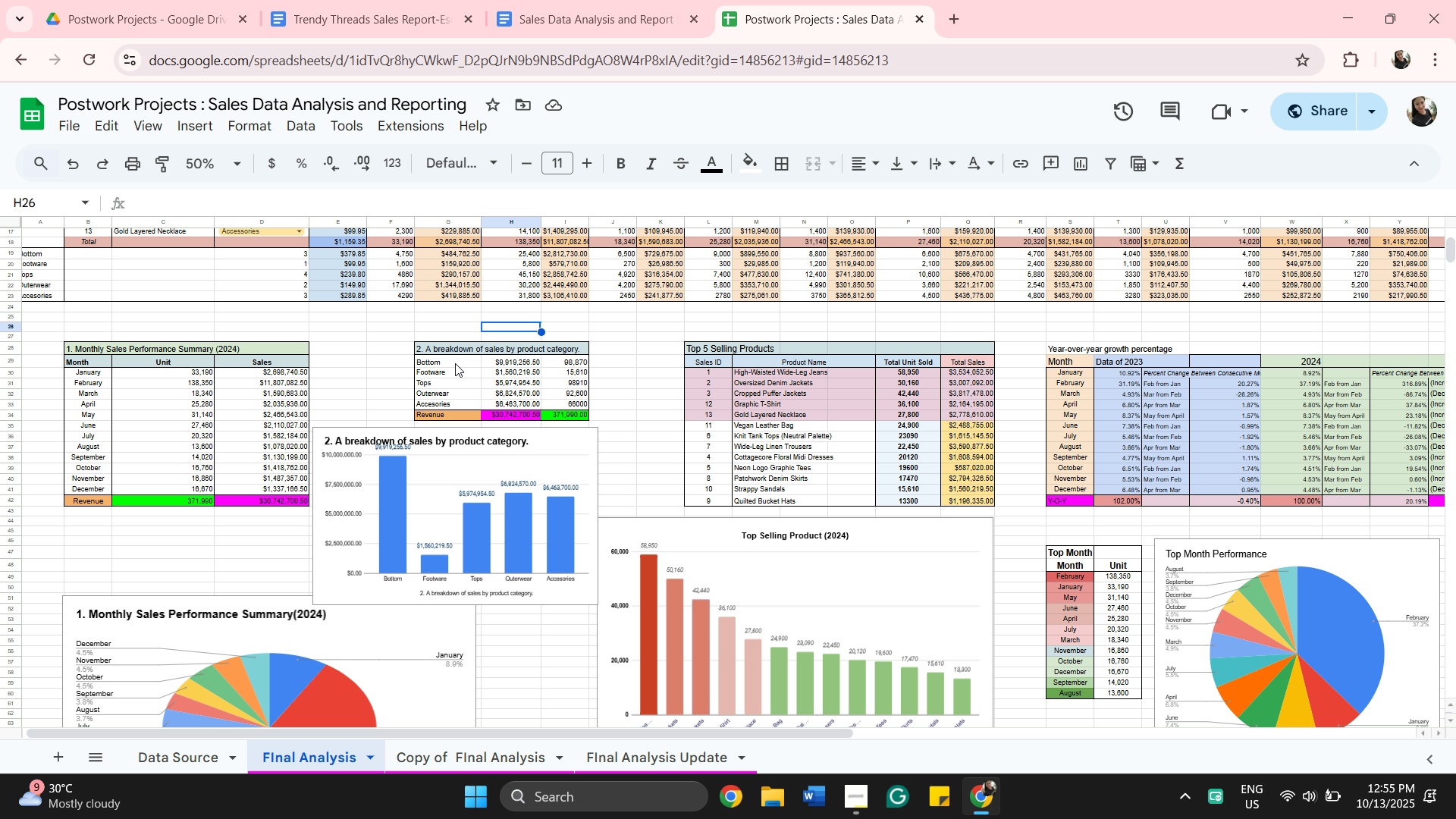 
left_click([455, 363])
 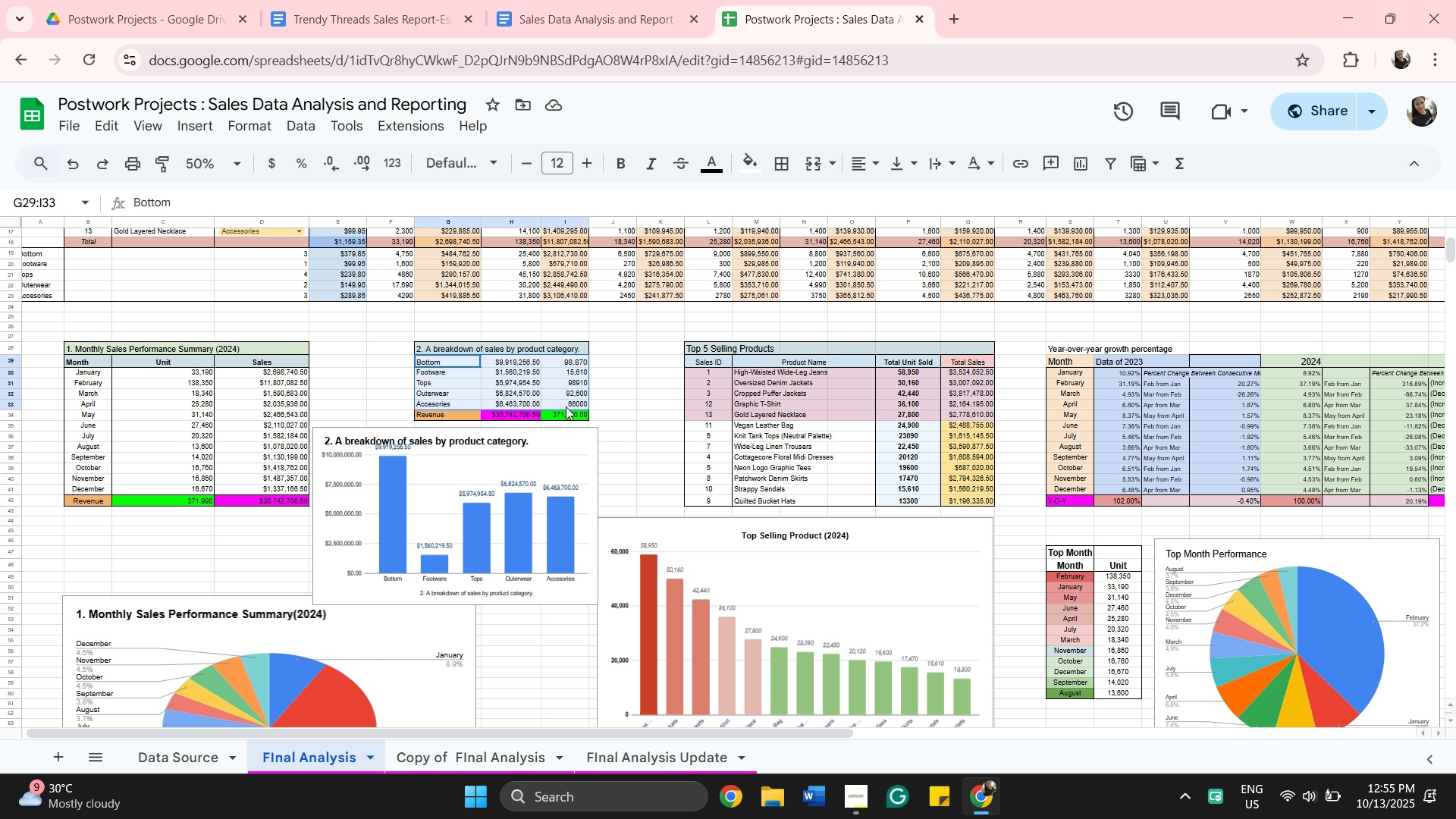 
hold_key(key=ShiftLeft, duration=0.3)
 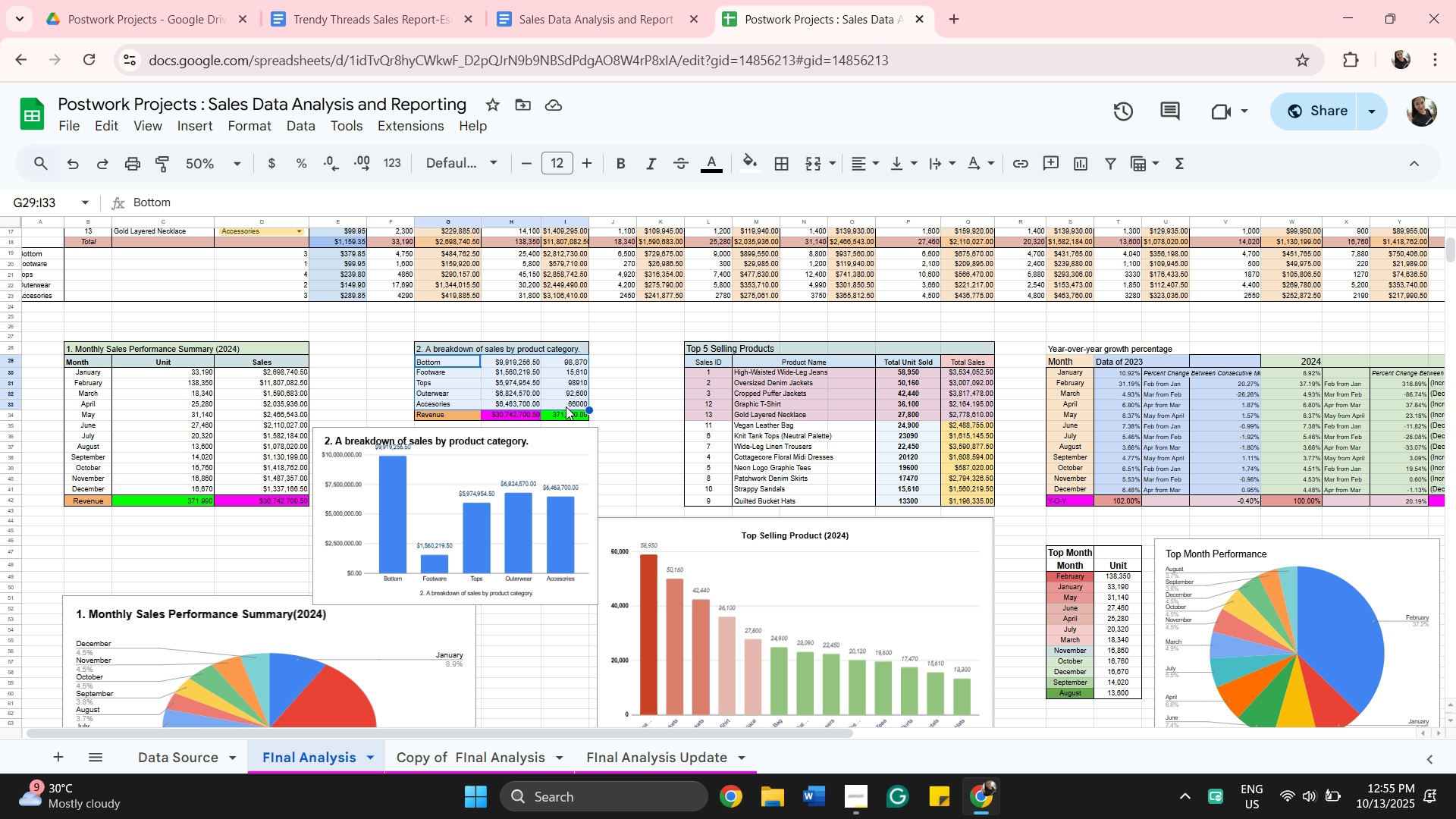 
left_click([566, 406])
 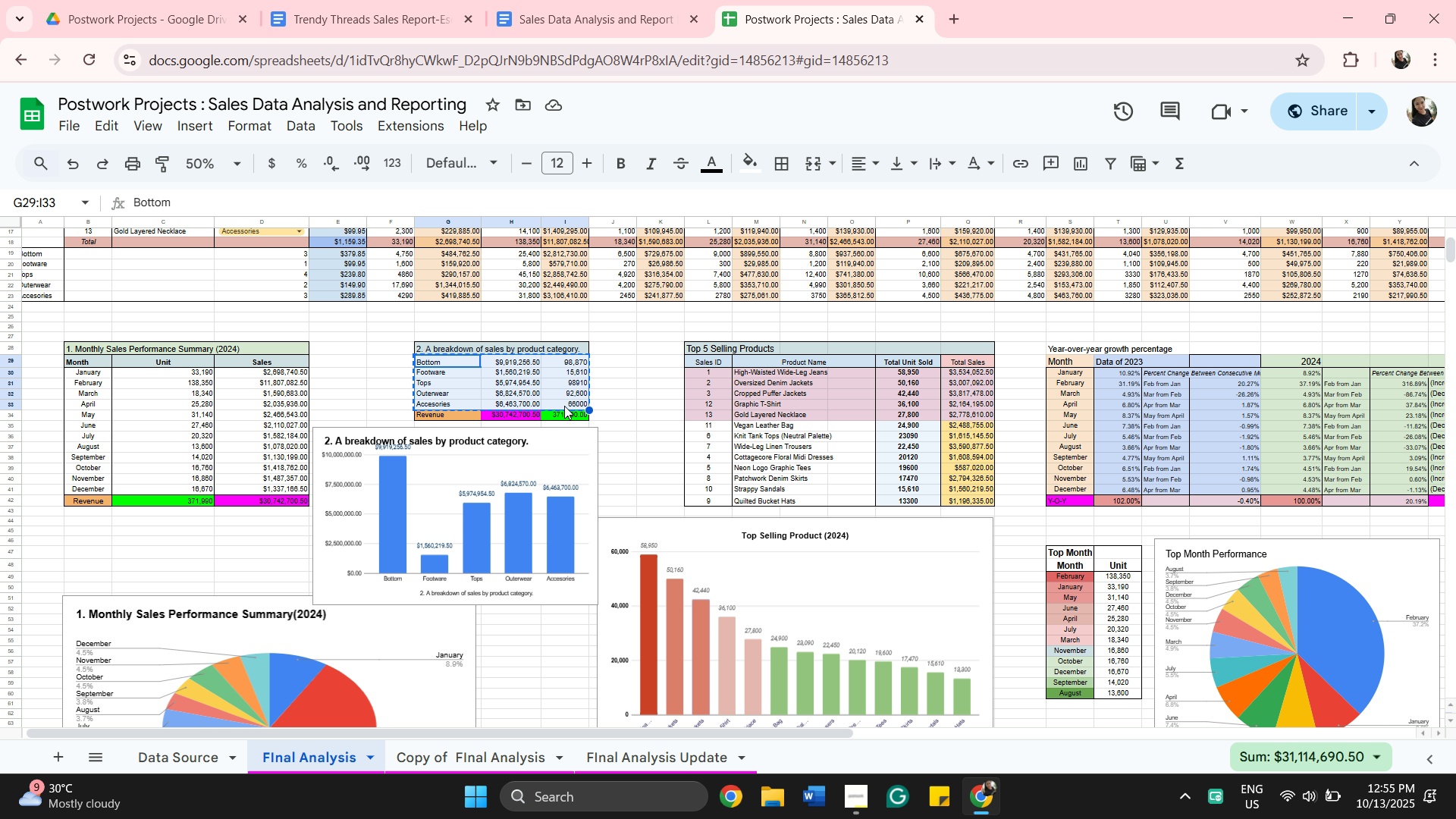 
key(Control+C)
 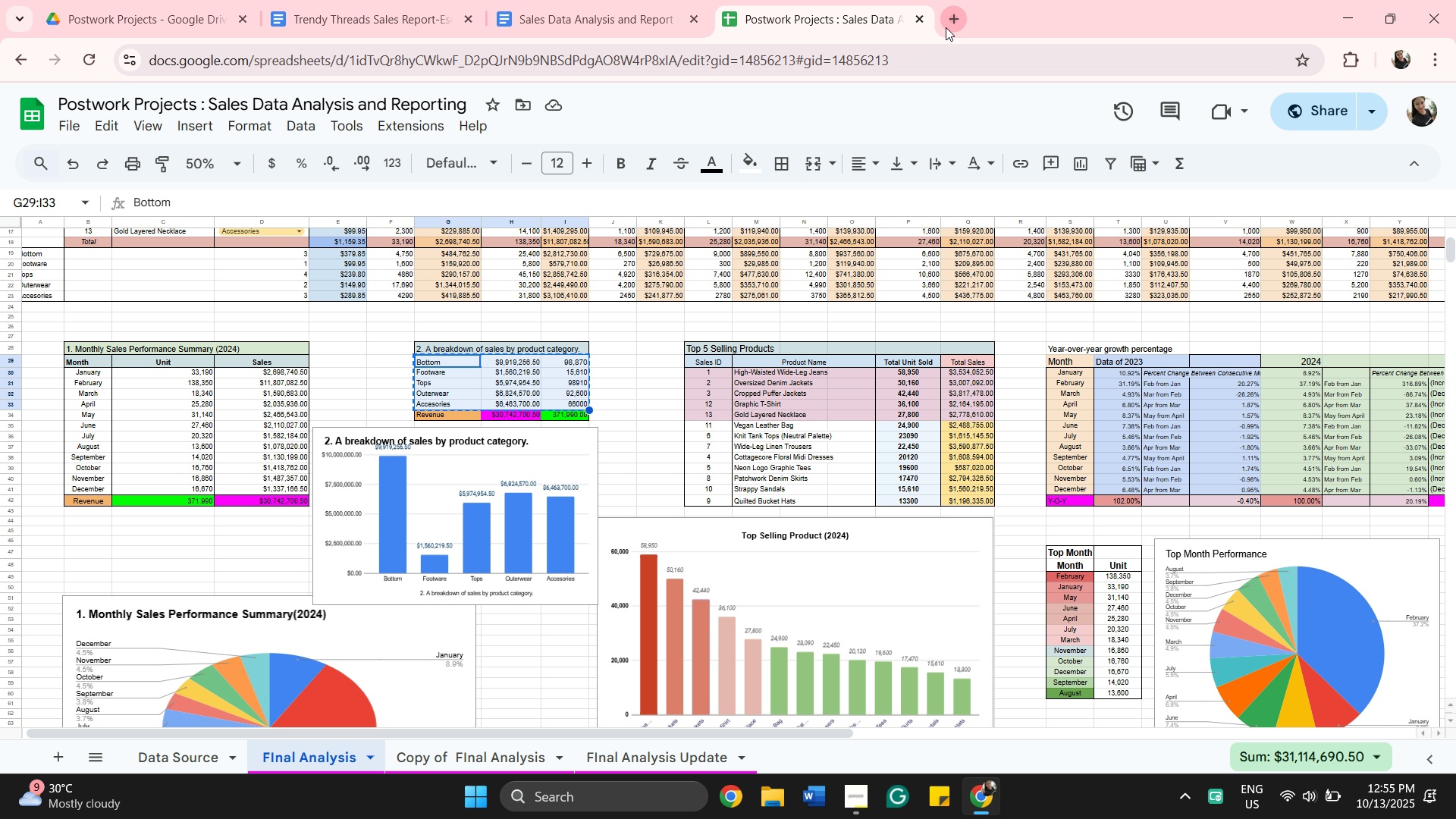 
left_click([946, 27])
 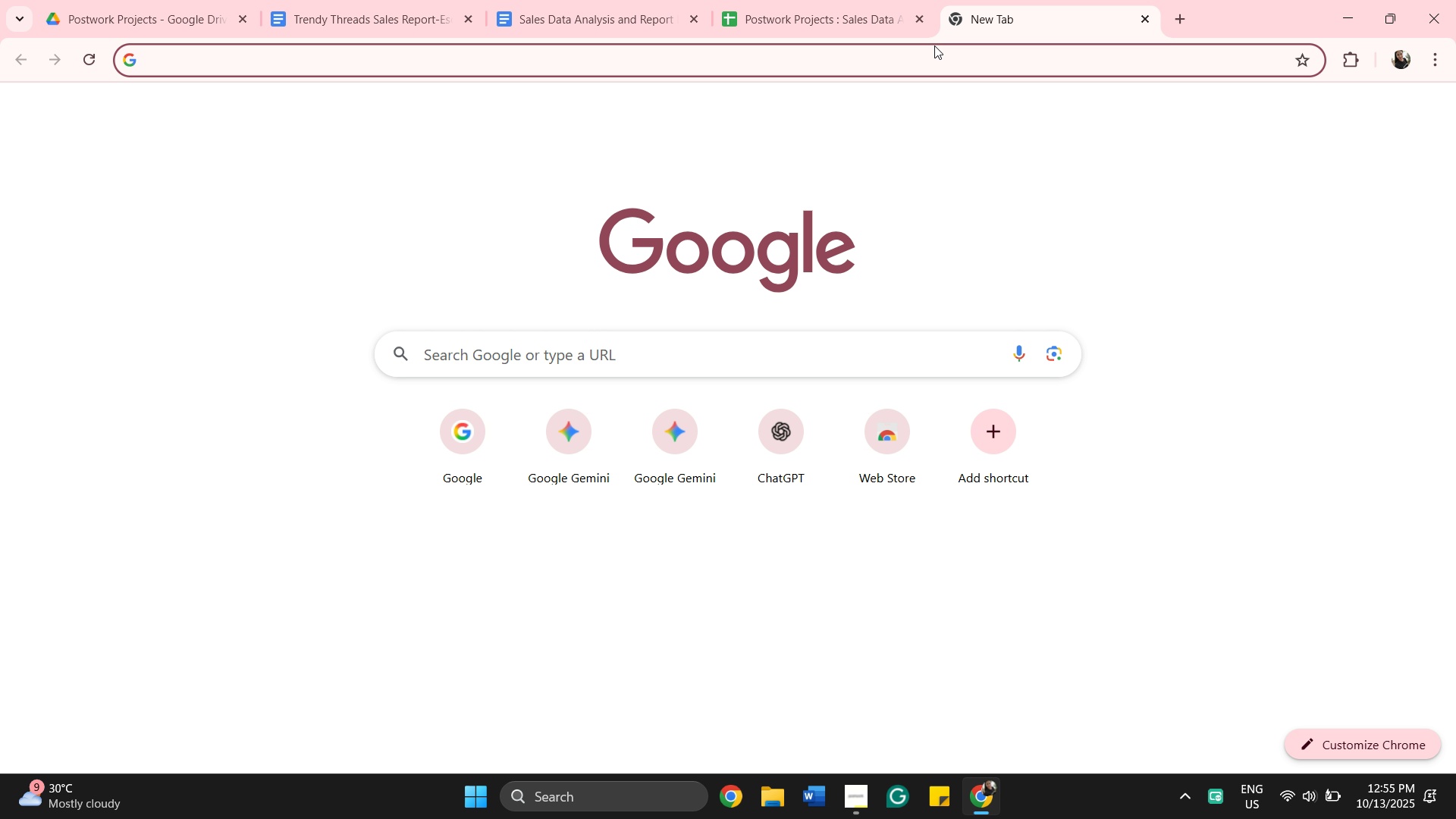 
left_click([934, 46])
 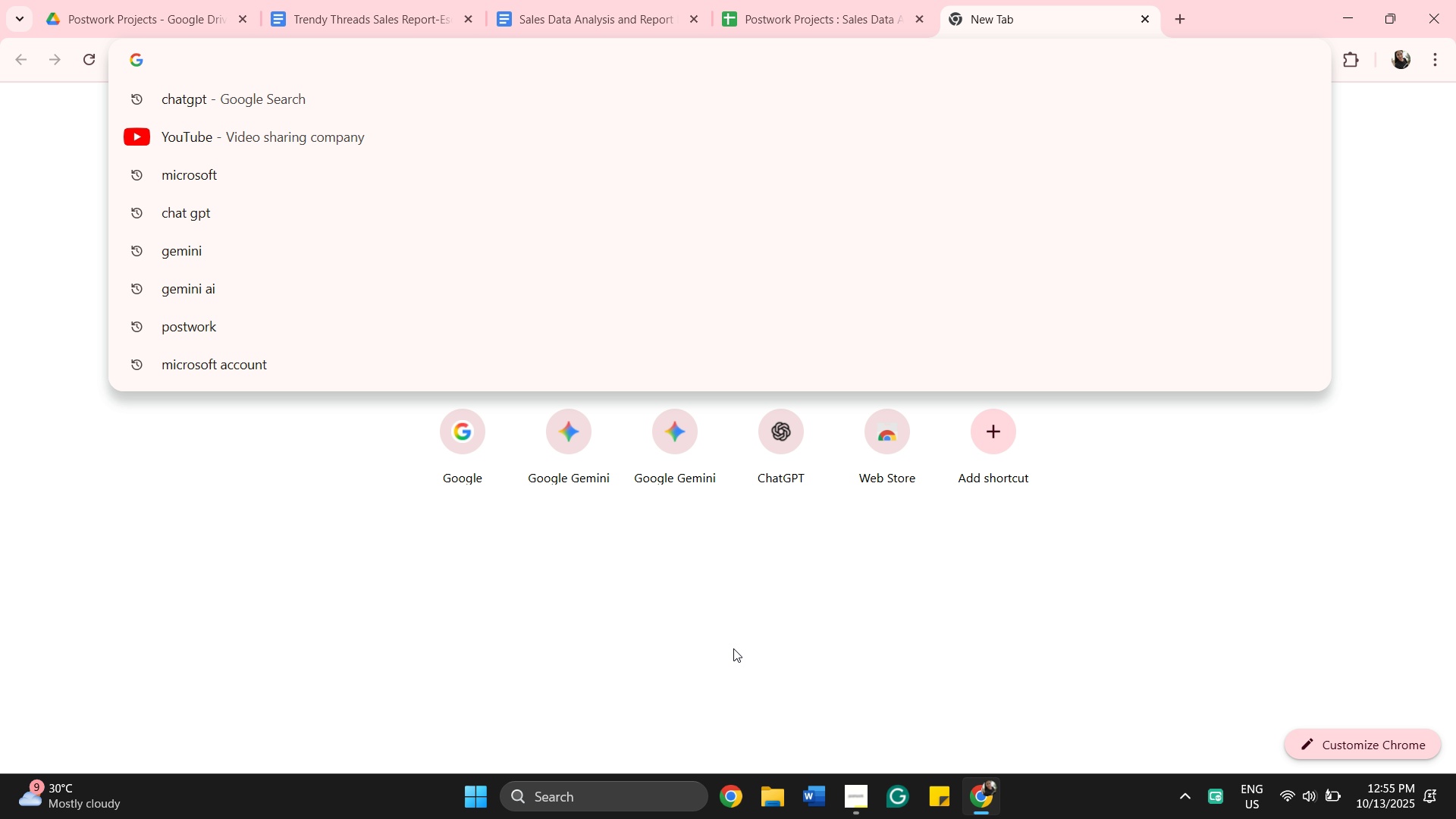 
left_click([733, 648])
 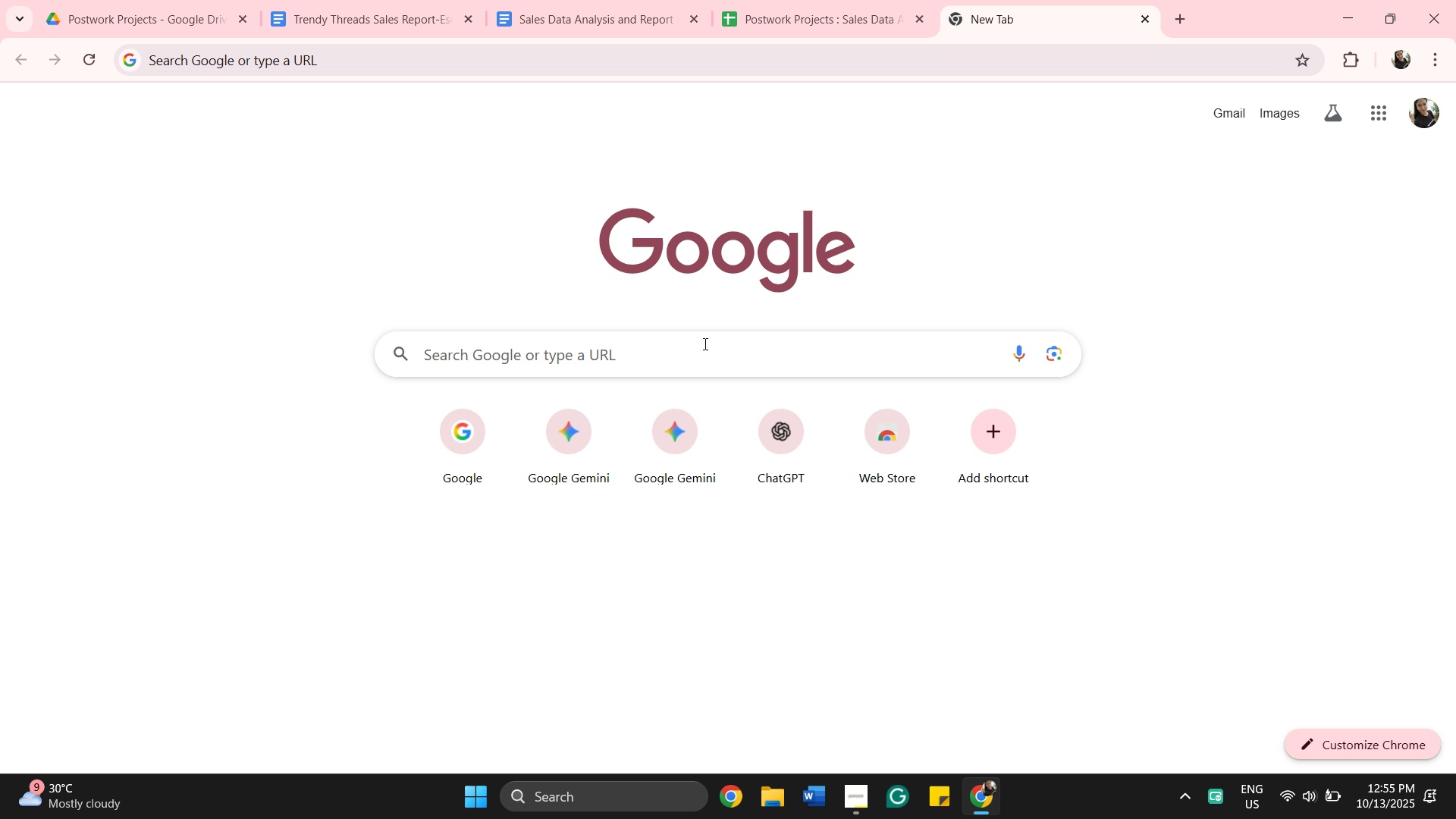 
left_click([697, 330])
 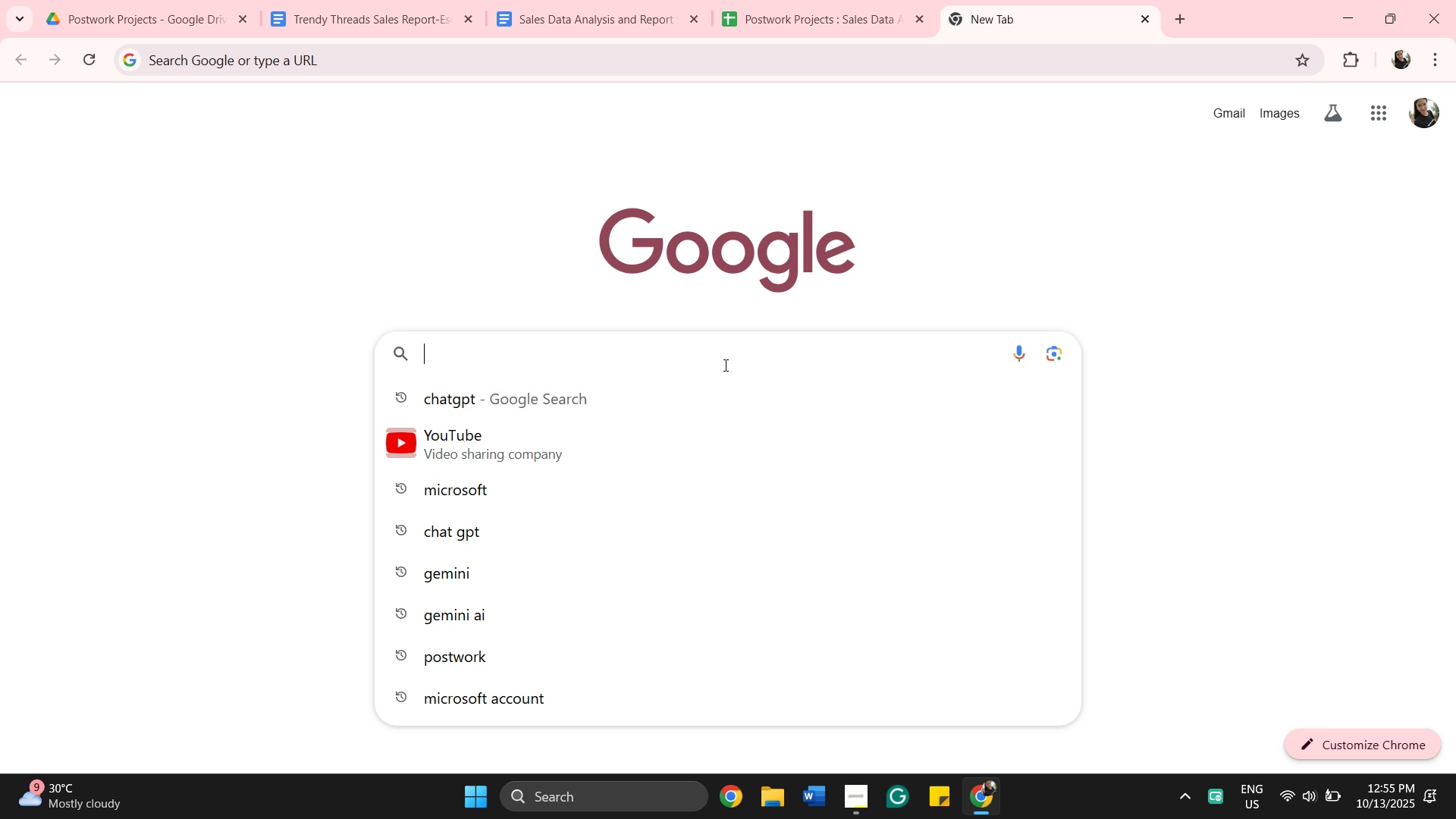 
left_click([724, 365])
 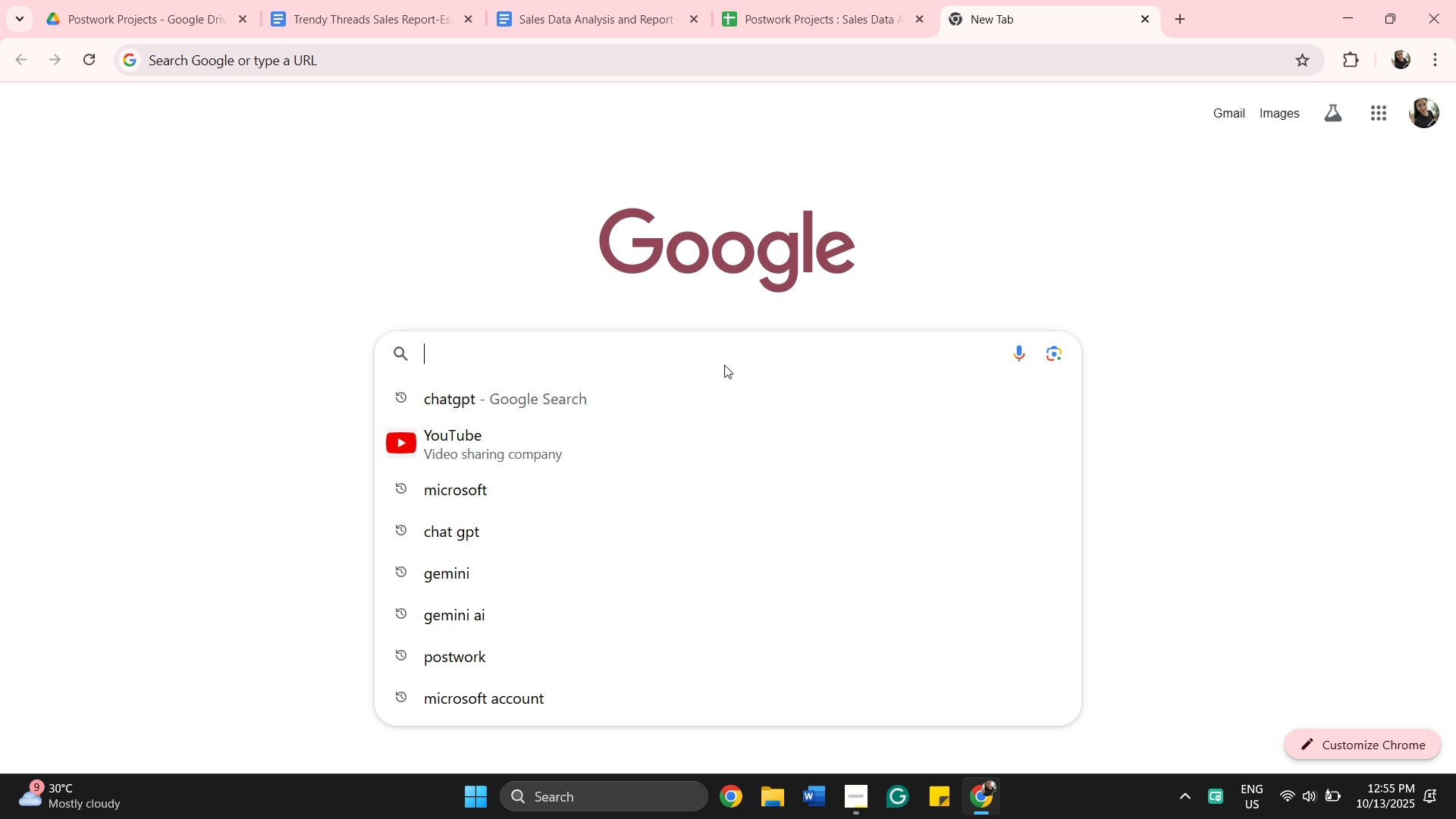 
right_click([724, 365])
 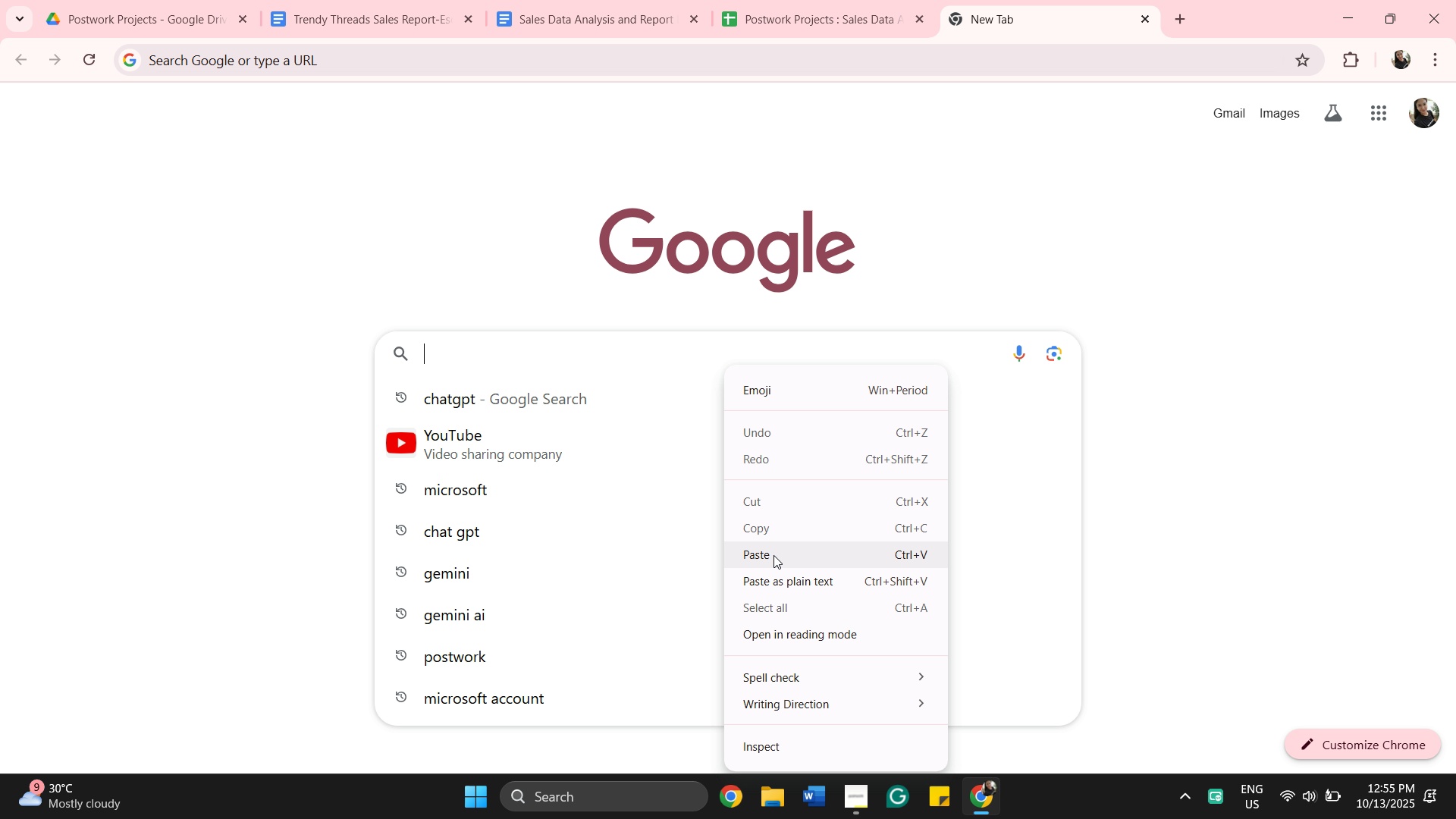 
left_click([773, 556])
 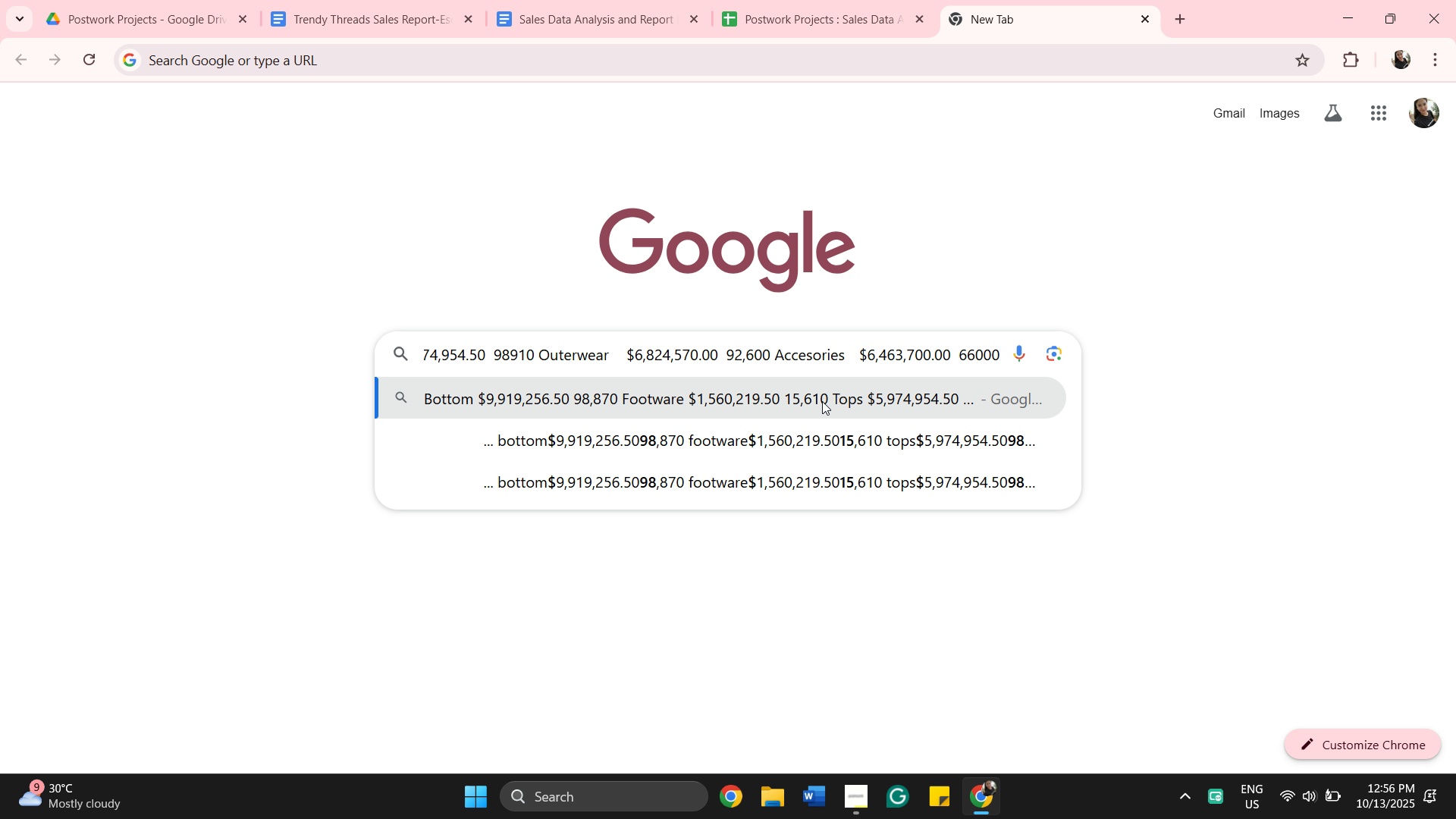 
type( - findings)
 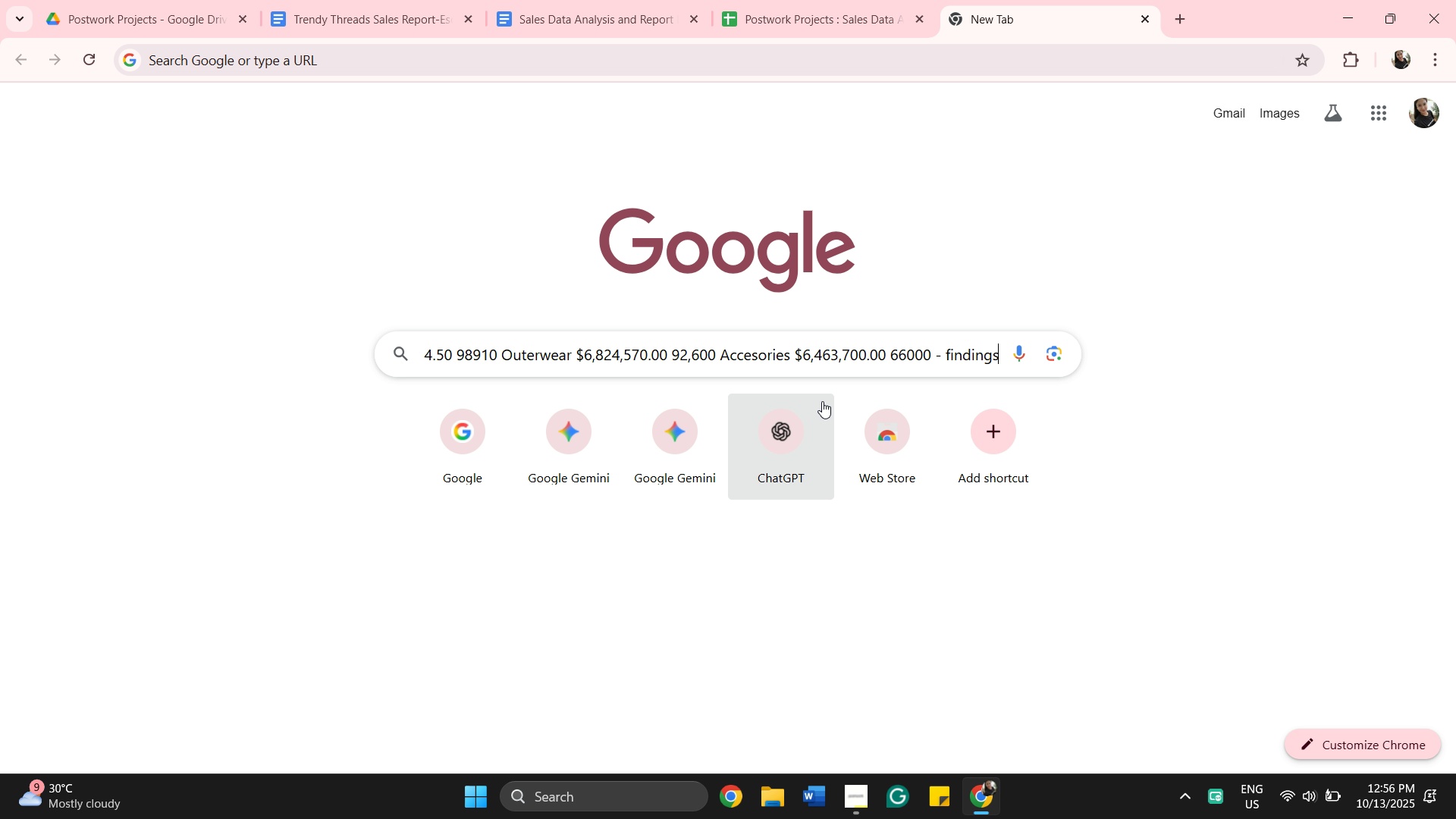 
key(Enter)
 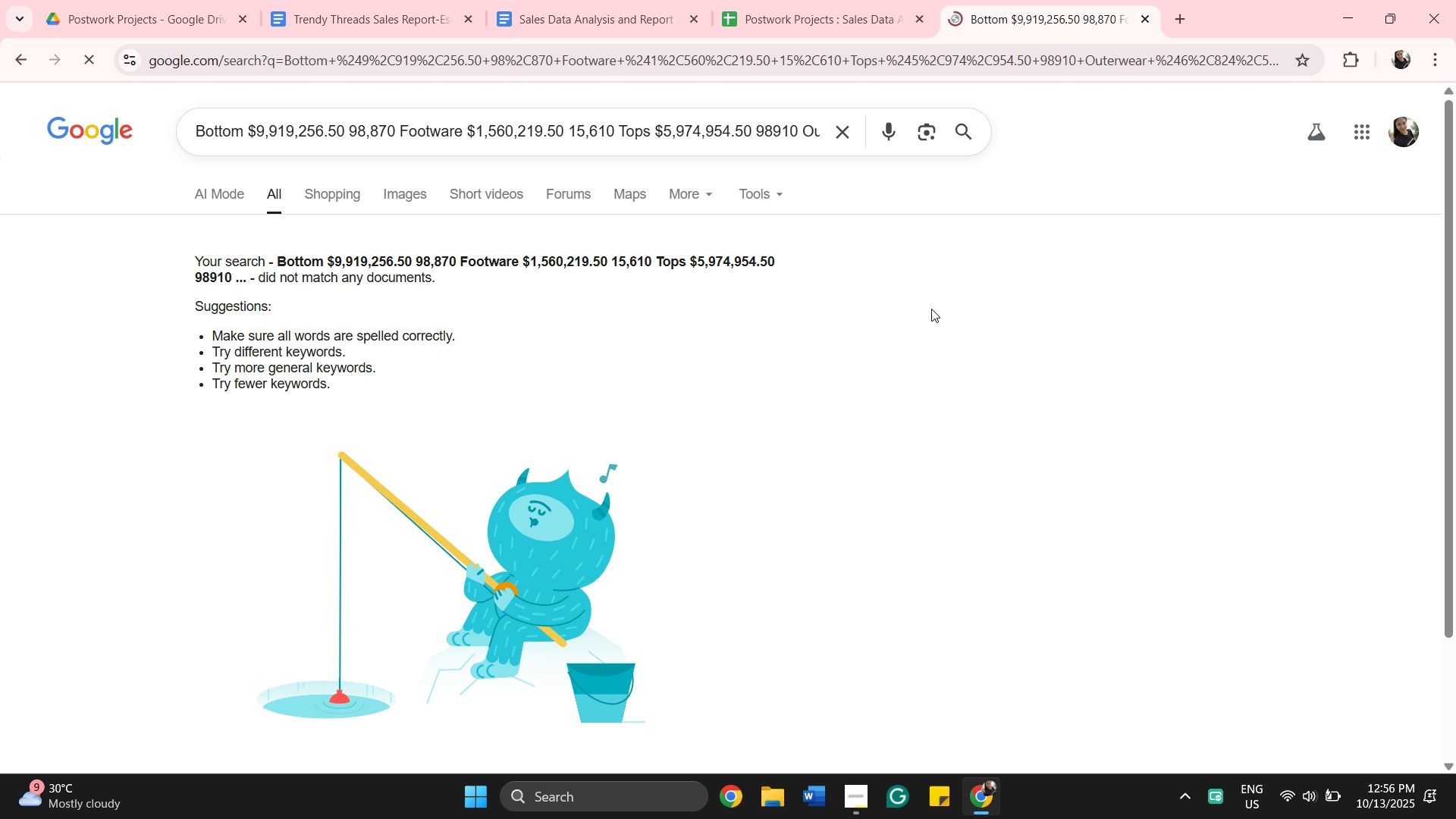 
scroll: coordinate [891, 390], scroll_direction: down, amount: 1.0
 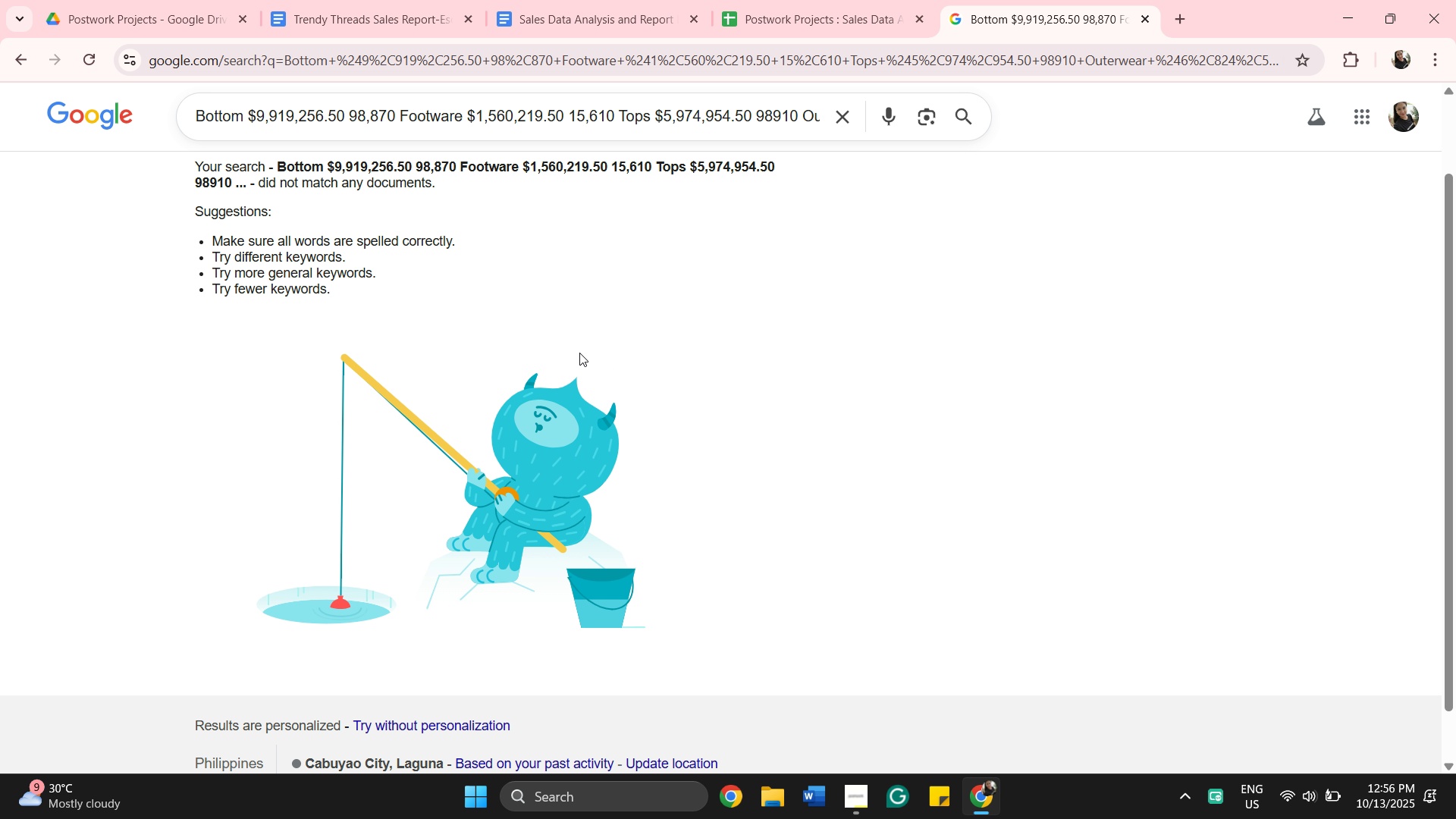 
scroll: coordinate [579, 353], scroll_direction: up, amount: 1.0
 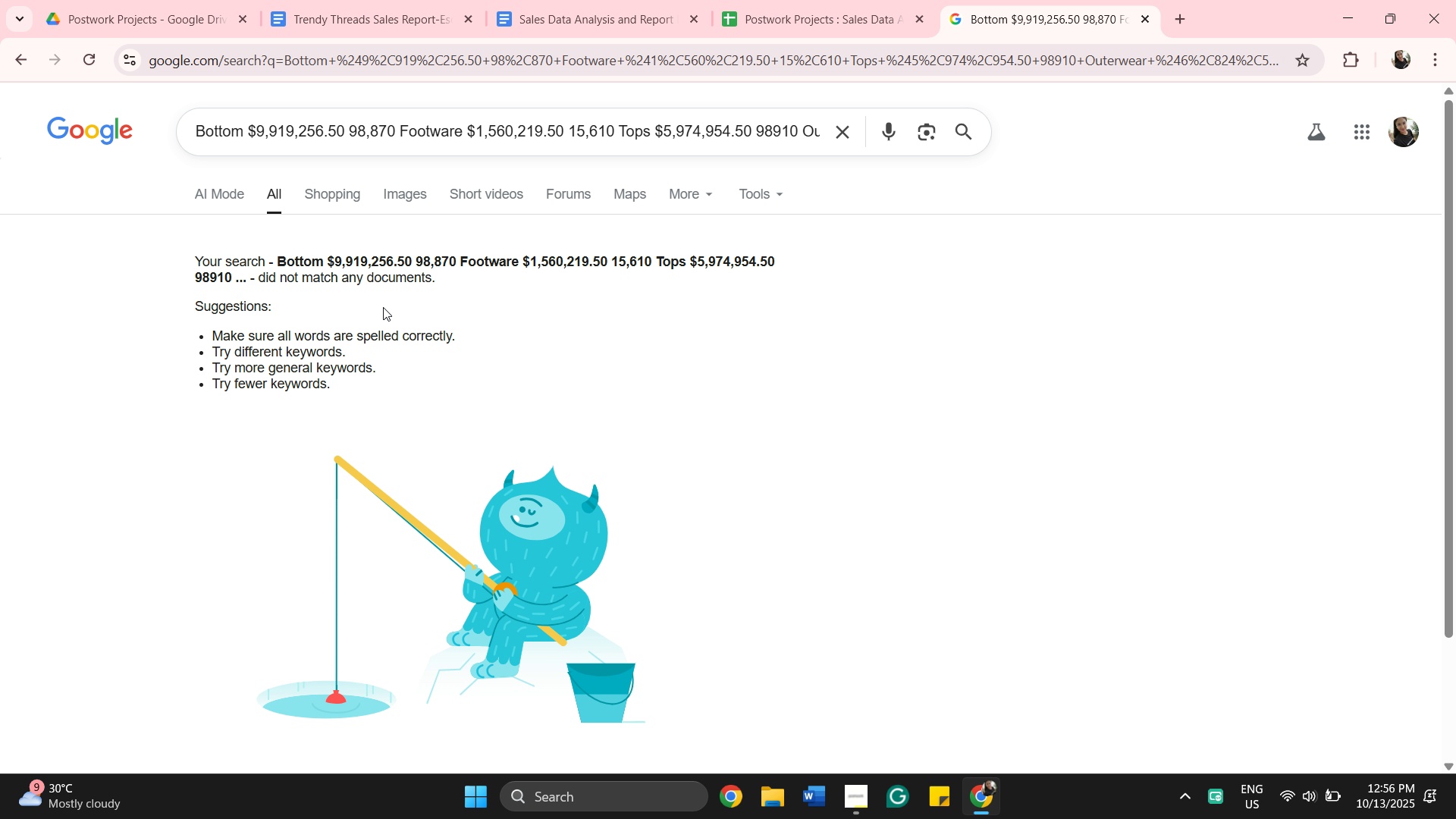 
scroll: coordinate [398, 372], scroll_direction: down, amount: 1.0
 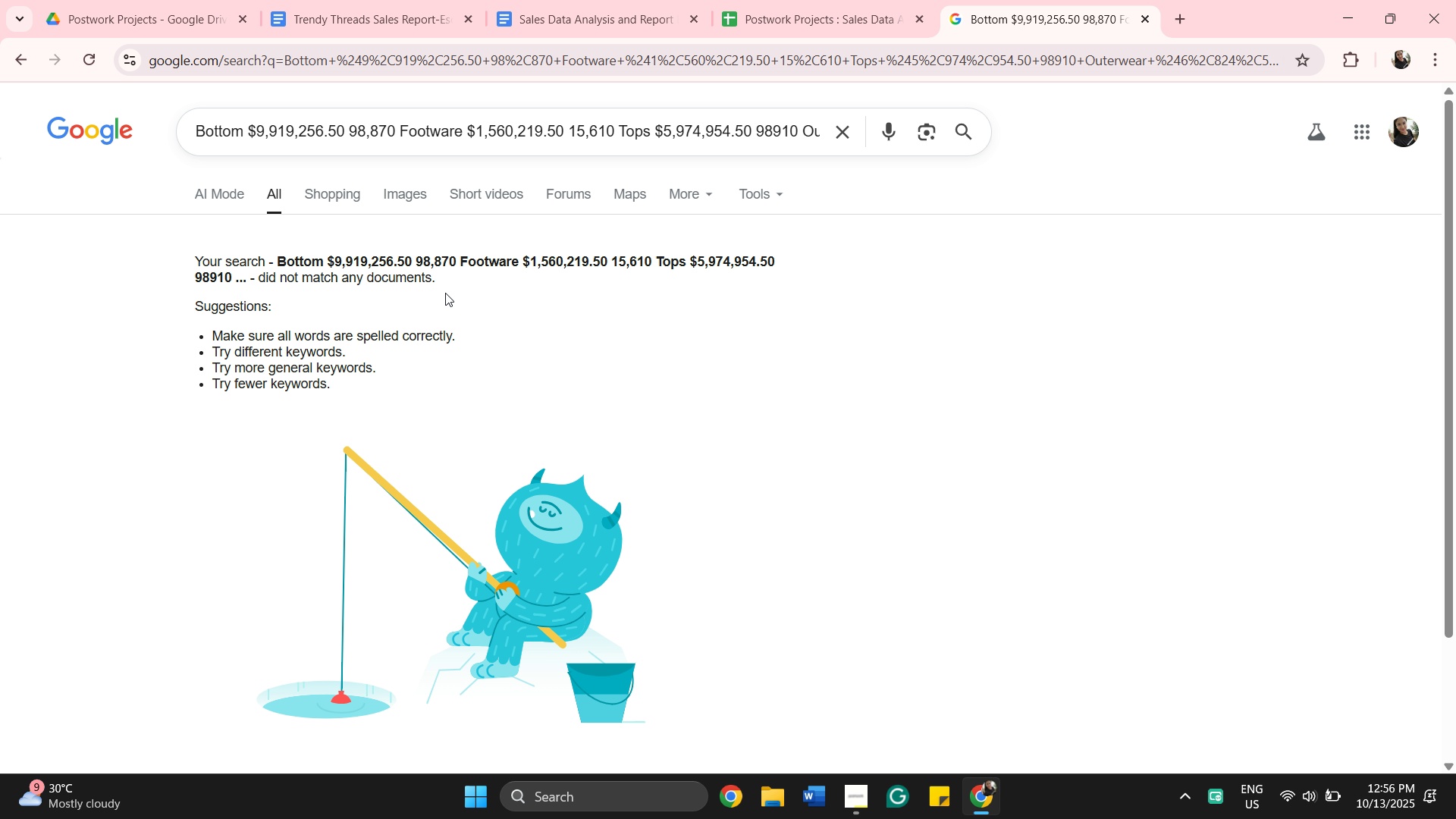 
scroll: coordinate [445, 293], scroll_direction: up, amount: 3.0
 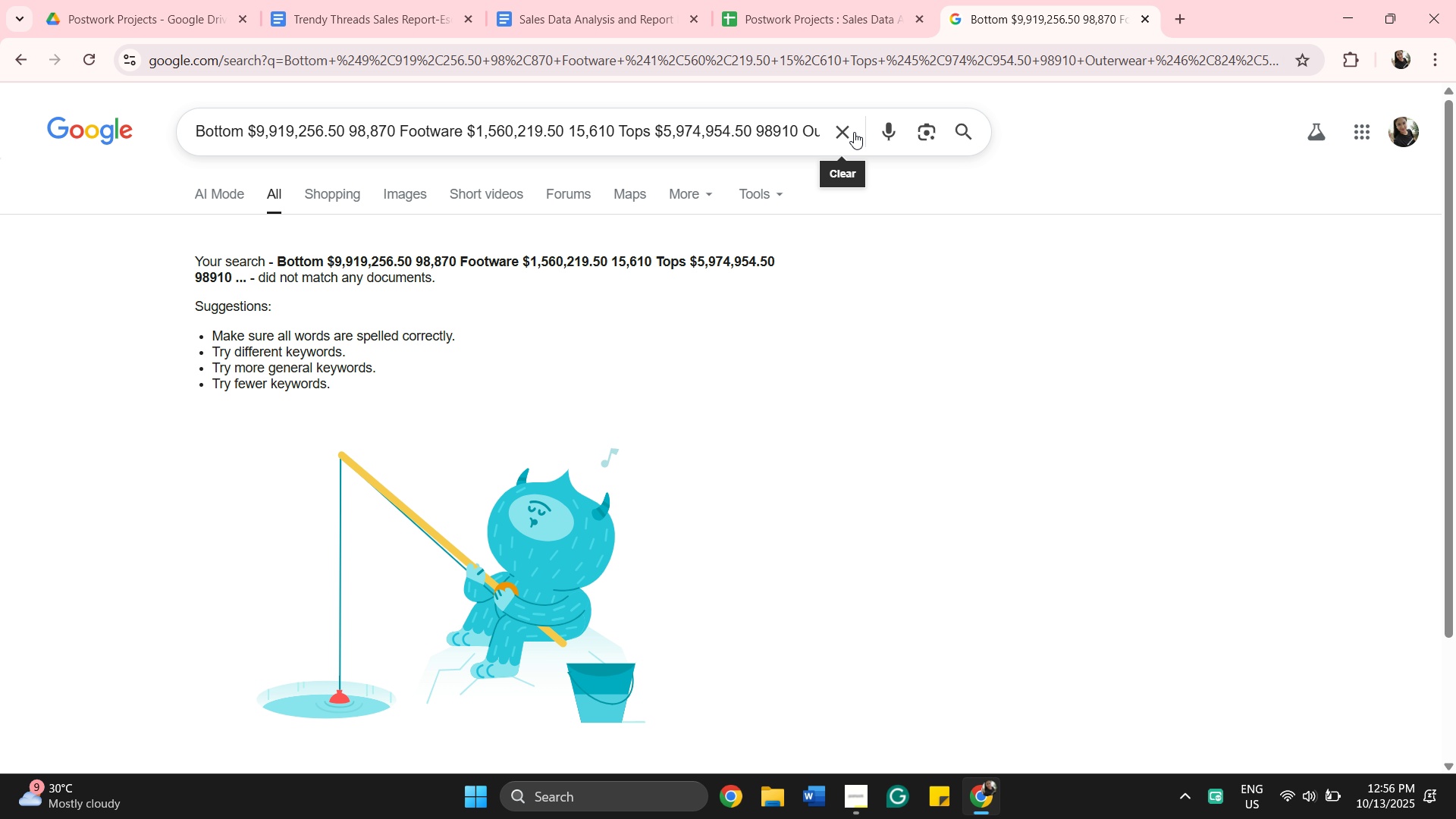 
left_click([849, 132])
 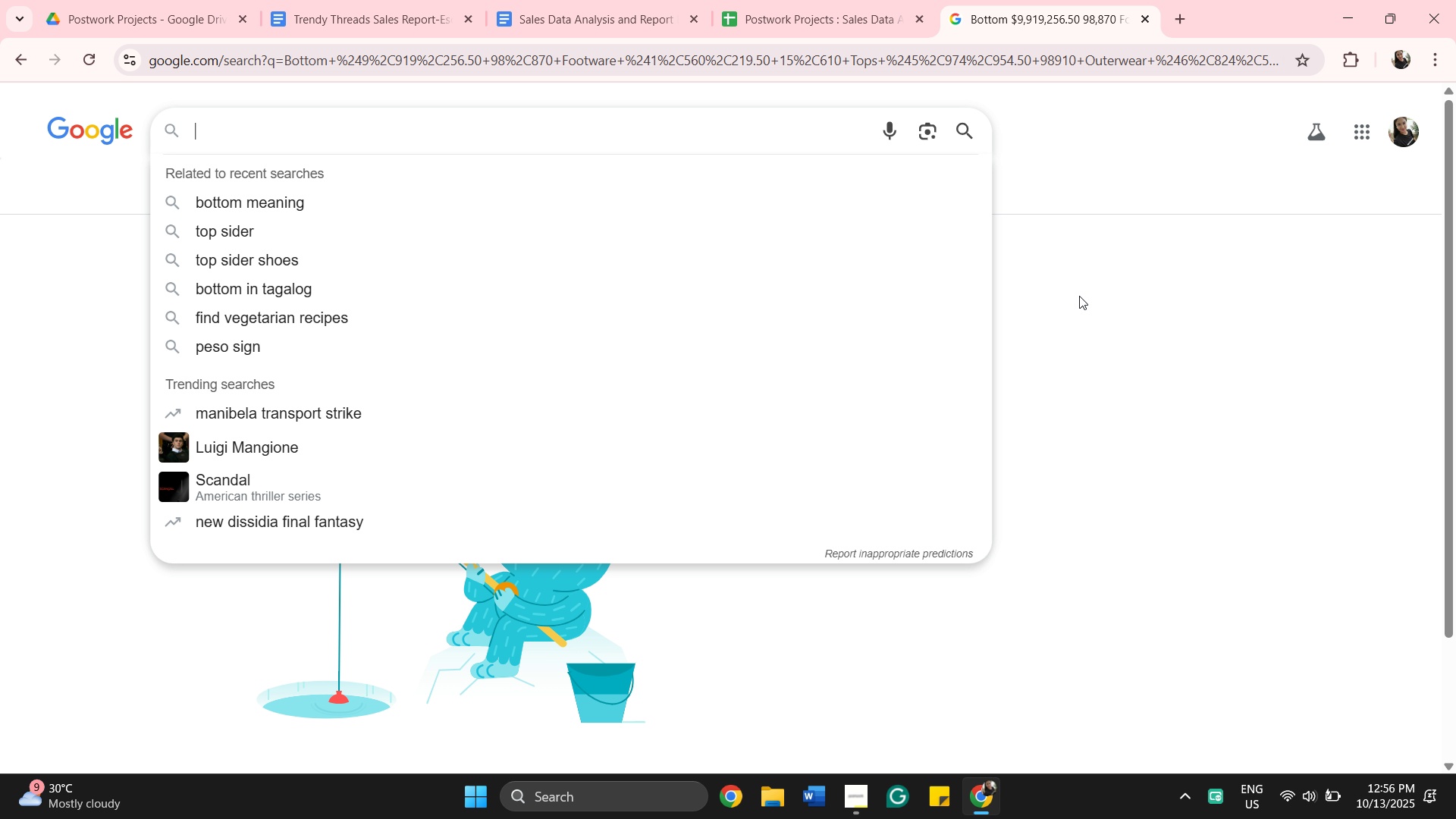 
left_click([1079, 296])
 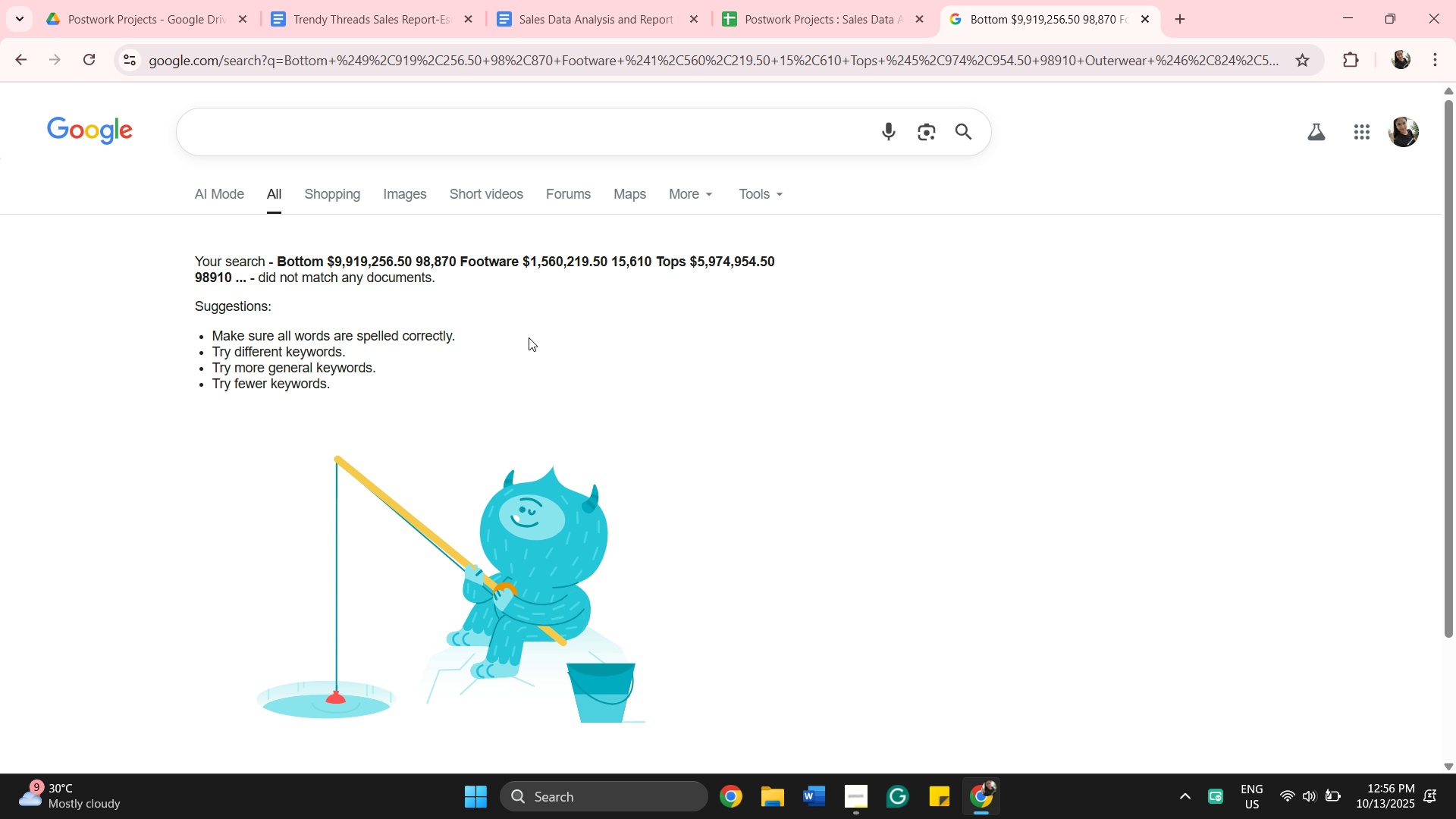 
scroll: coordinate [527, 313], scroll_direction: up, amount: 2.0
 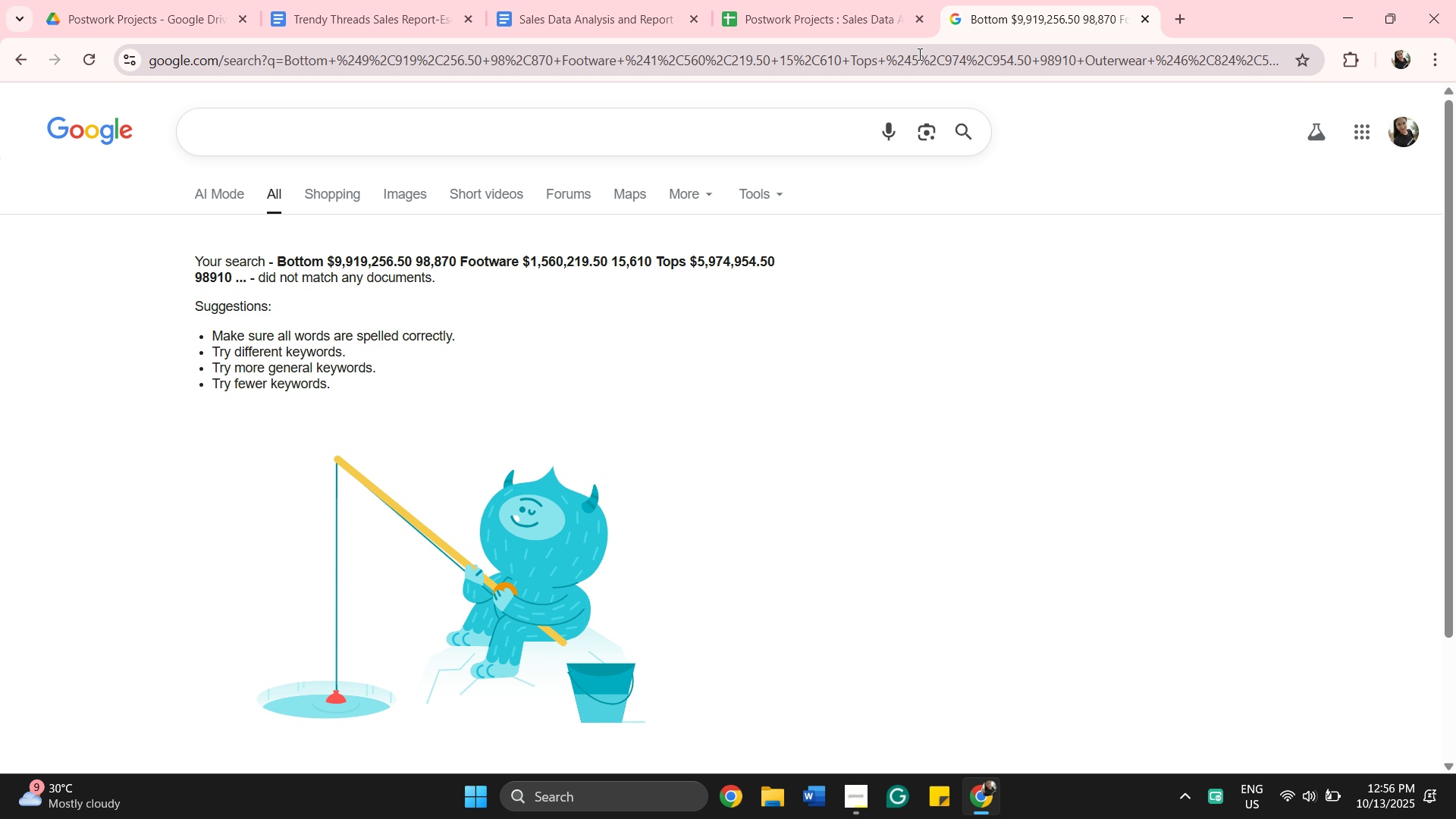 
left_click([918, 54])
 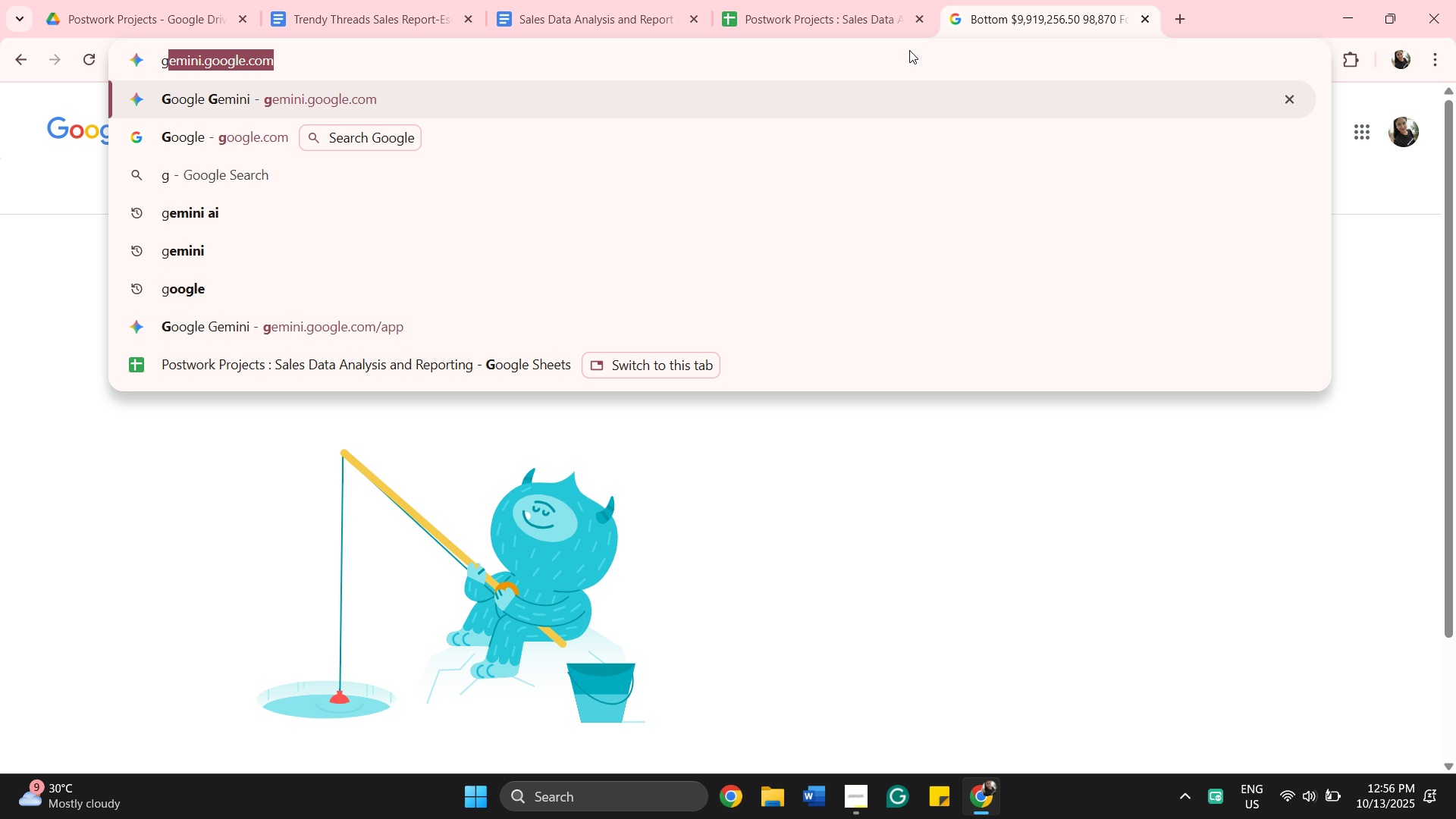 
type(gemini)
 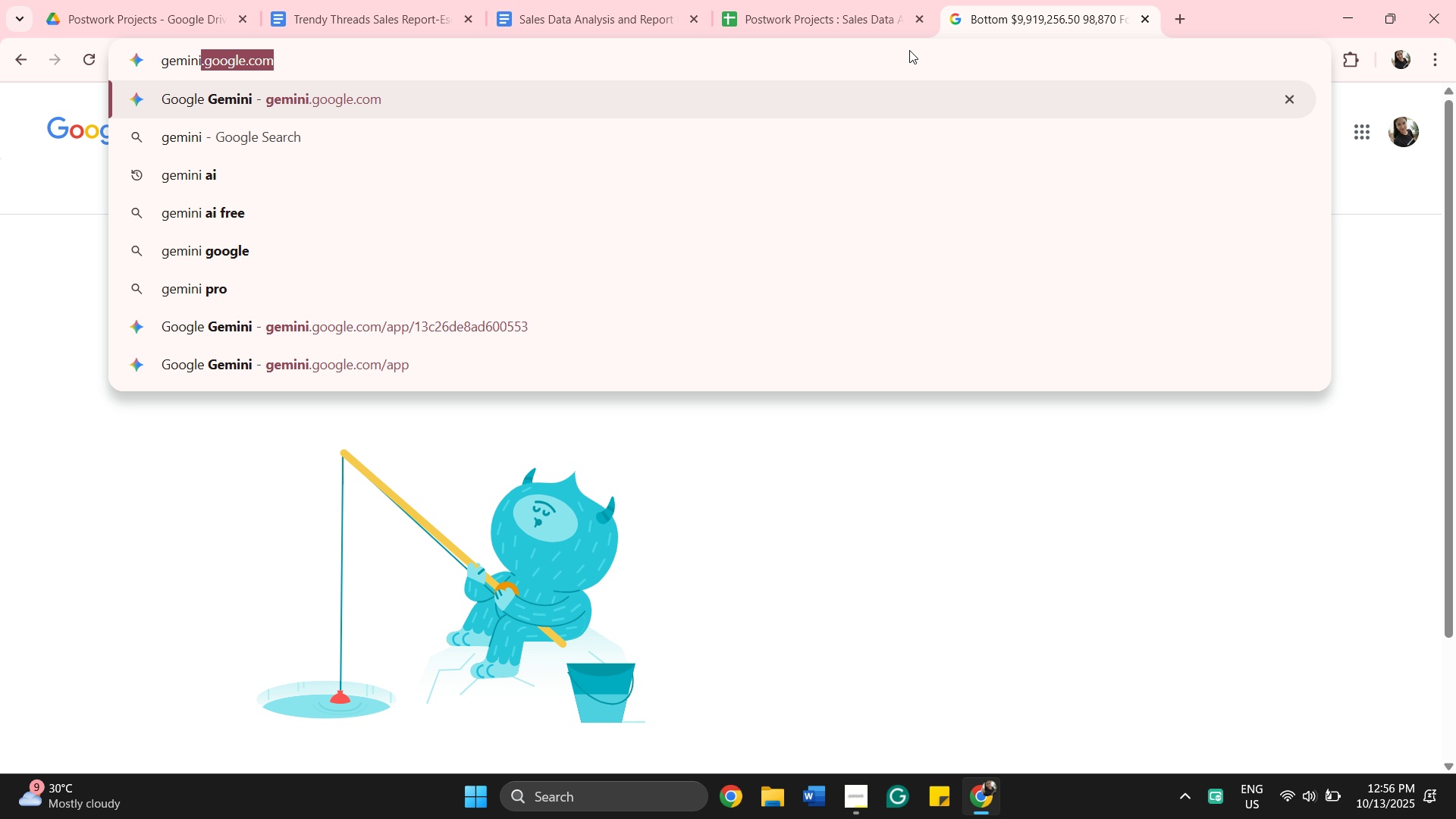 
key(Enter)
 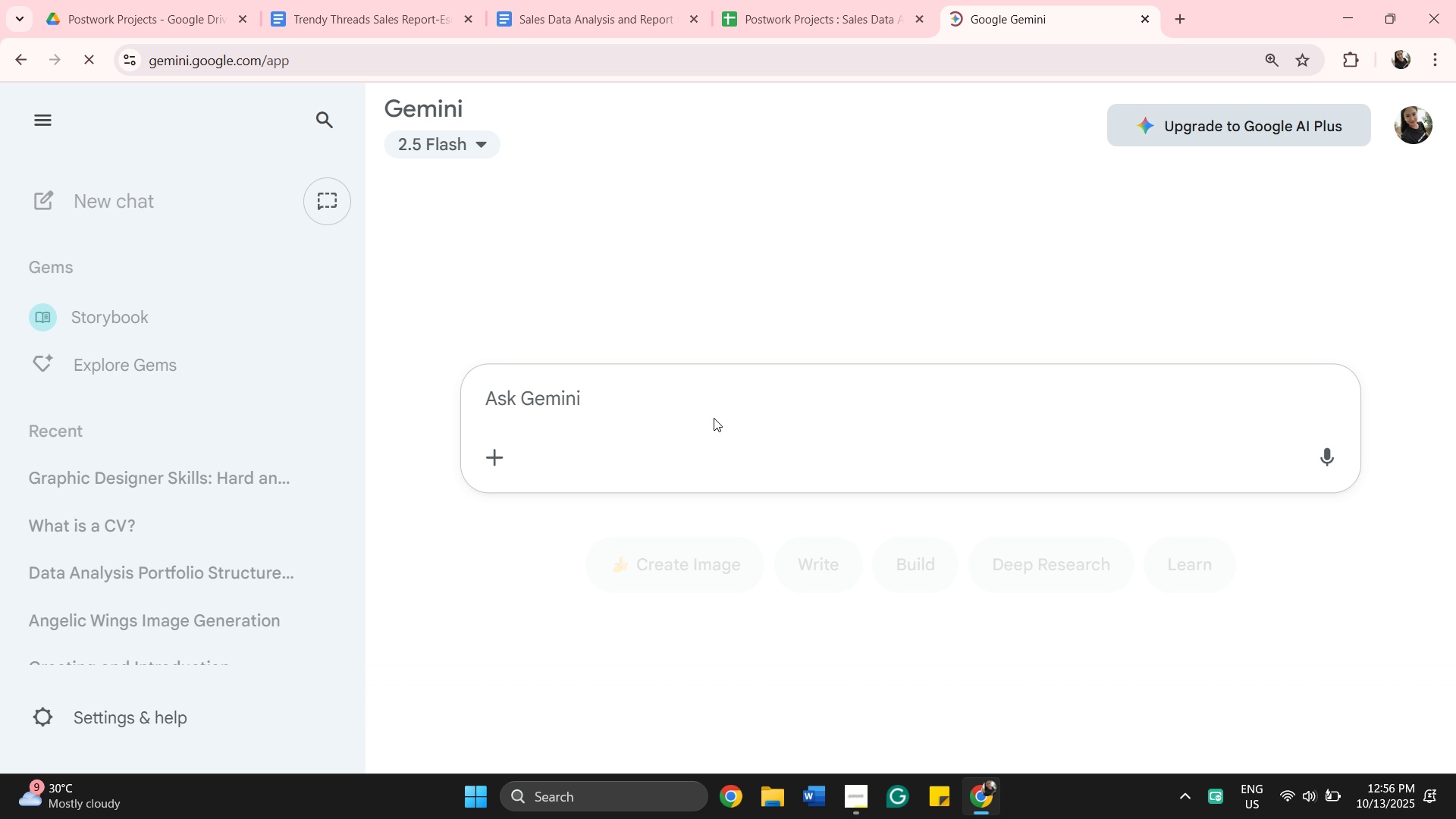 
left_click([717, 400])
 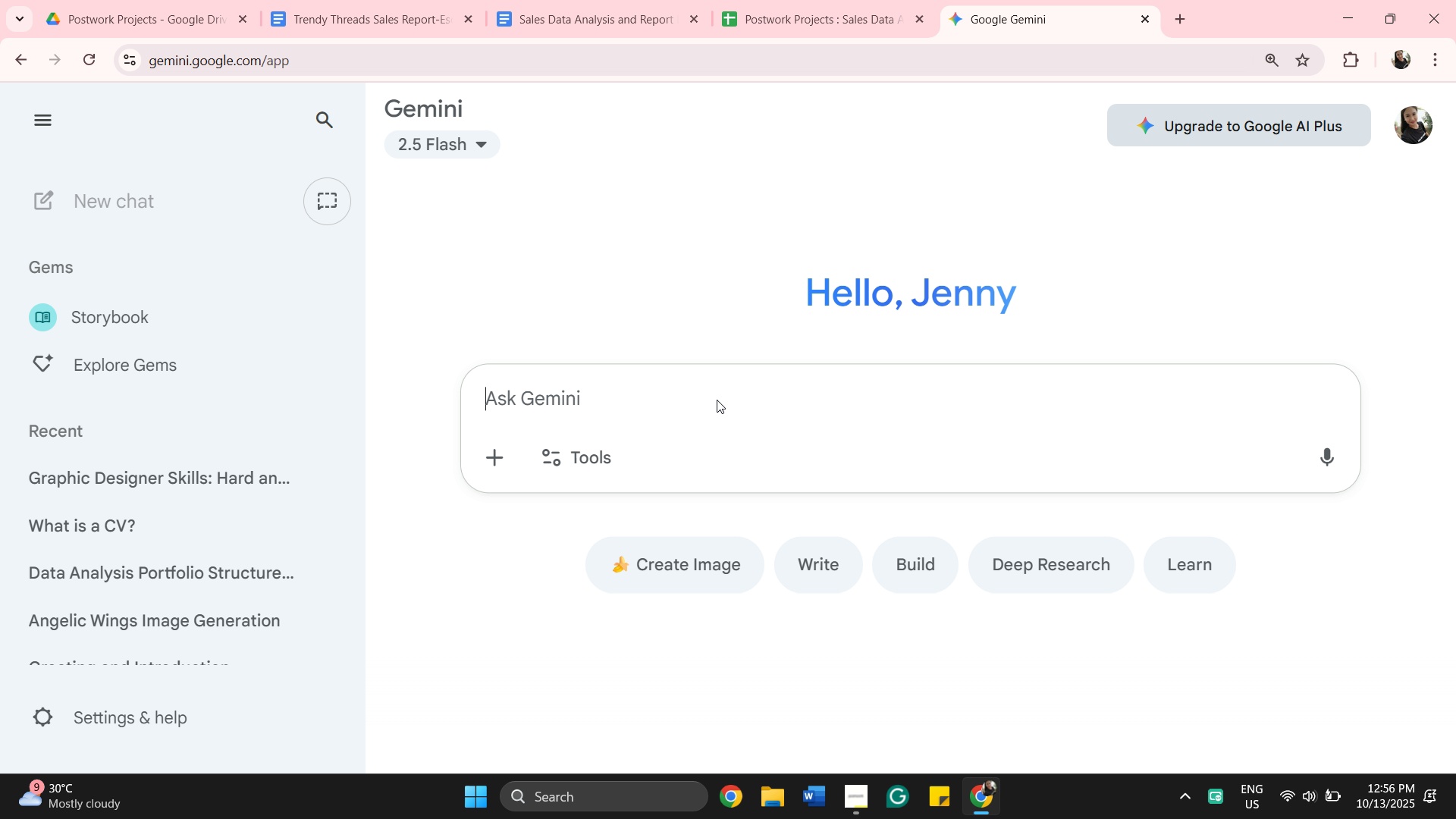 
right_click([717, 400])
 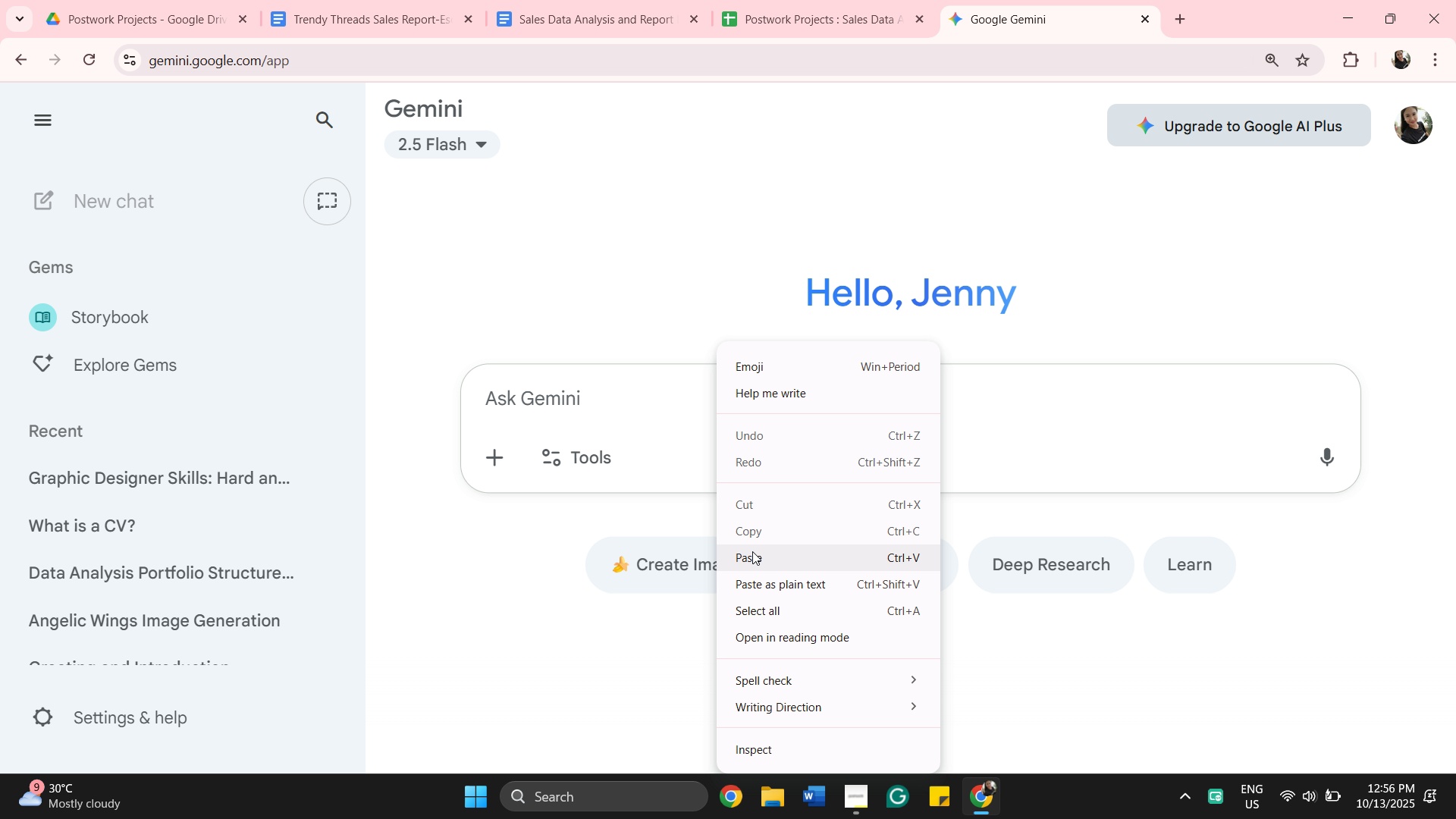 
left_click([752, 551])
 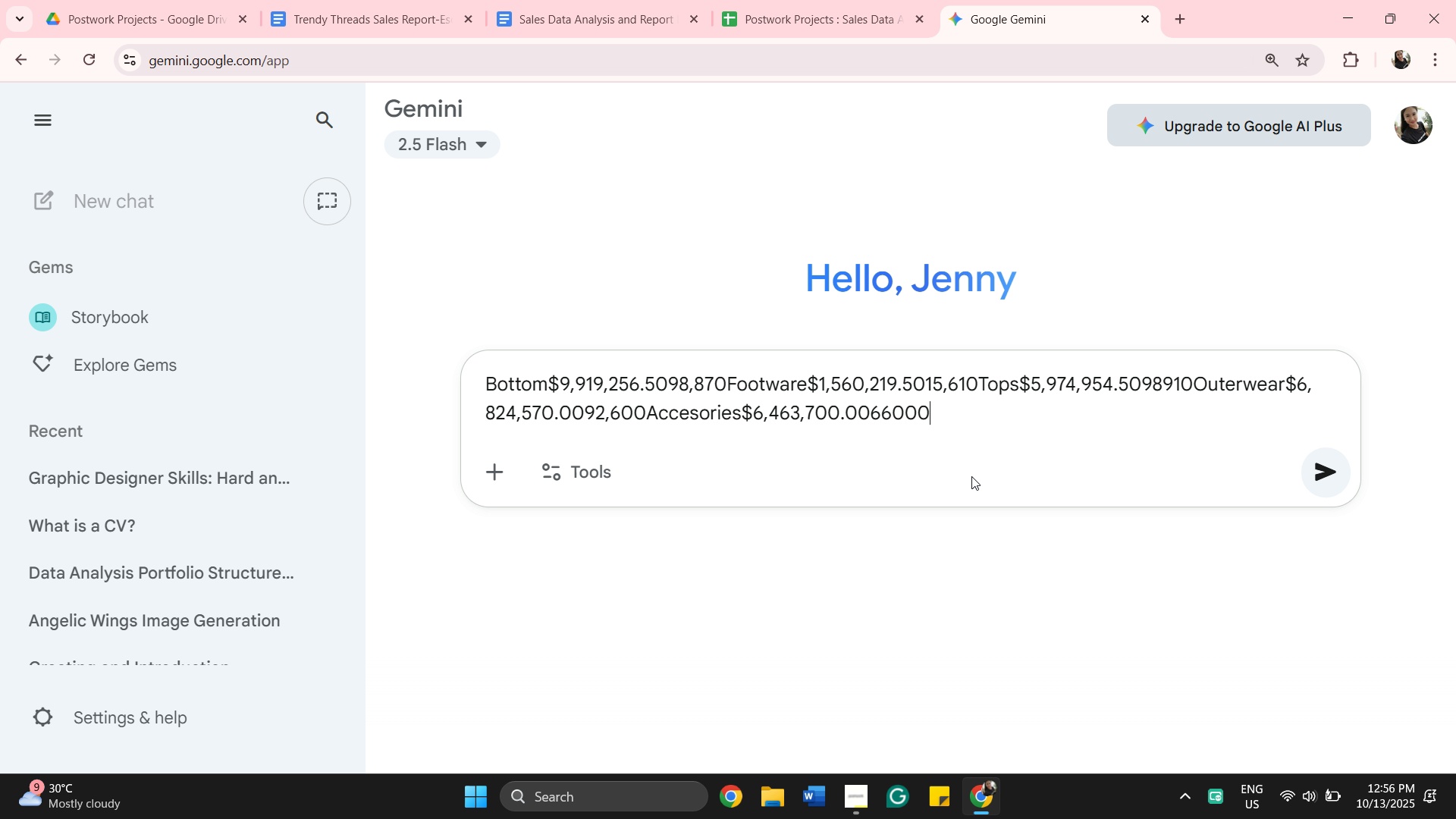 
type( - fo)
key(Backspace)
type(in dings)
 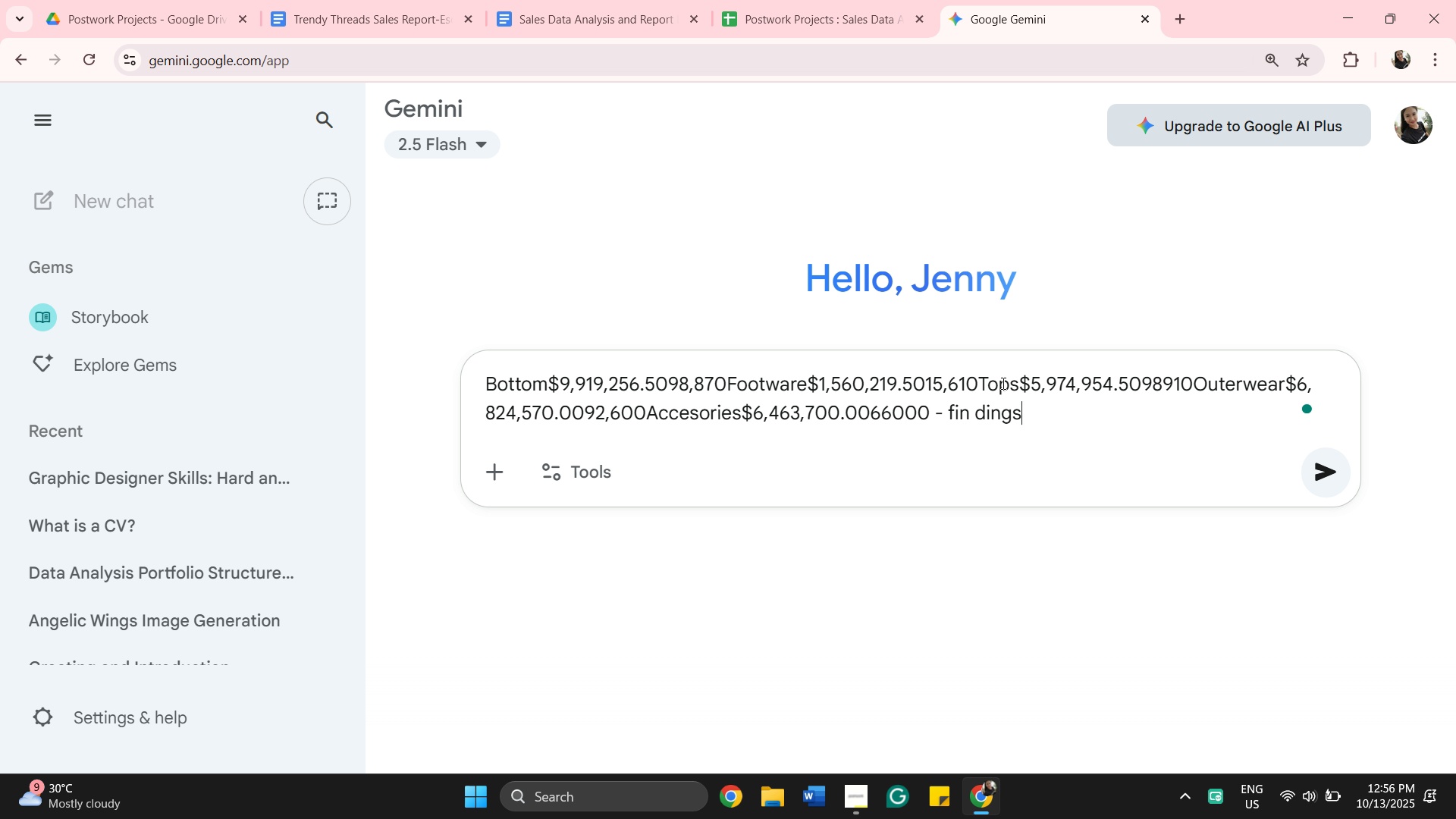 
left_click([981, 412])
 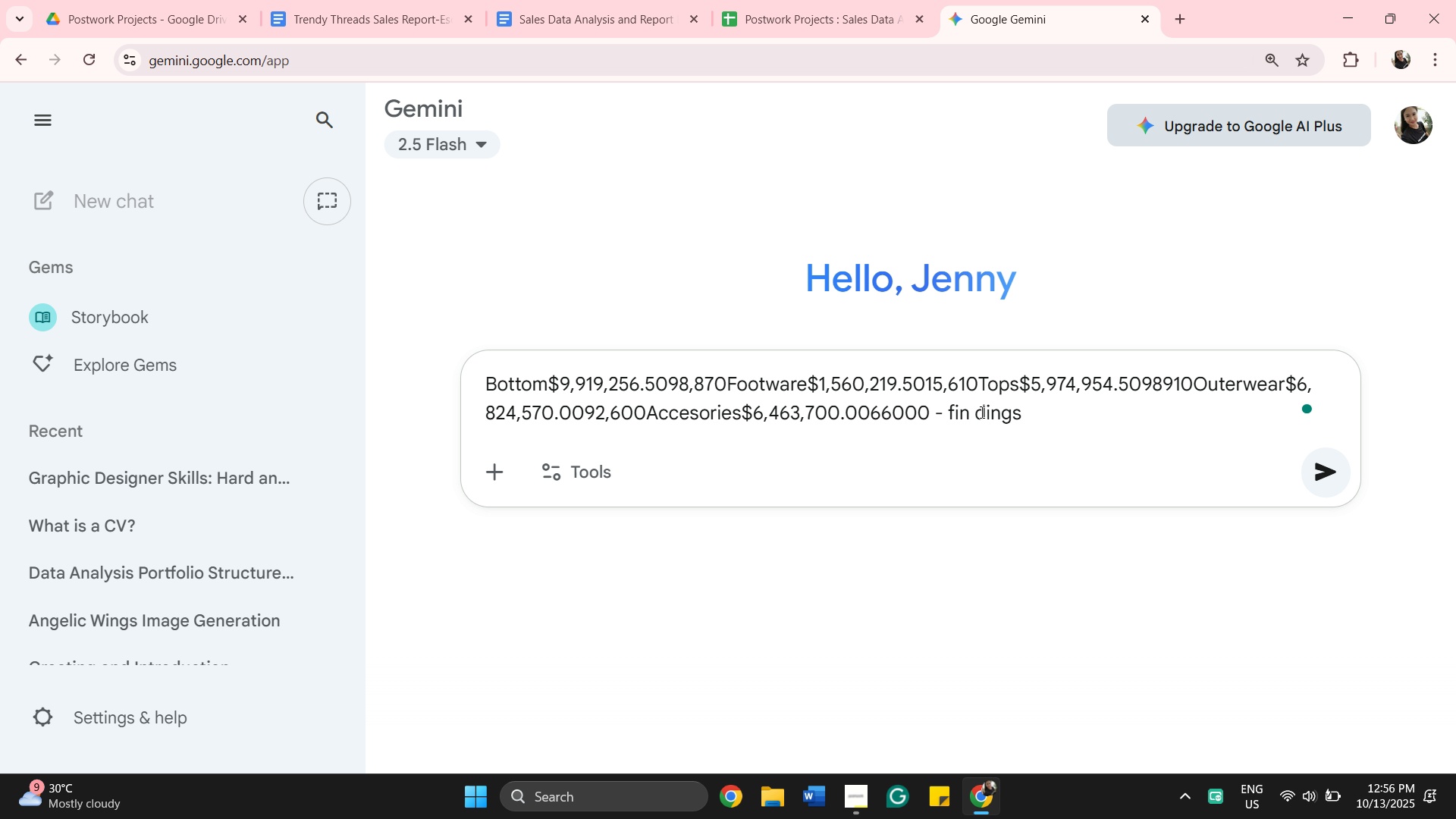 
left_click_drag(start_coordinate=[981, 412], to_coordinate=[977, 413])
 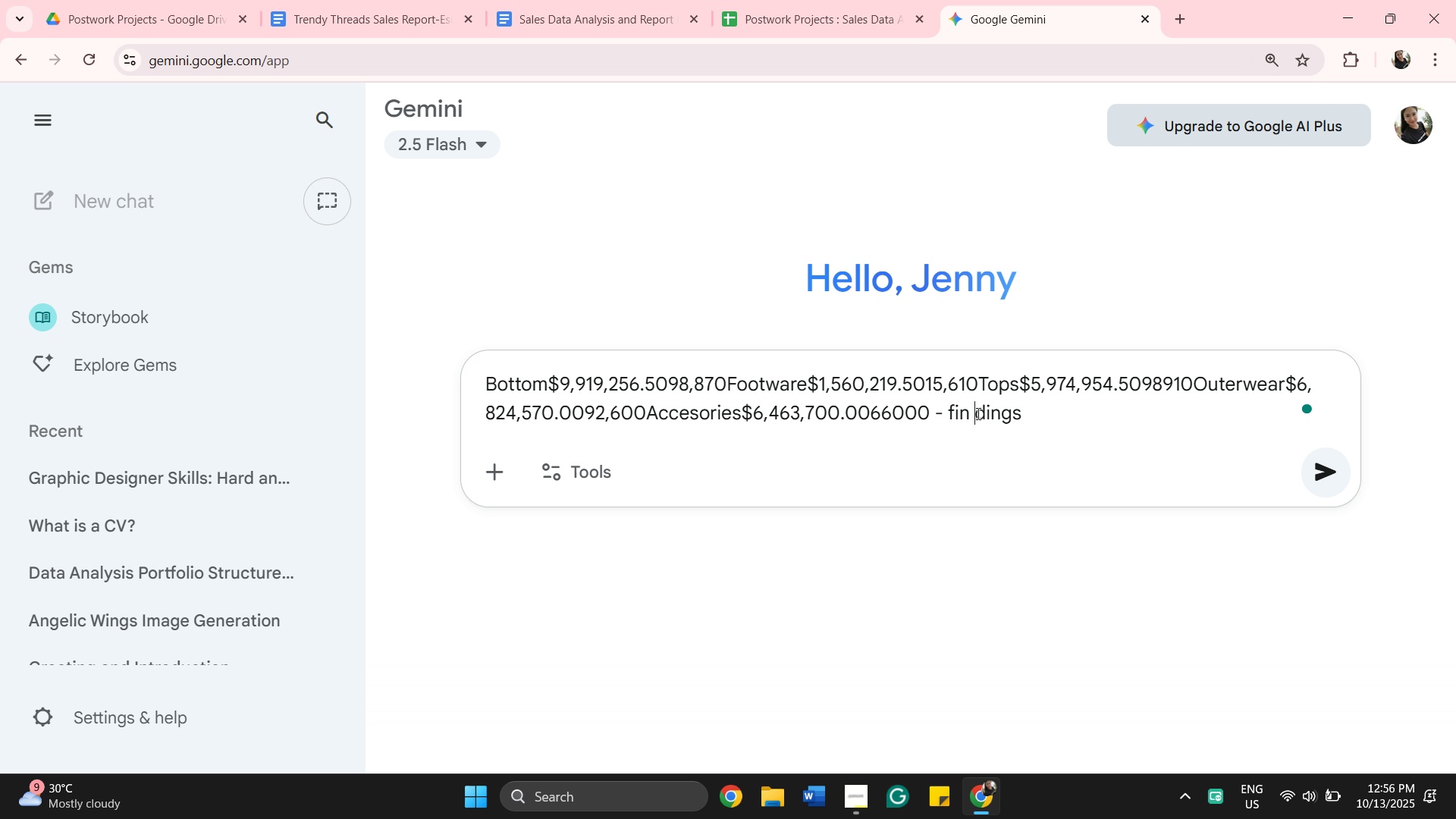 
left_click([977, 413])
 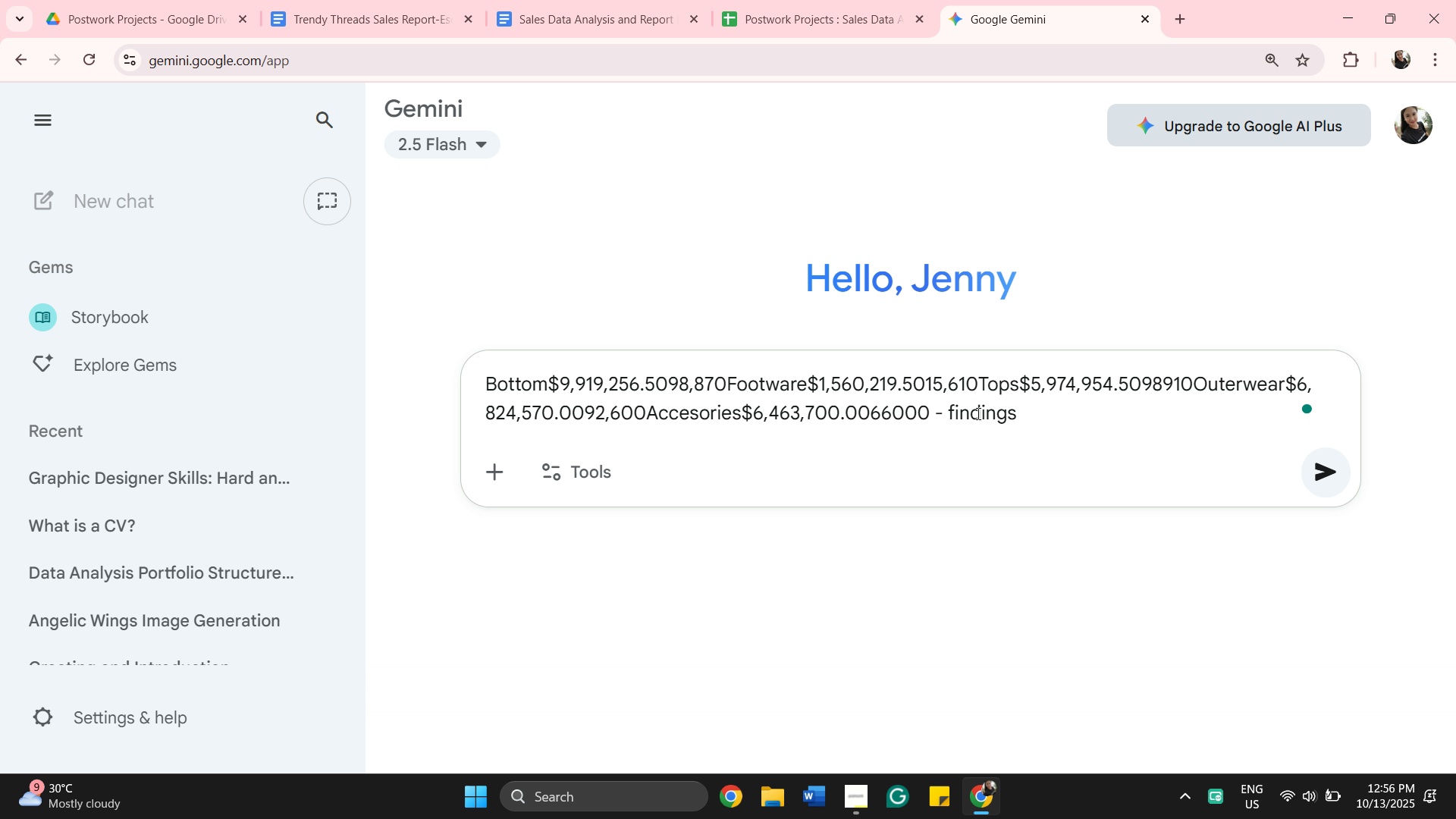 
key(Backspace)
 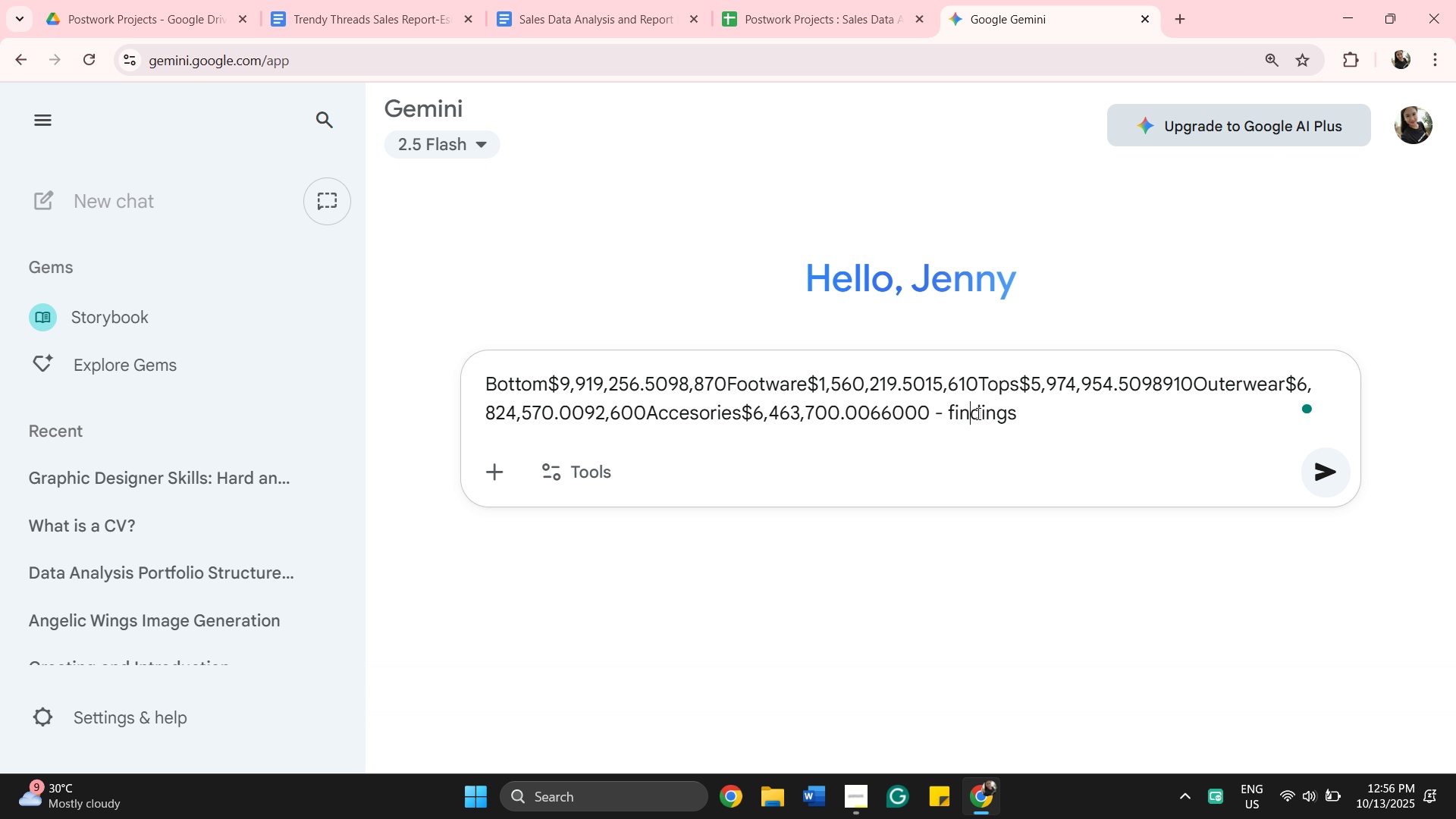 
key(ArrowLeft)
 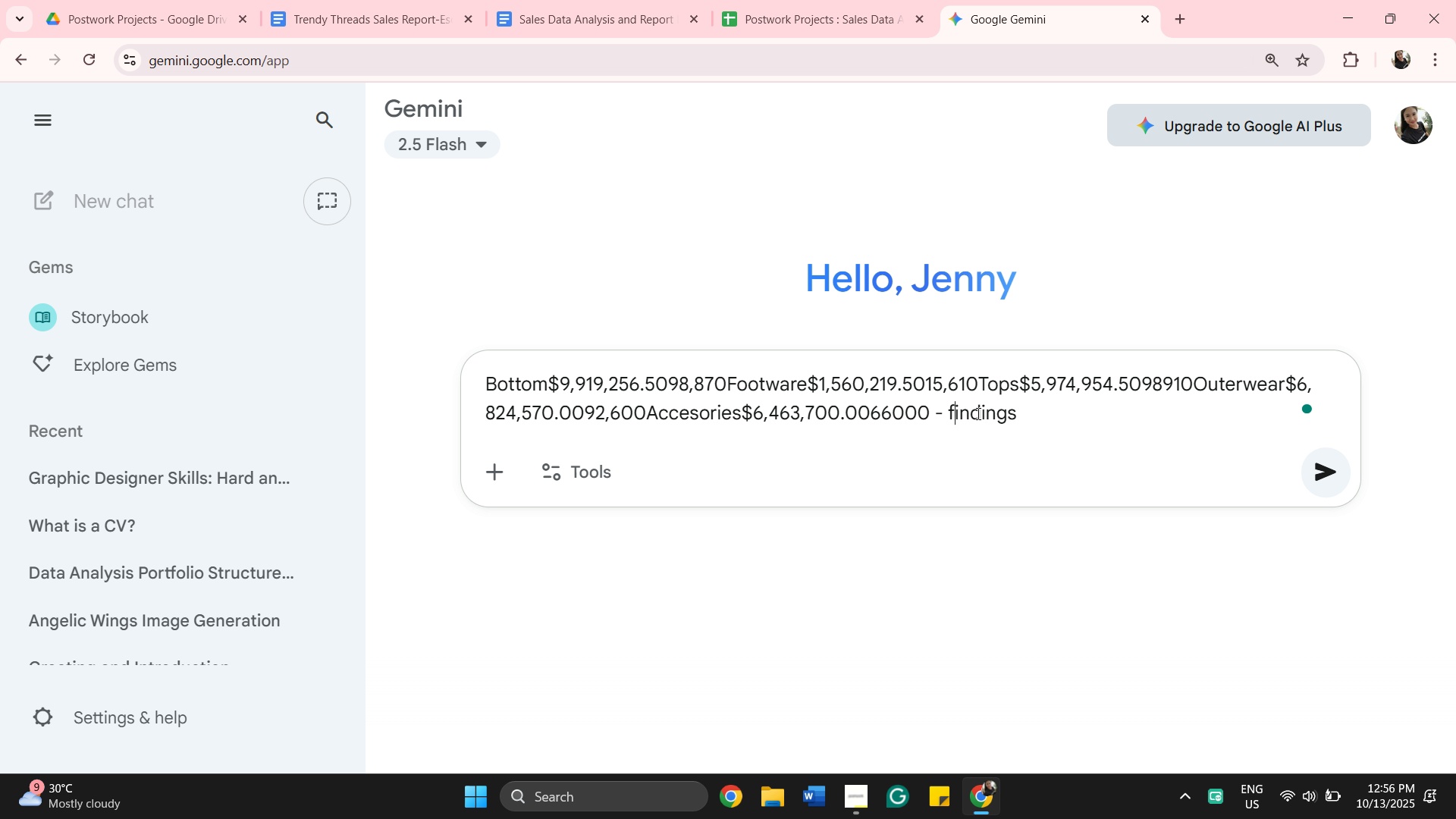 
key(ArrowLeft)
 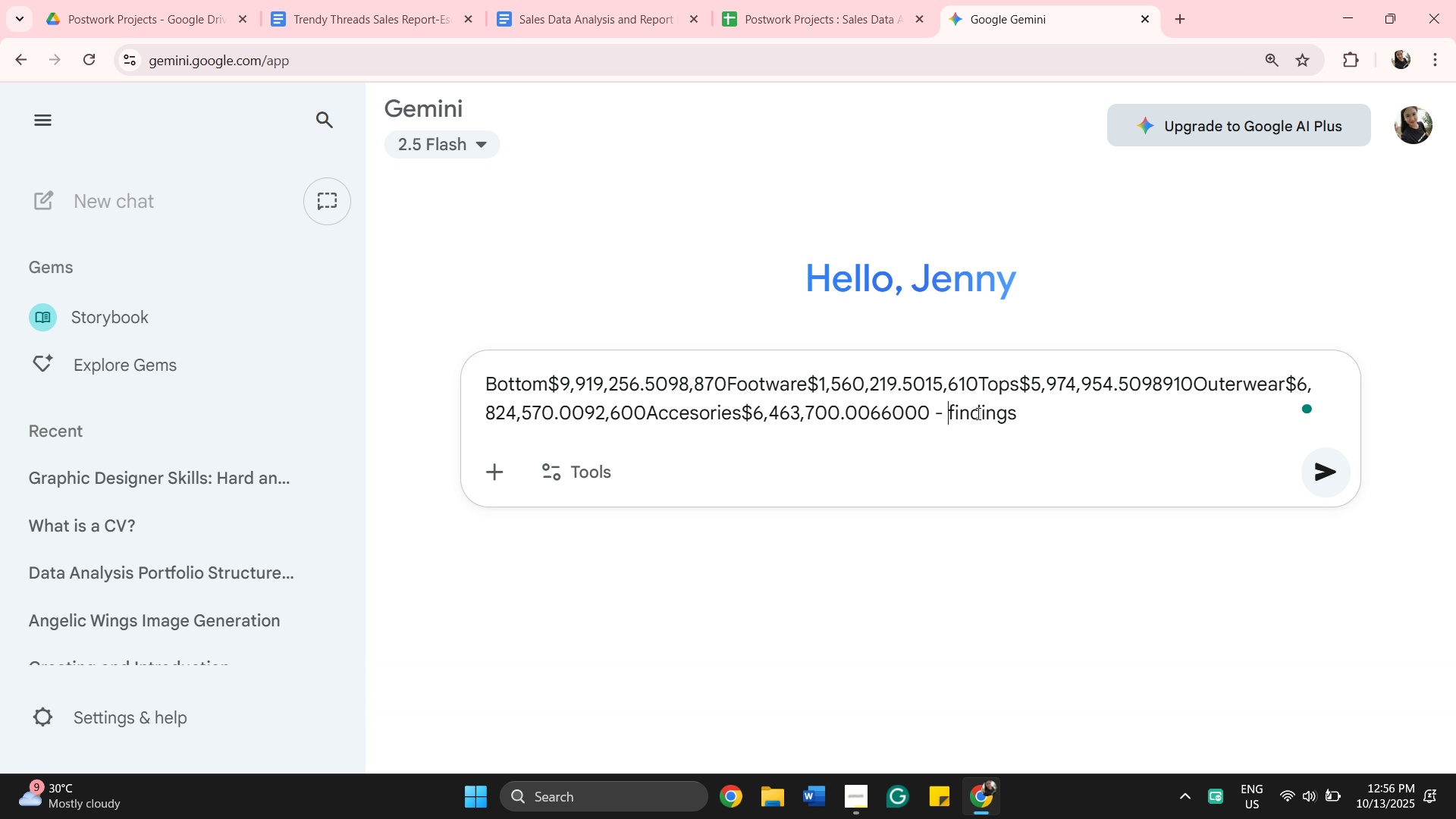 
key(ArrowLeft)
 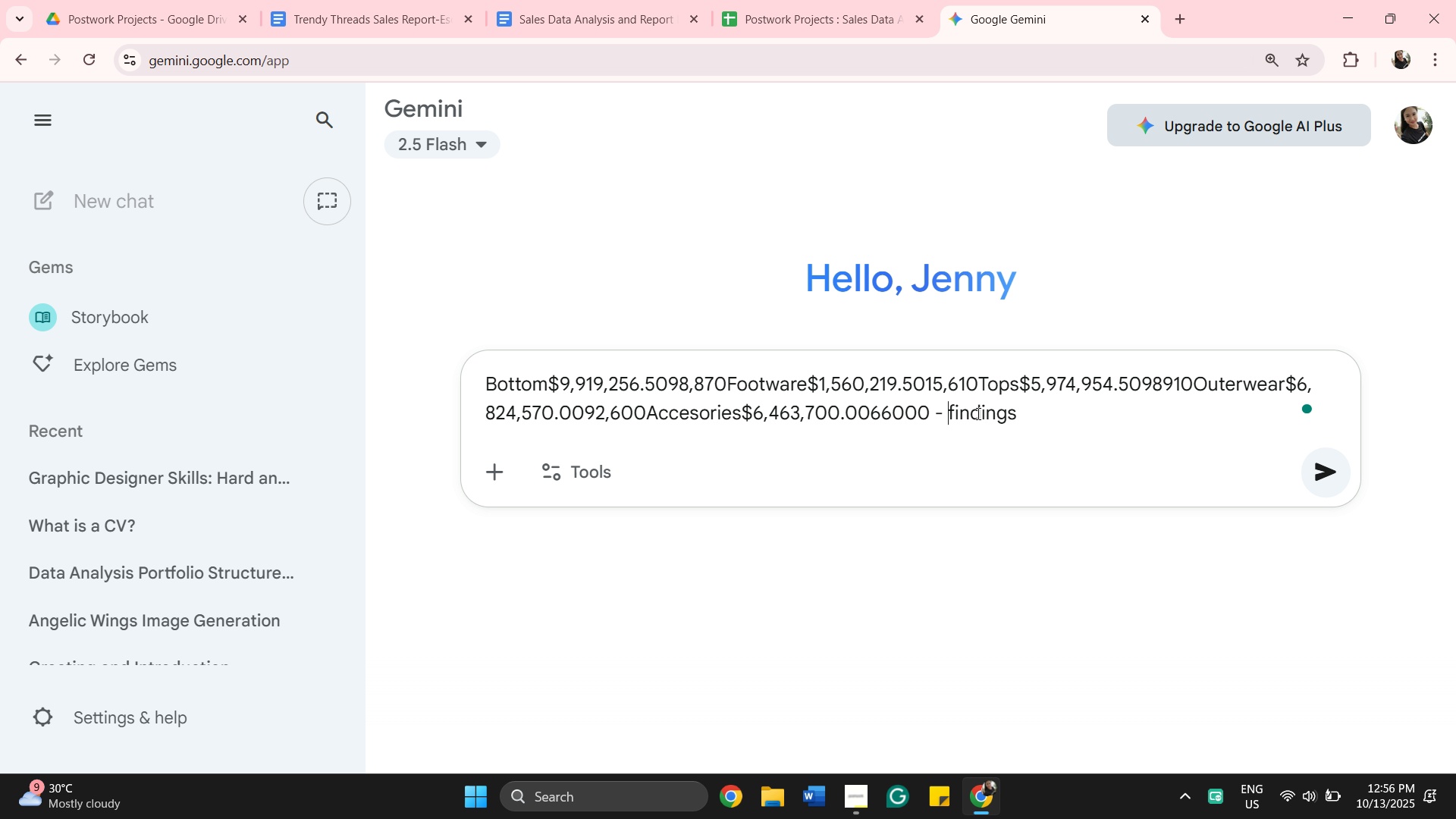 
type(key )
 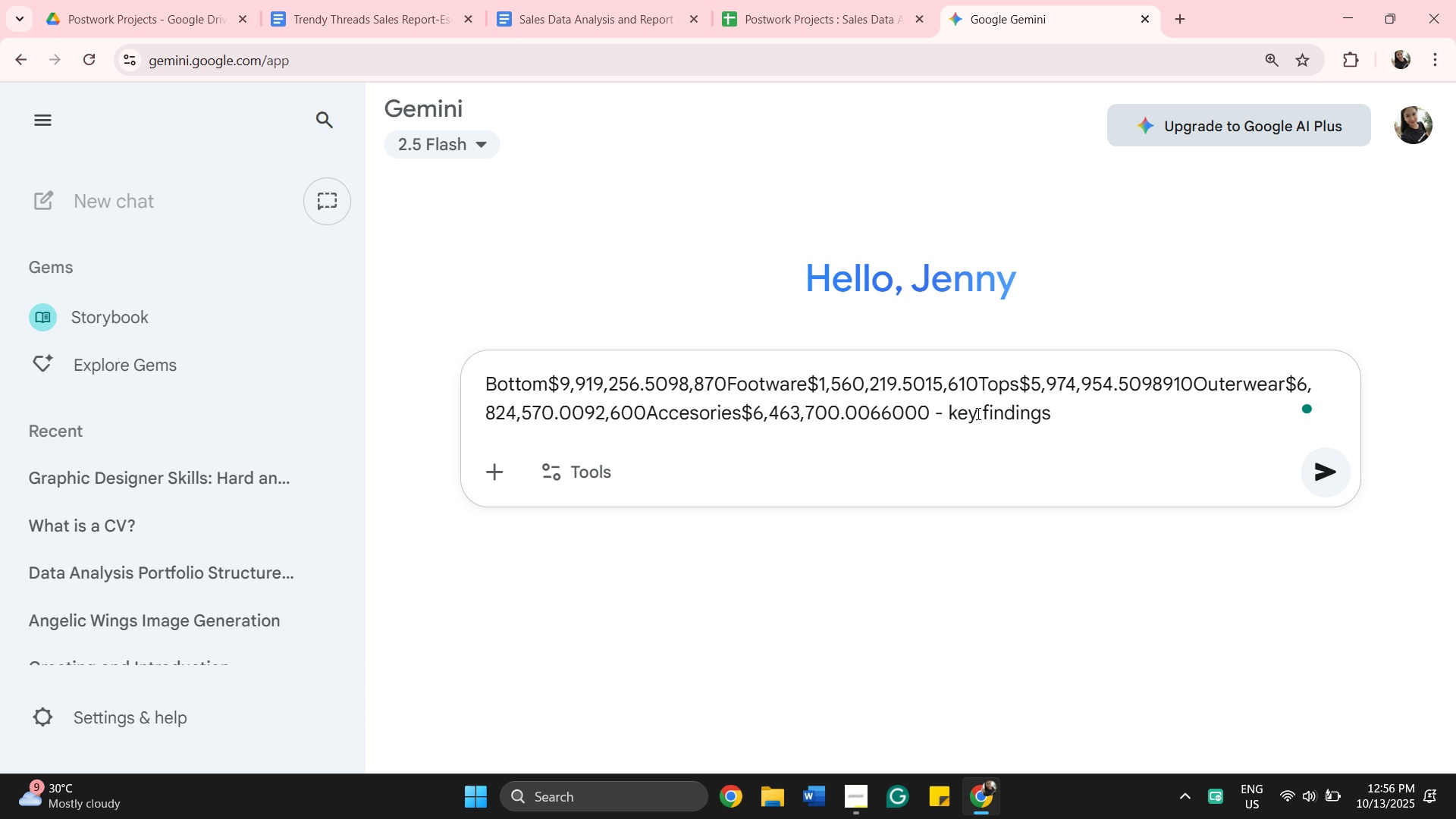 
key(Enter)
 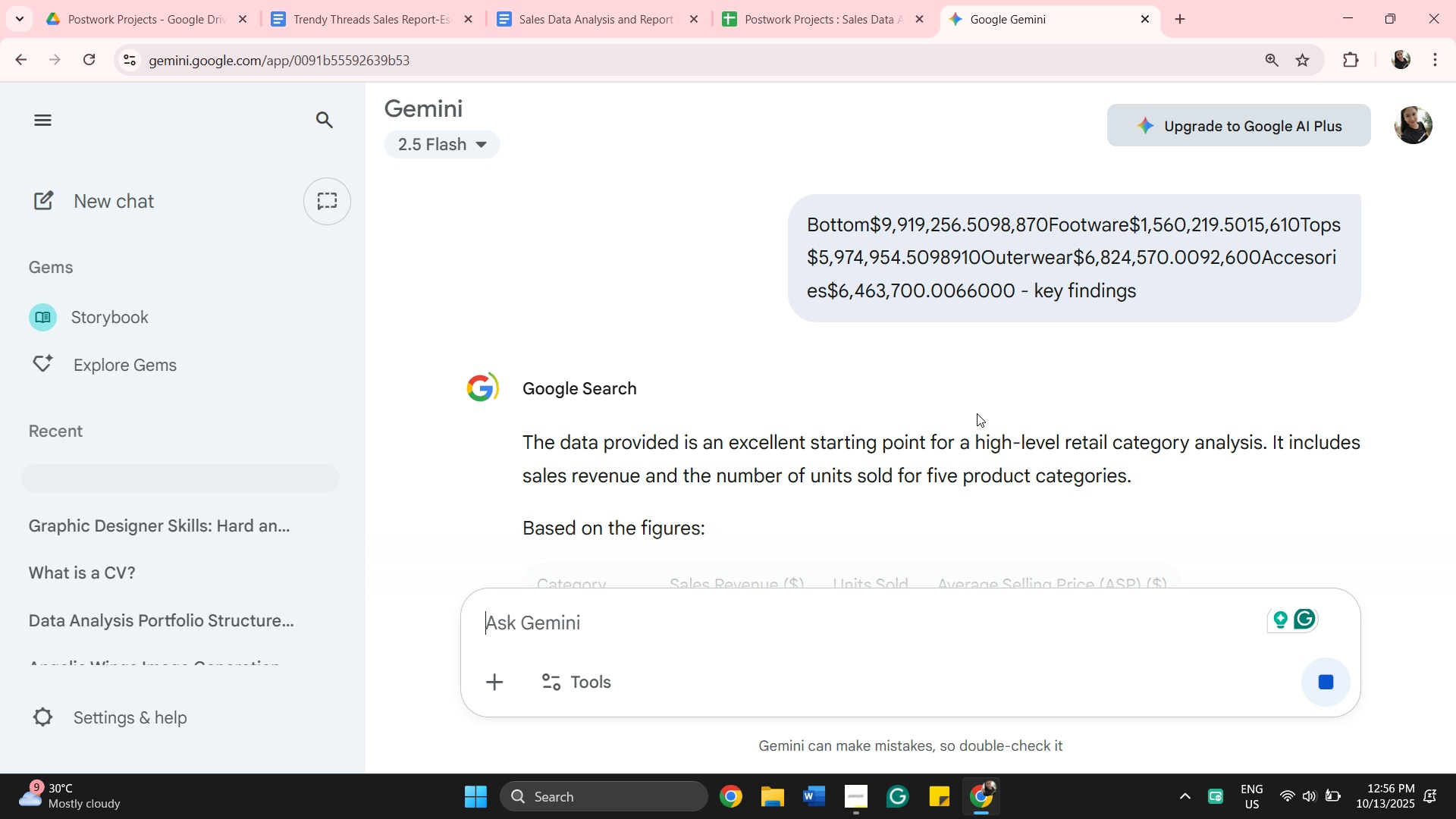 
wait(6.41)
 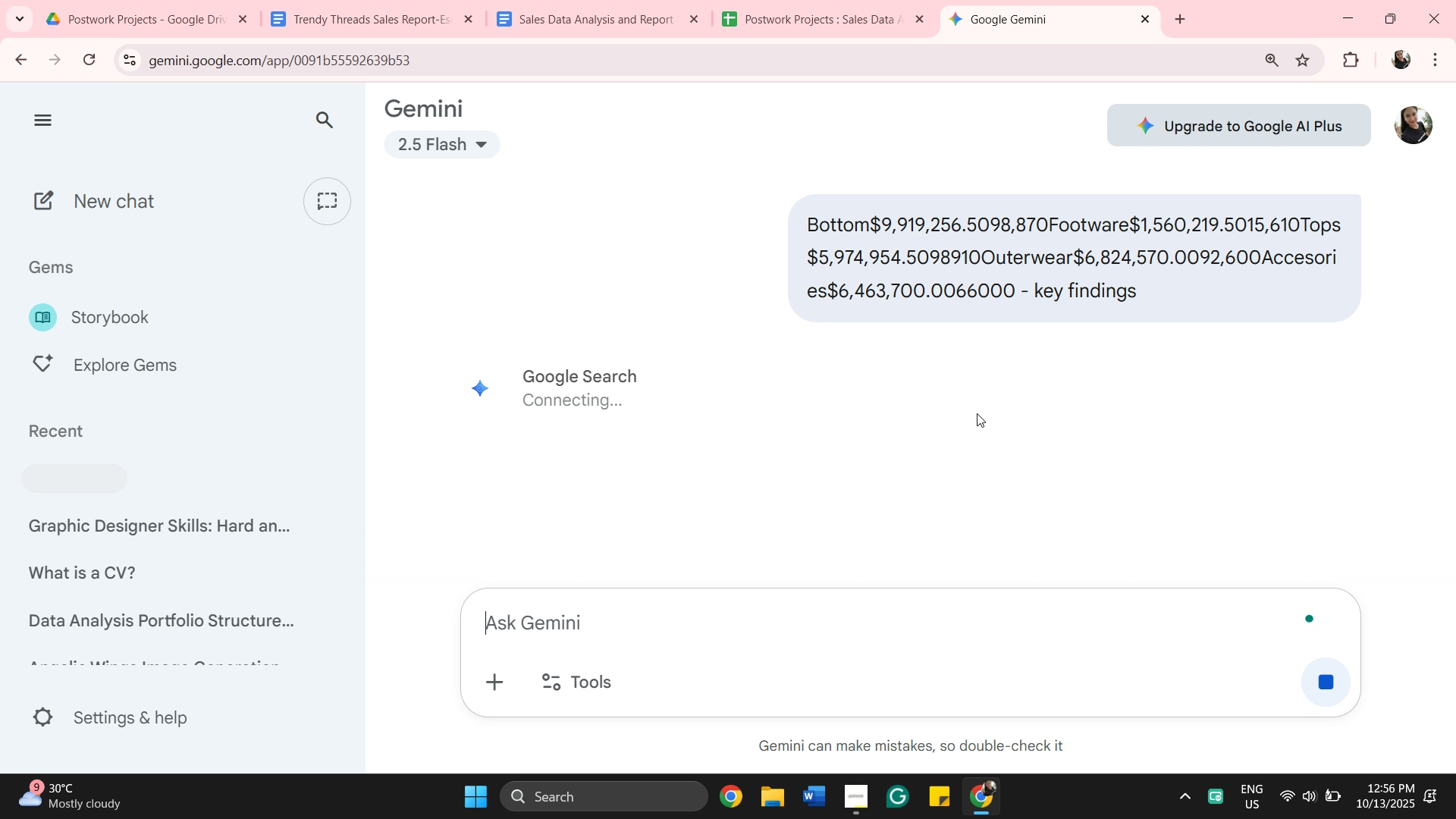 
scroll: coordinate [1297, 397], scroll_direction: down, amount: 3.0
 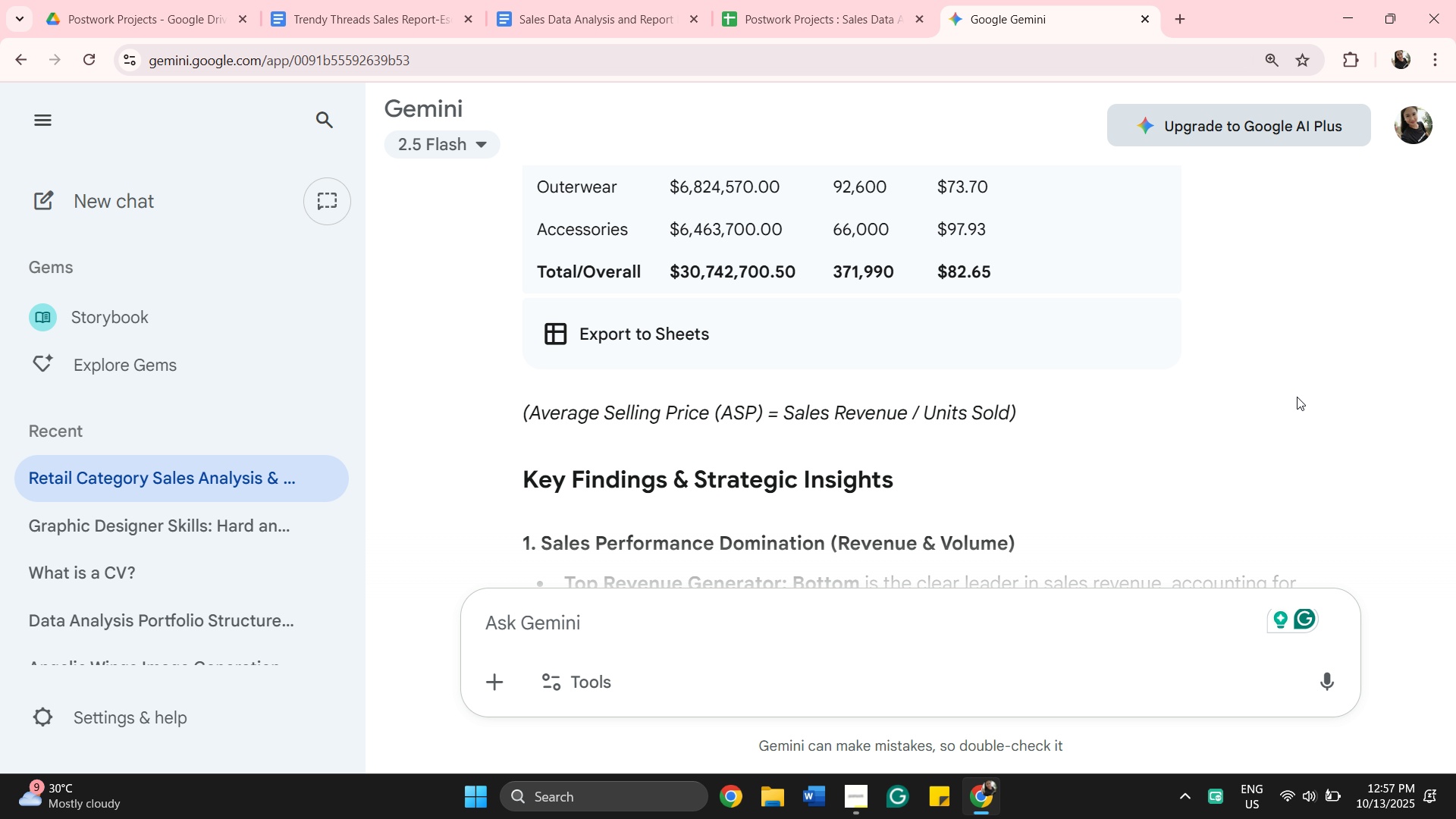 
scroll: coordinate [1299, 396], scroll_direction: up, amount: 2.0
 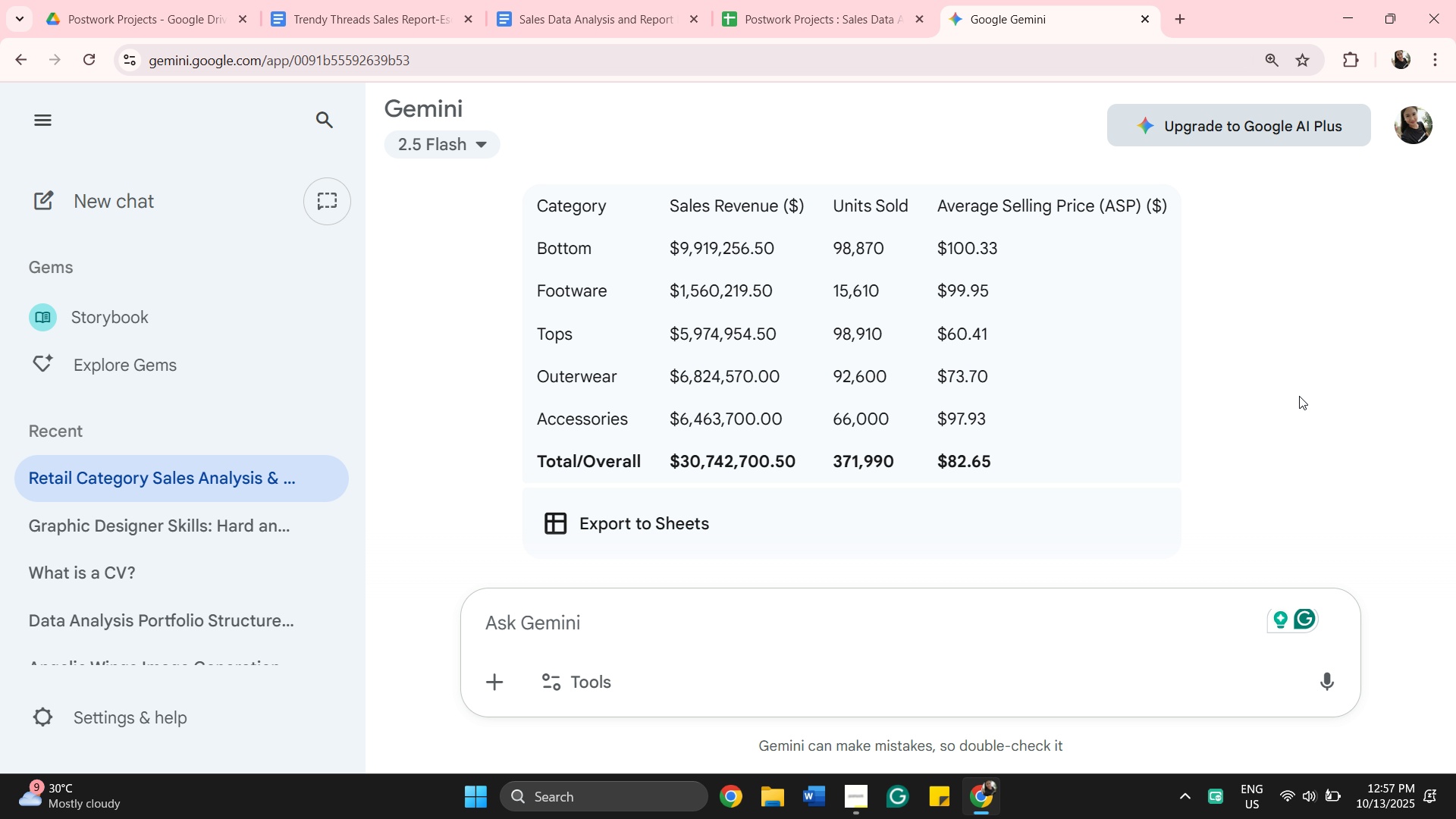 
scroll: coordinate [1306, 389], scroll_direction: down, amount: 3.0
 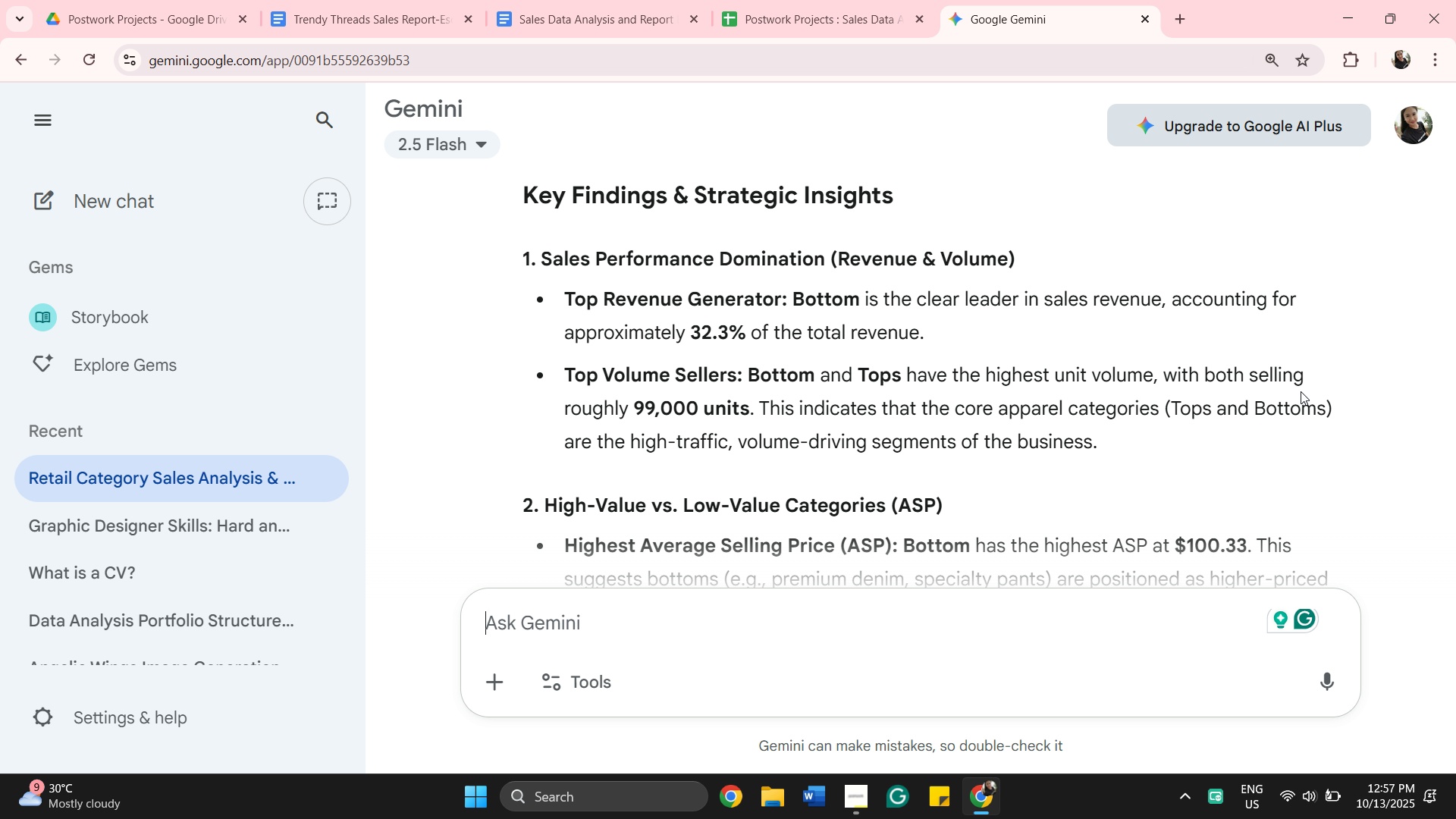 
wait(8.67)
 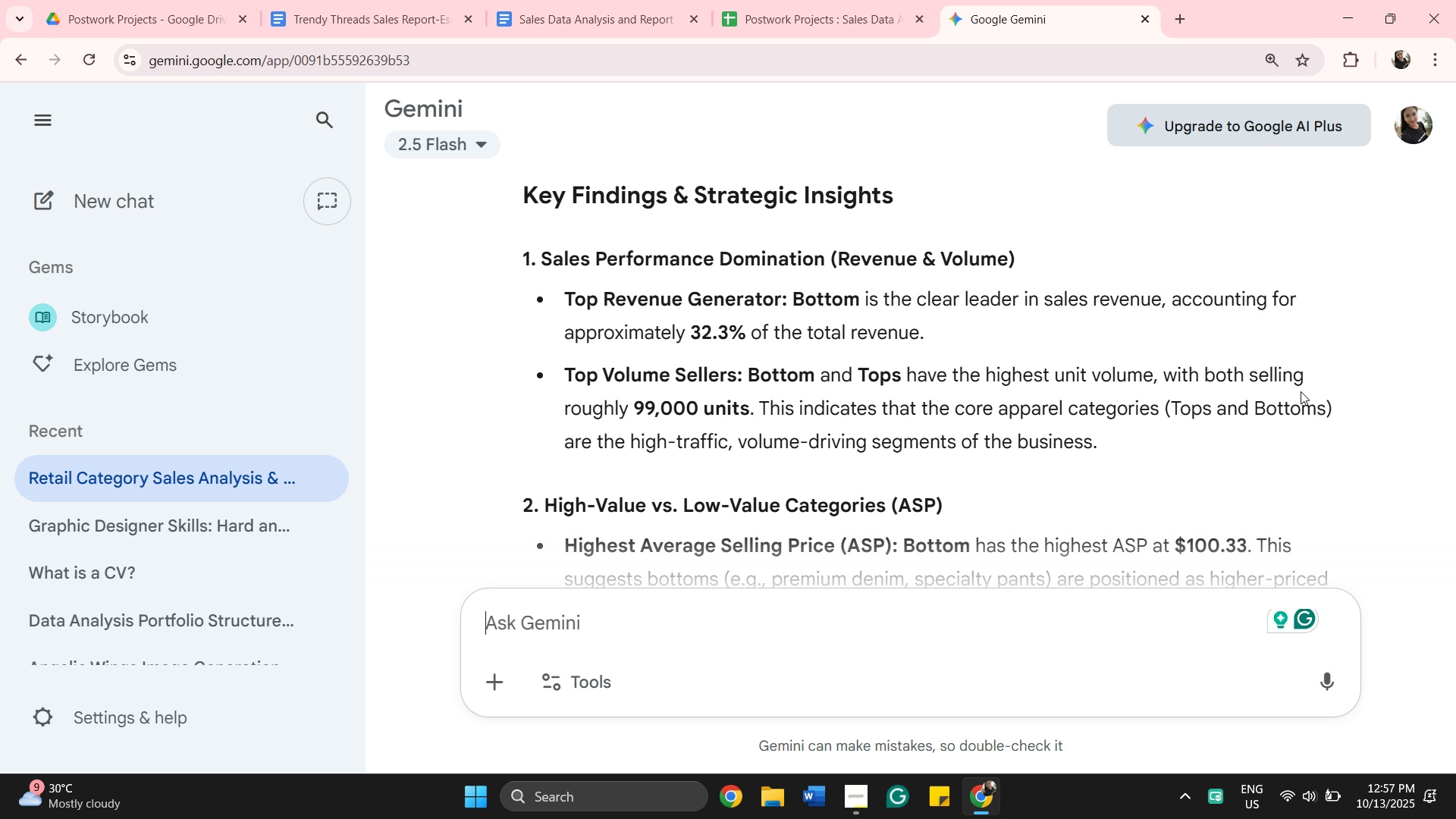 
scroll: coordinate [1301, 391], scroll_direction: down, amount: 1.0
 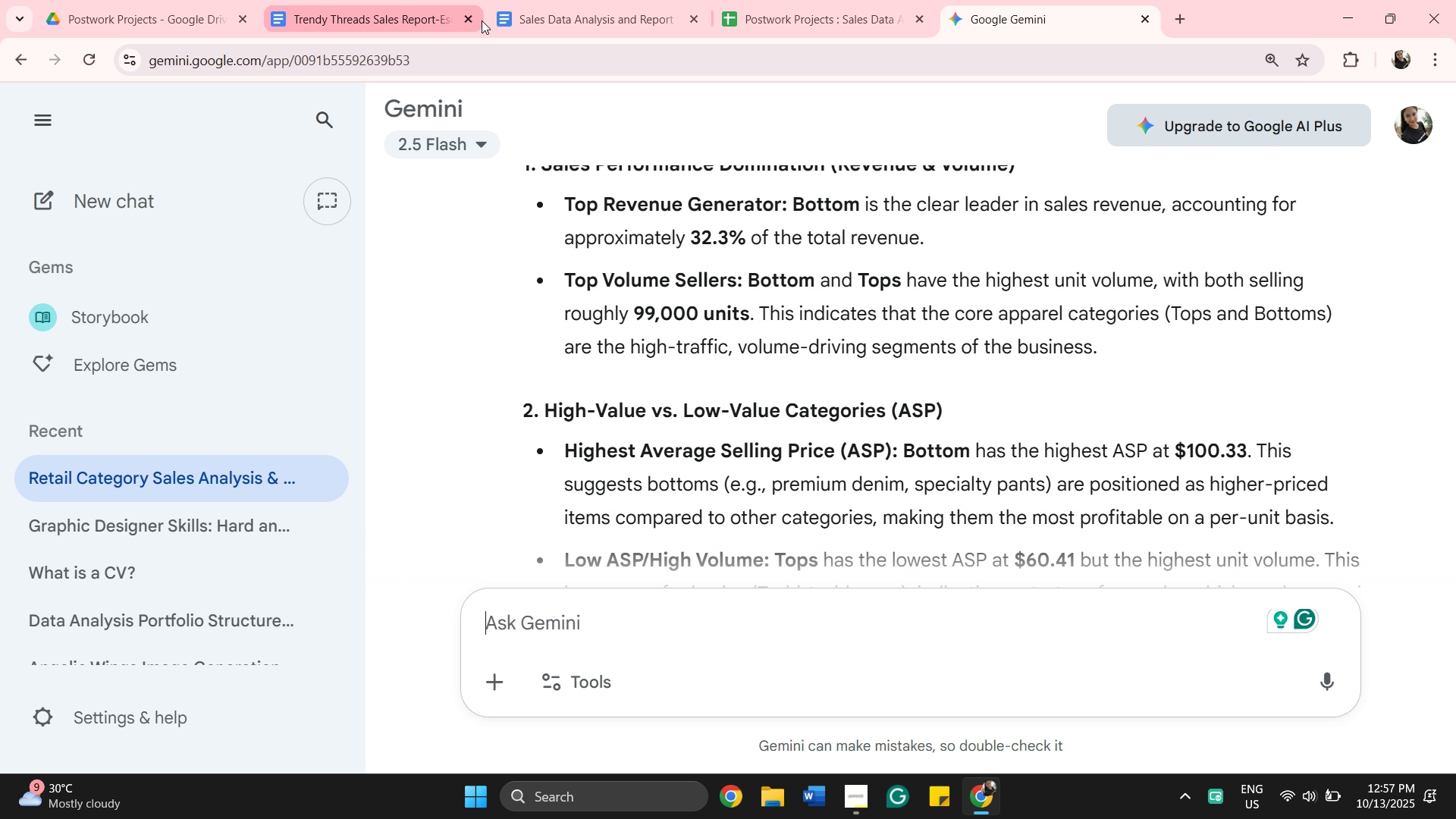 
left_click([546, 14])
 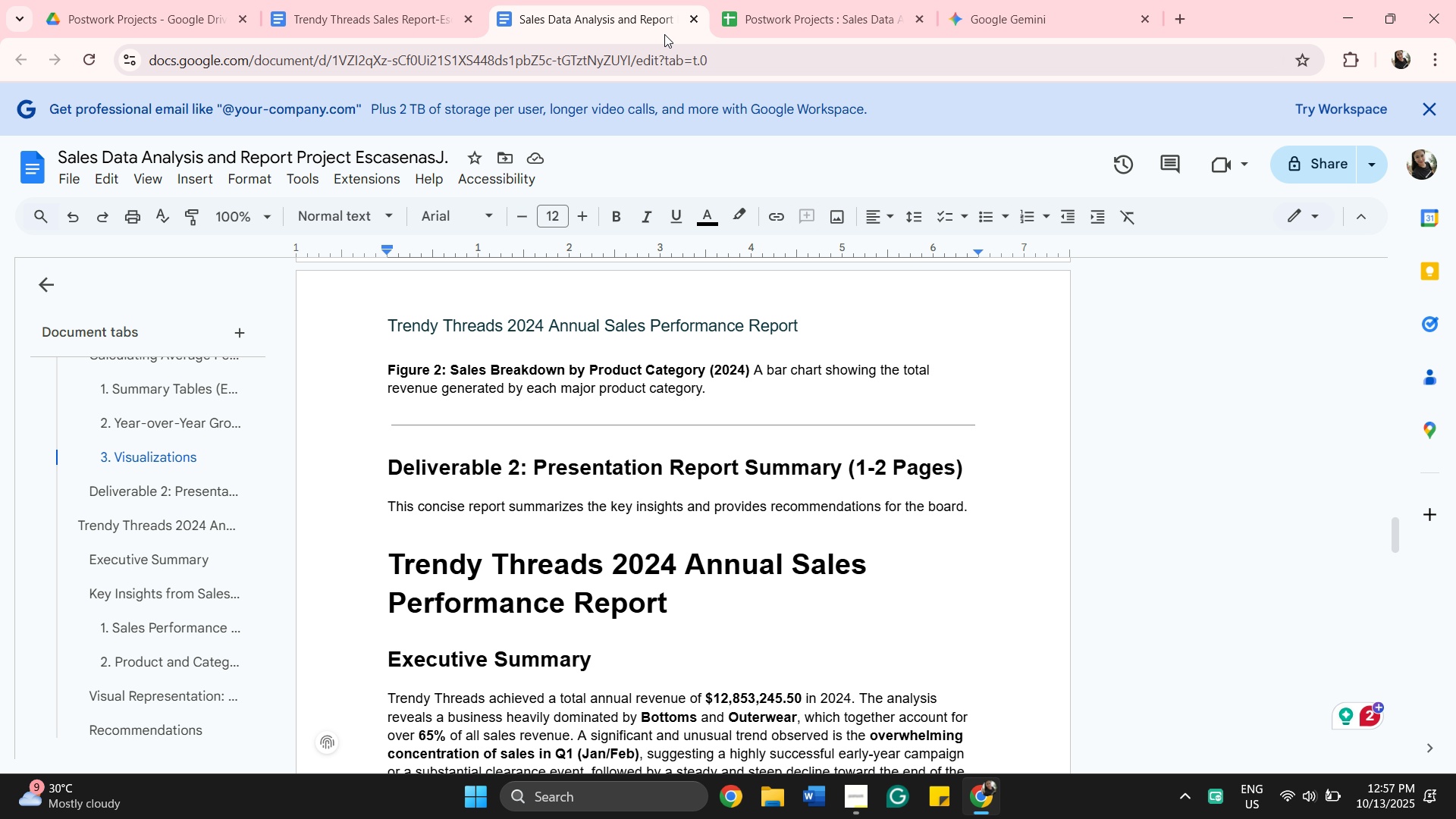 
left_click([695, 21])
 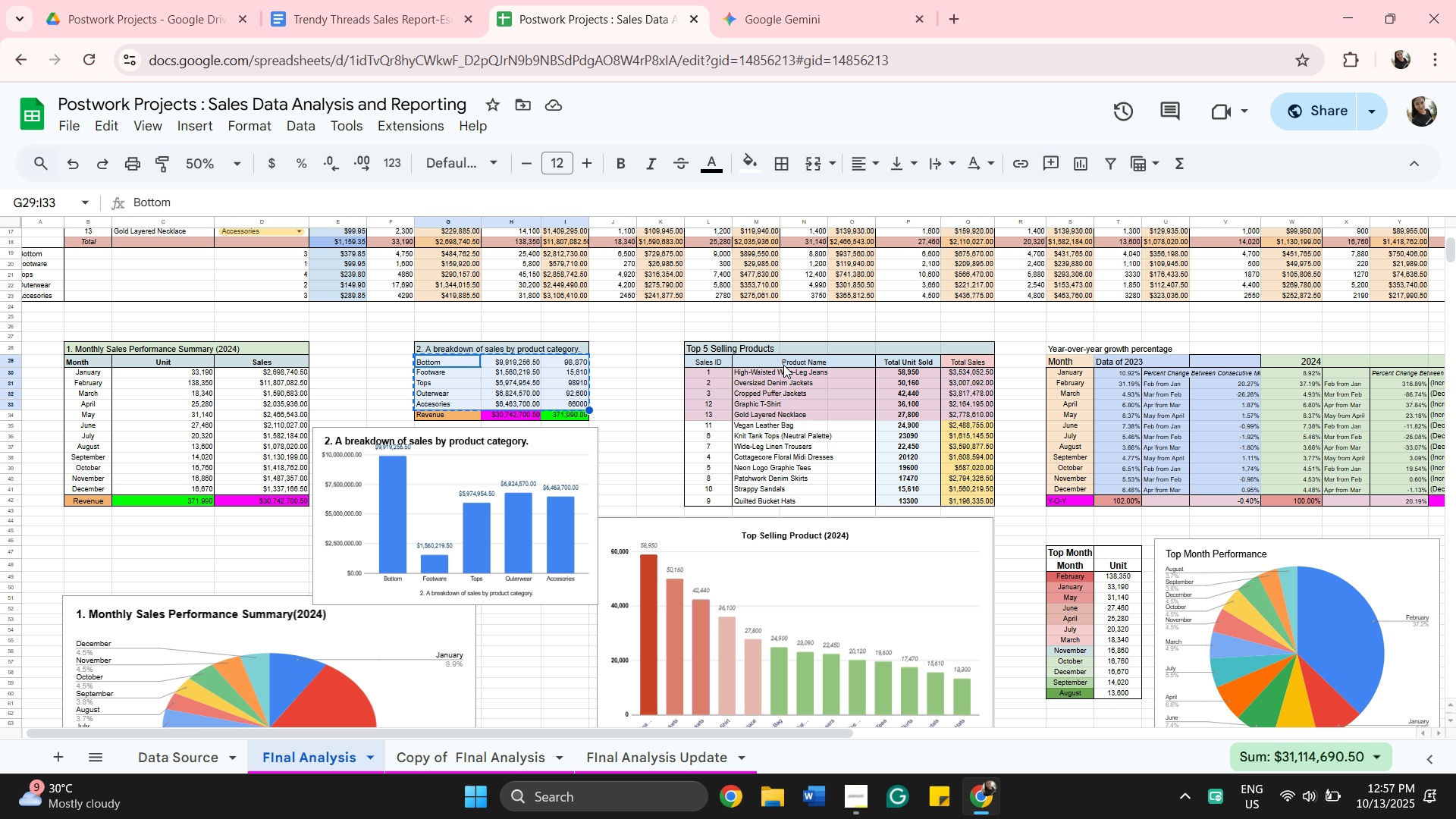 
scroll: coordinate [833, 381], scroll_direction: down, amount: 4.0
 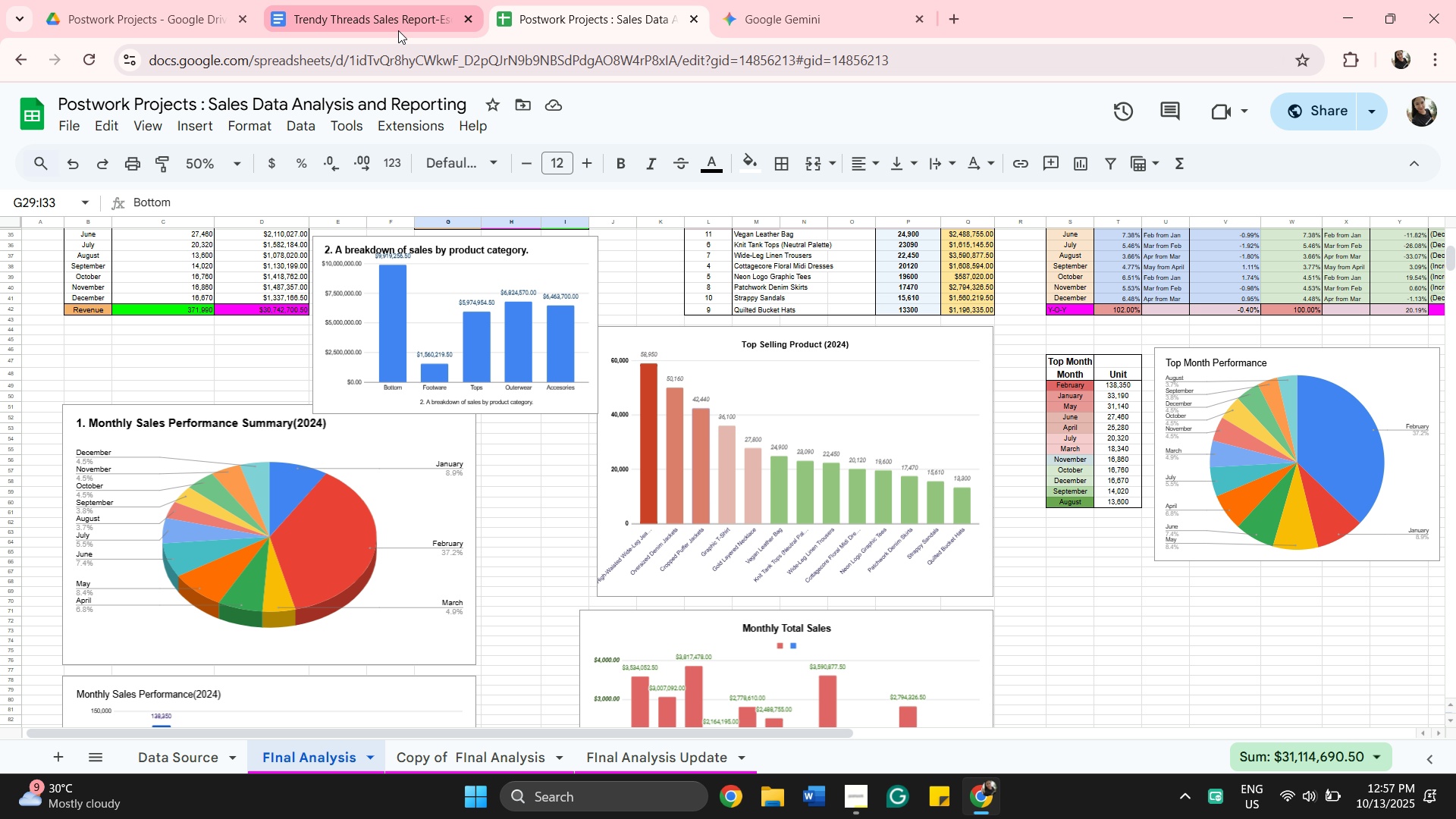 
left_click([398, 30])
 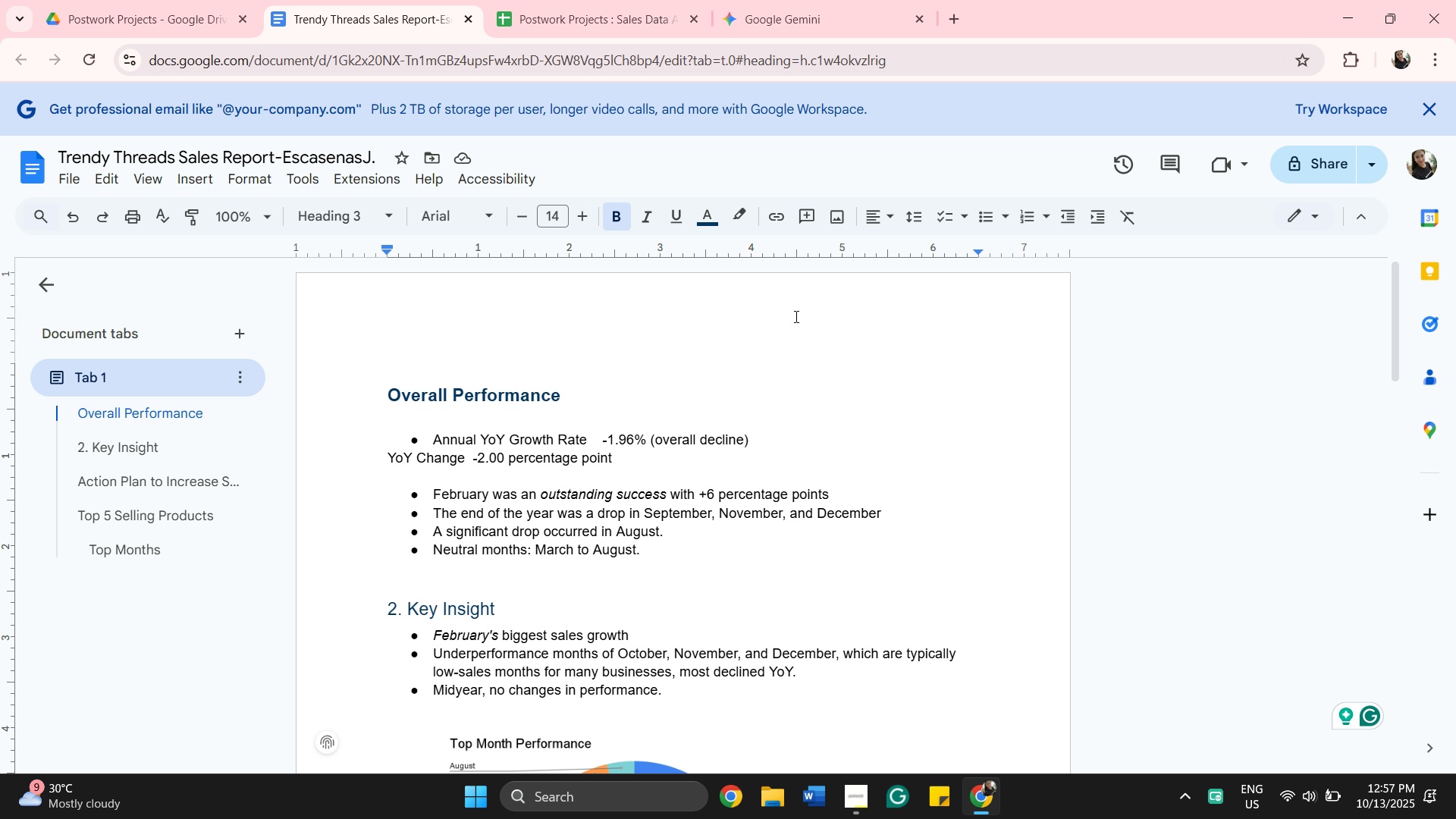 
scroll: coordinate [752, 586], scroll_direction: down, amount: 6.0
 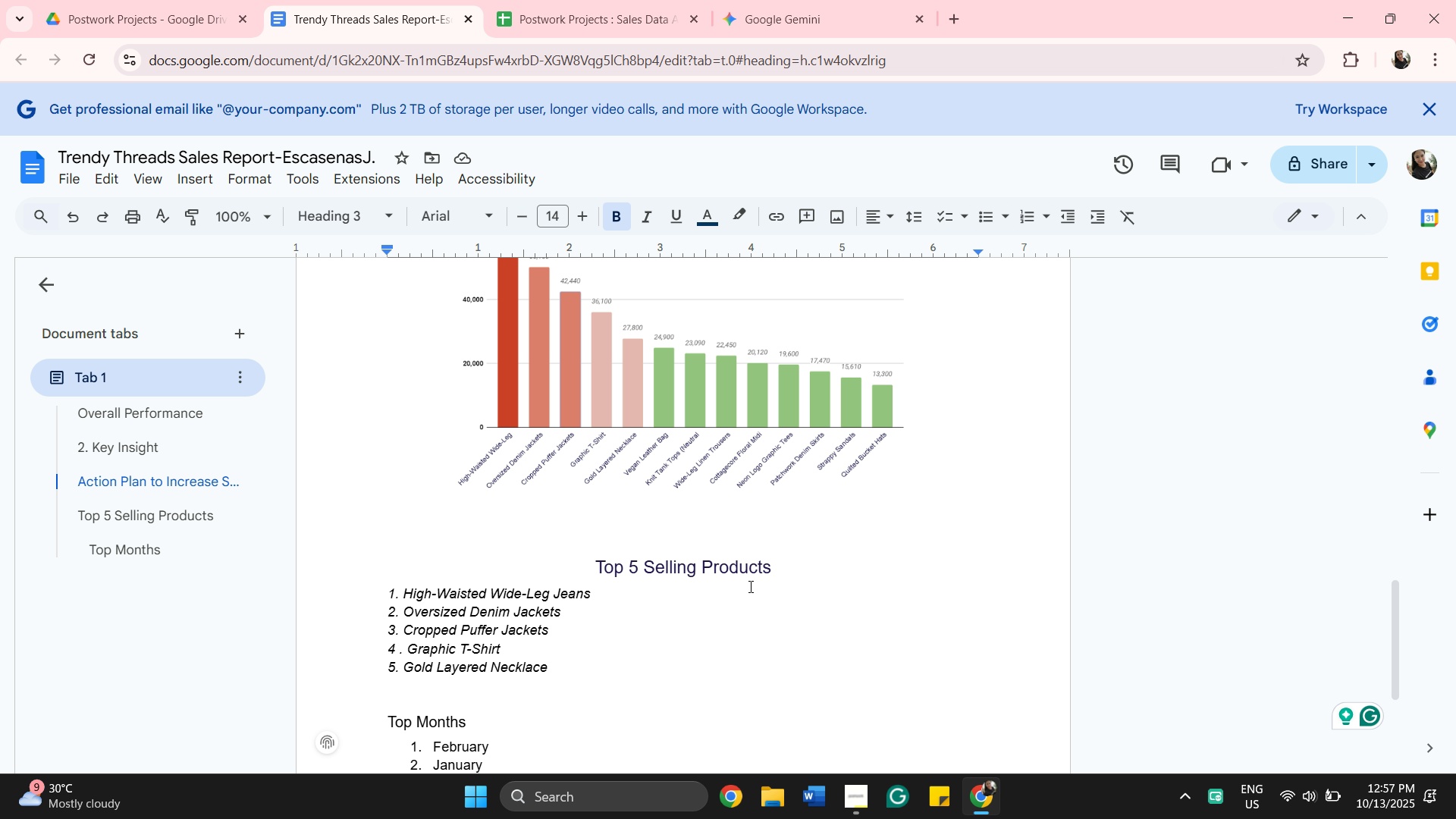 
scroll: coordinate [749, 586], scroll_direction: up, amount: 3.0
 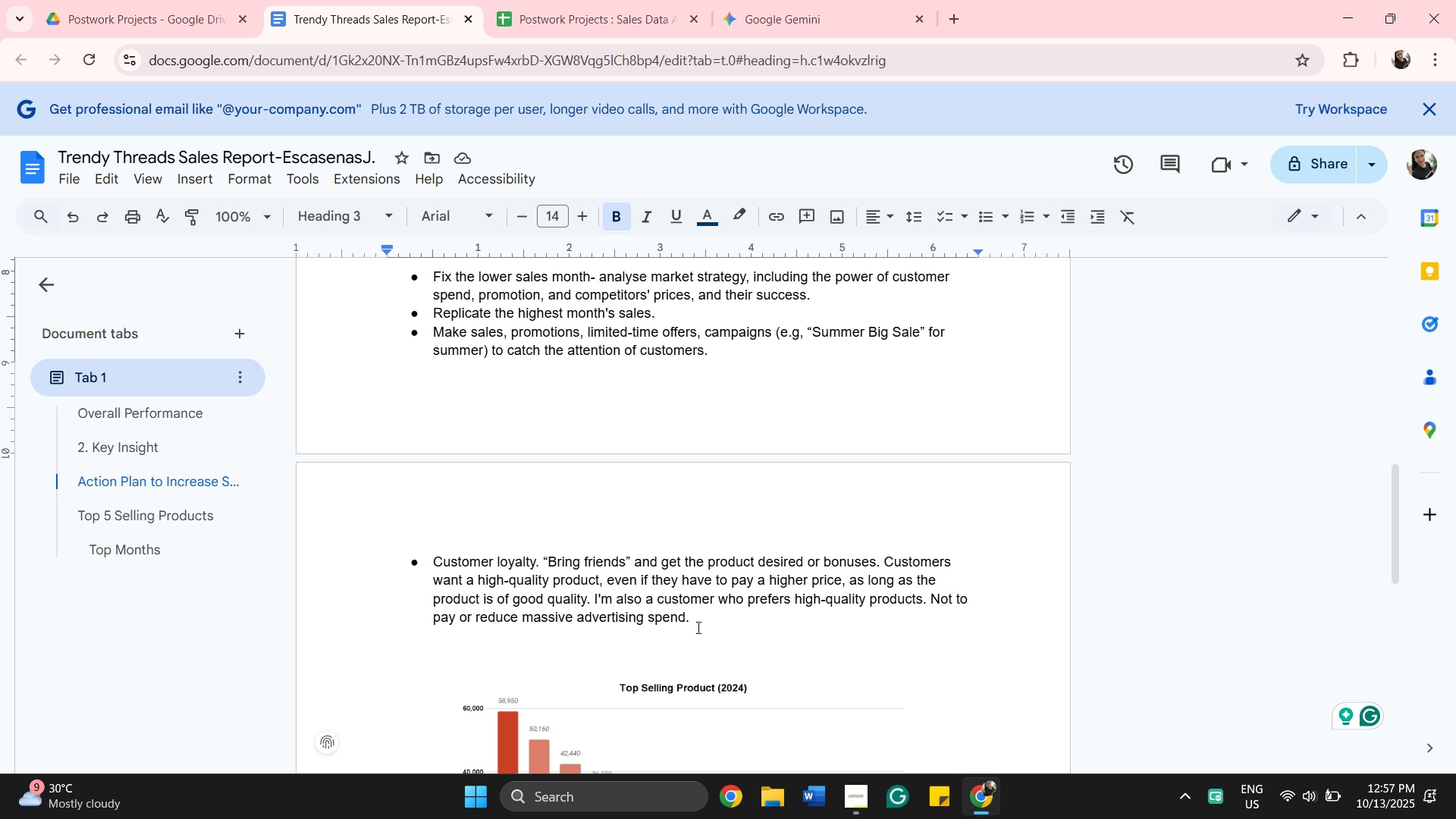 
wait(5.24)
 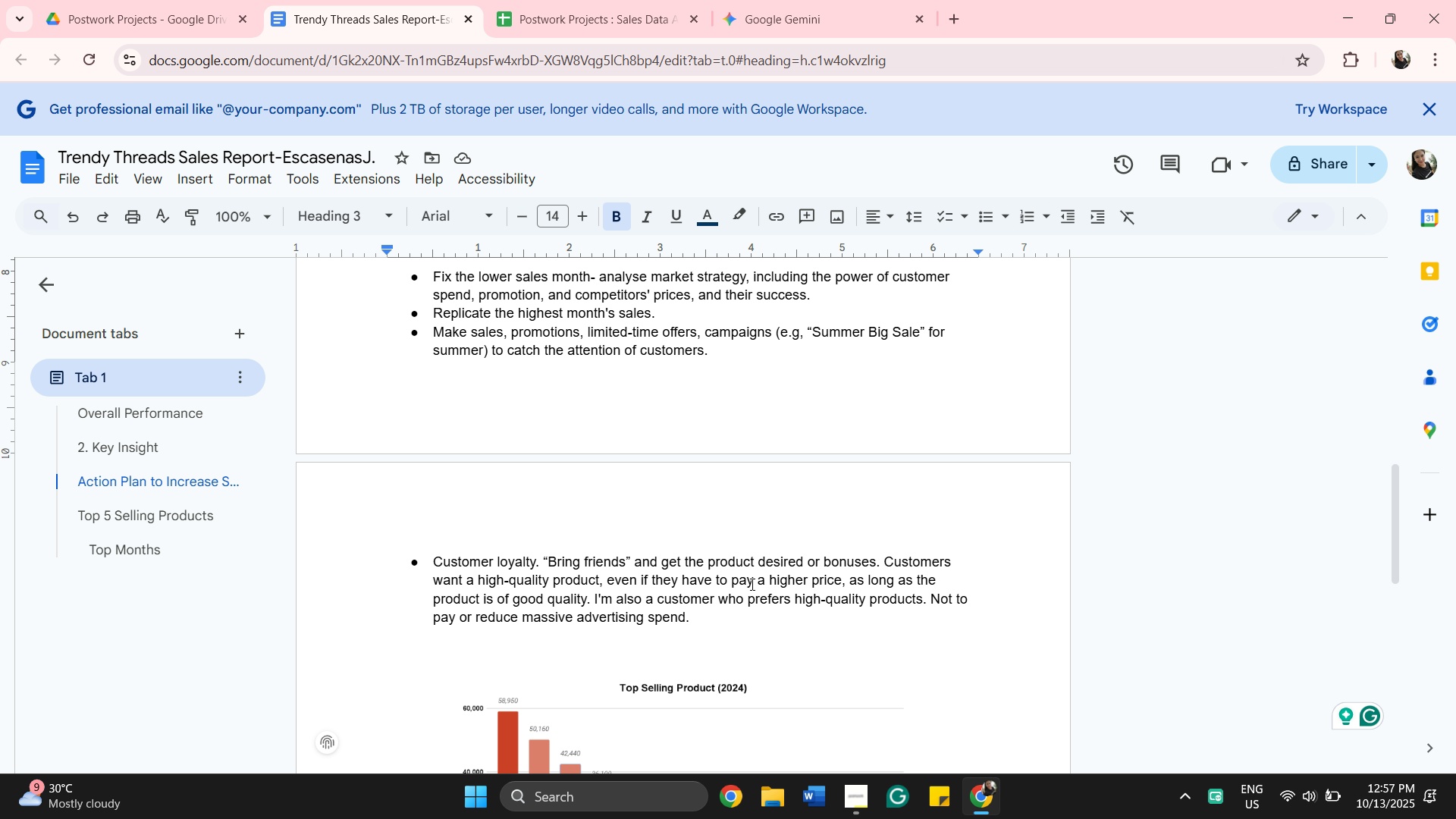 
left_click([697, 627])
 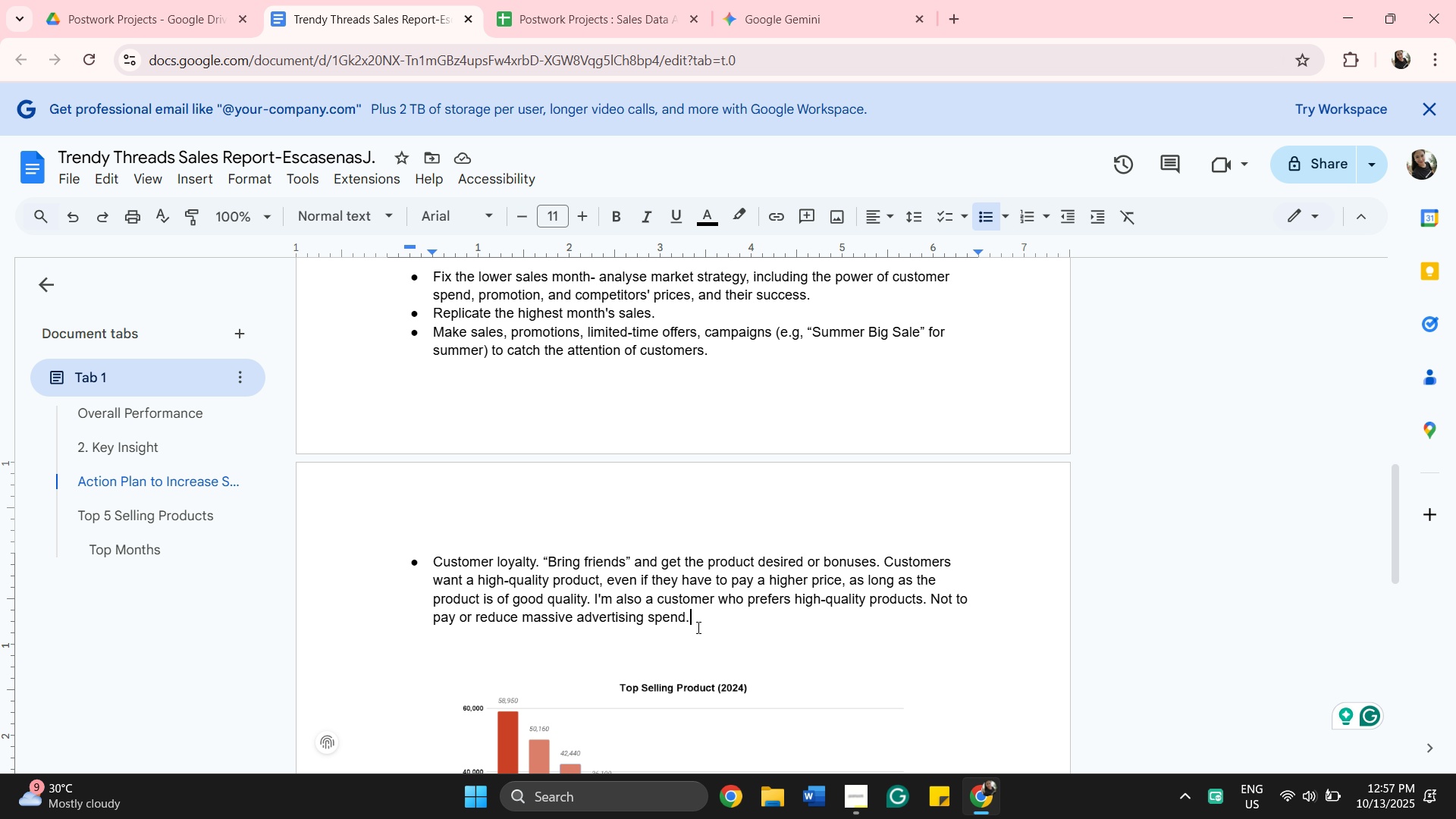 
scroll: coordinate [697, 627], scroll_direction: up, amount: 8.0
 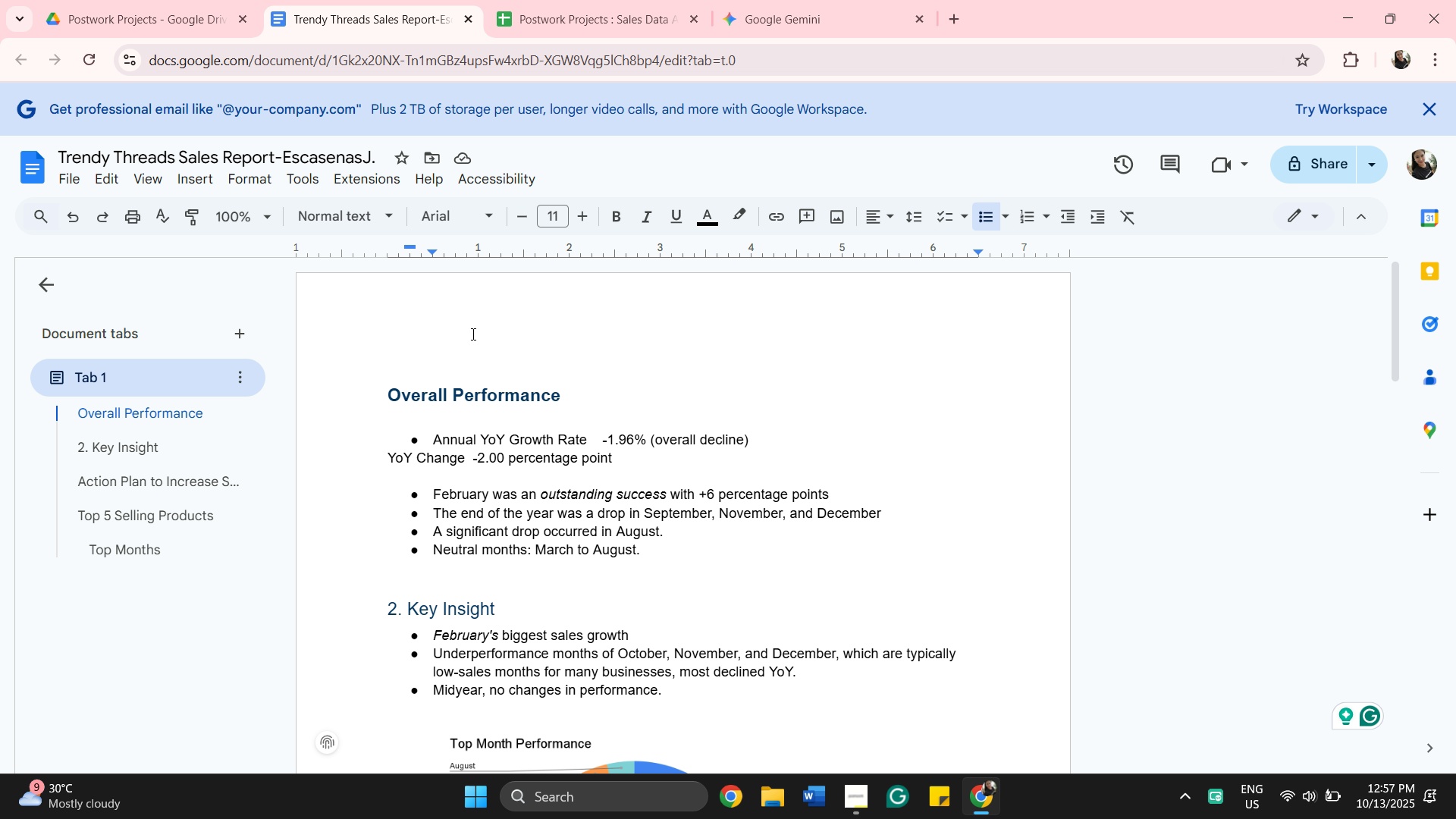 
left_click([494, 347])
 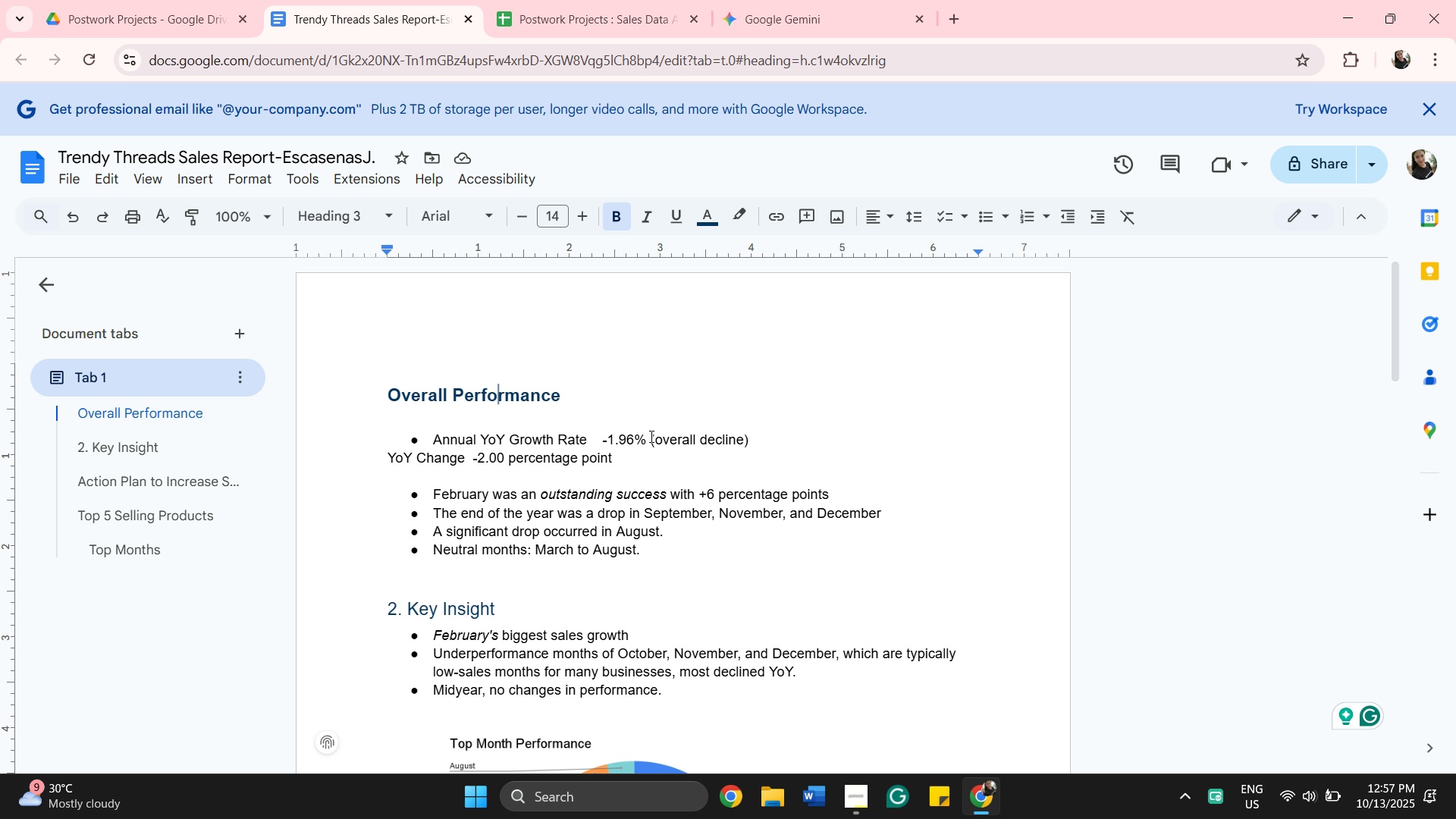 
scroll: coordinate [654, 437], scroll_direction: down, amount: 2.0
 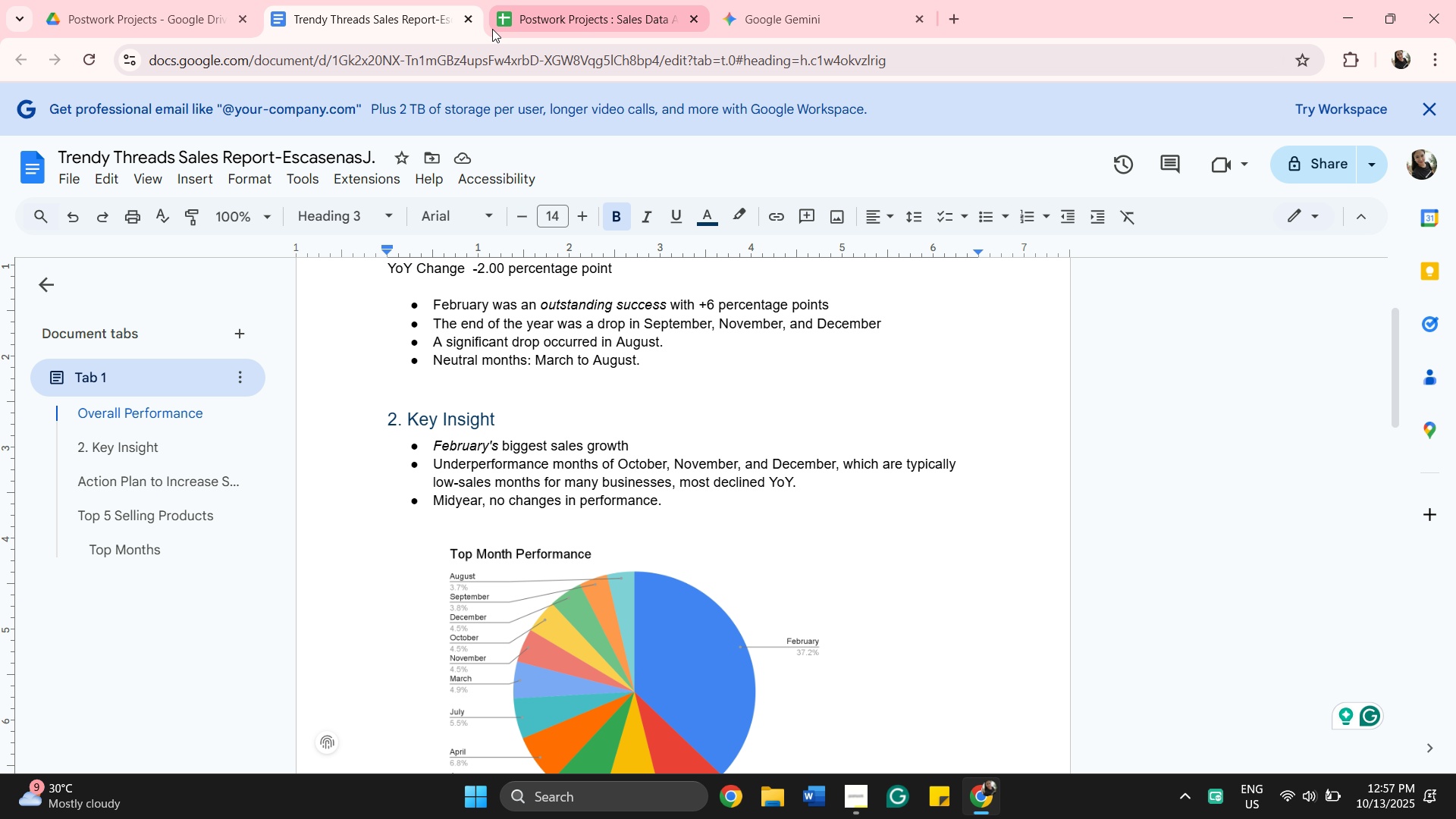 
mouse_move([595, 14])
 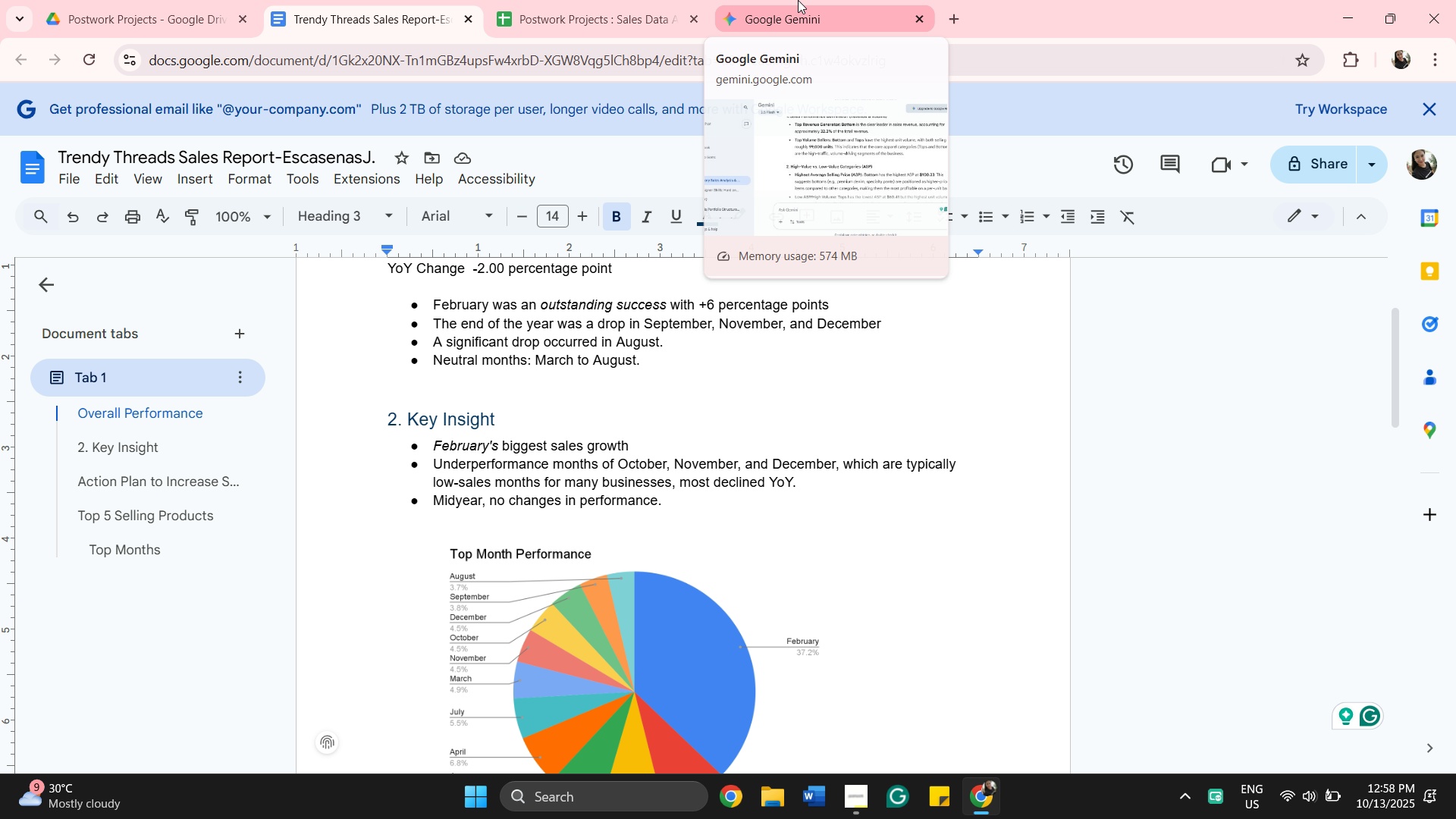 
left_click([798, 0])
 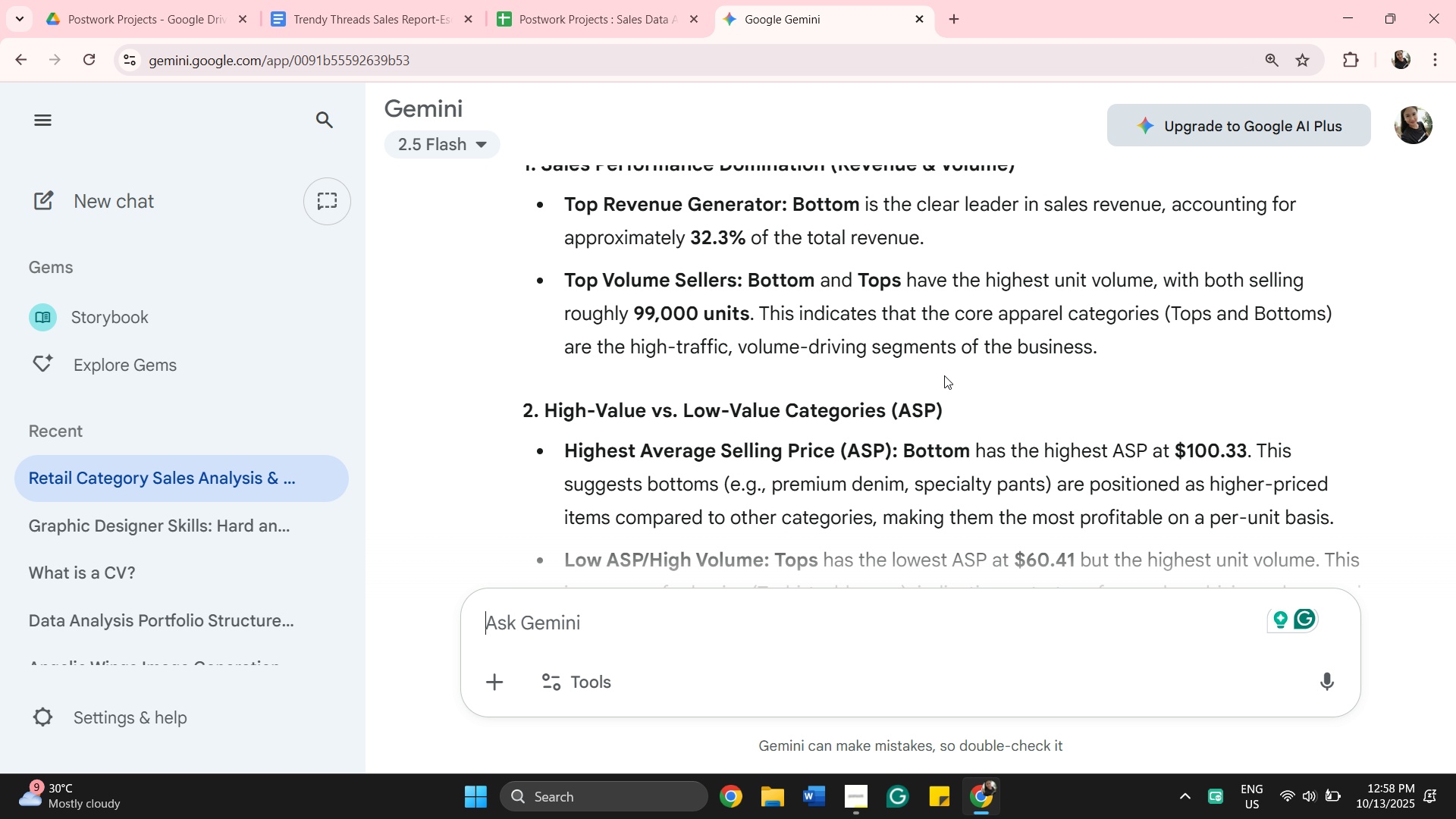 
scroll: coordinate [961, 353], scroll_direction: down, amount: 5.0
 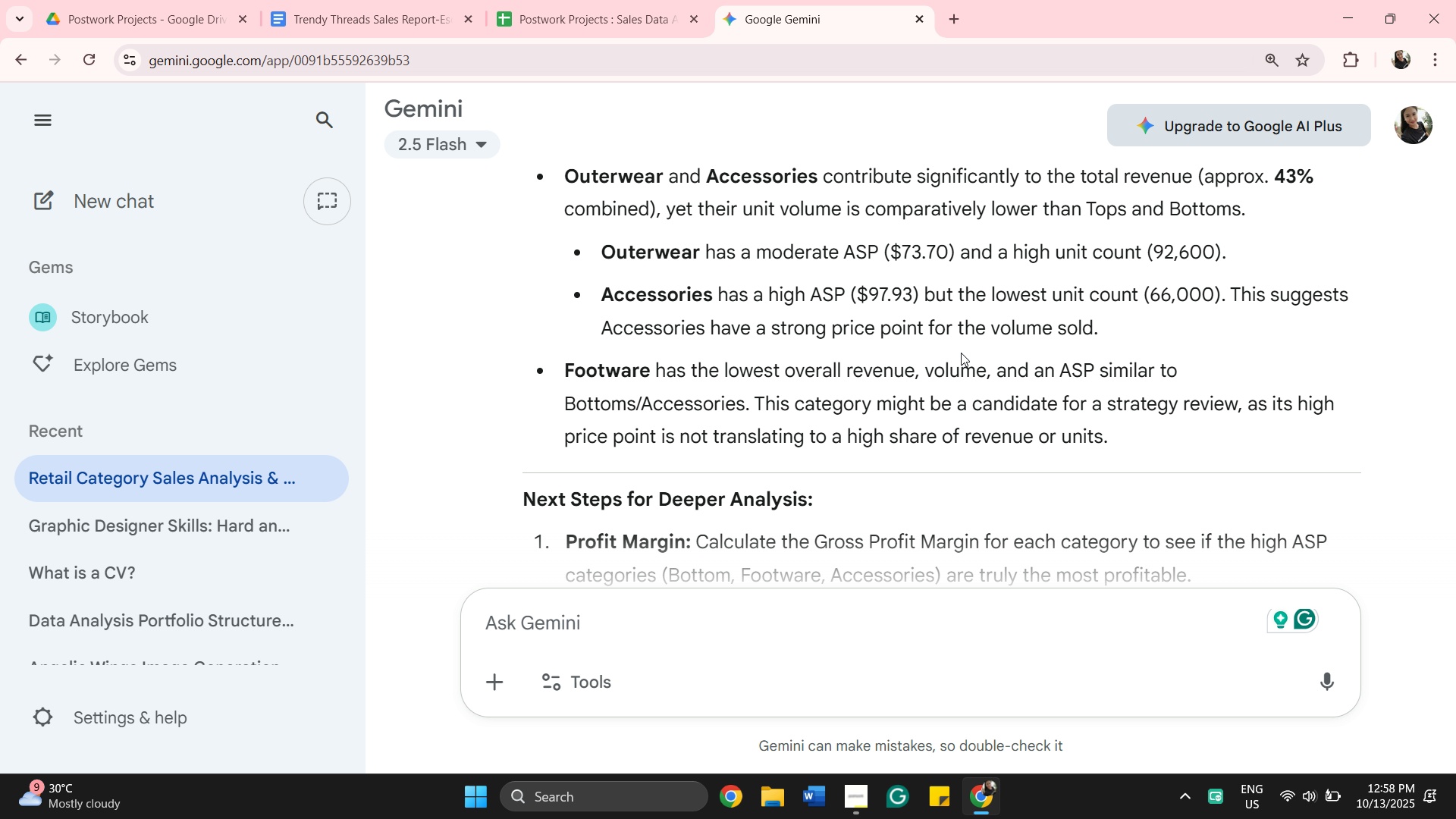 
scroll: coordinate [961, 353], scroll_direction: up, amount: 1.0
 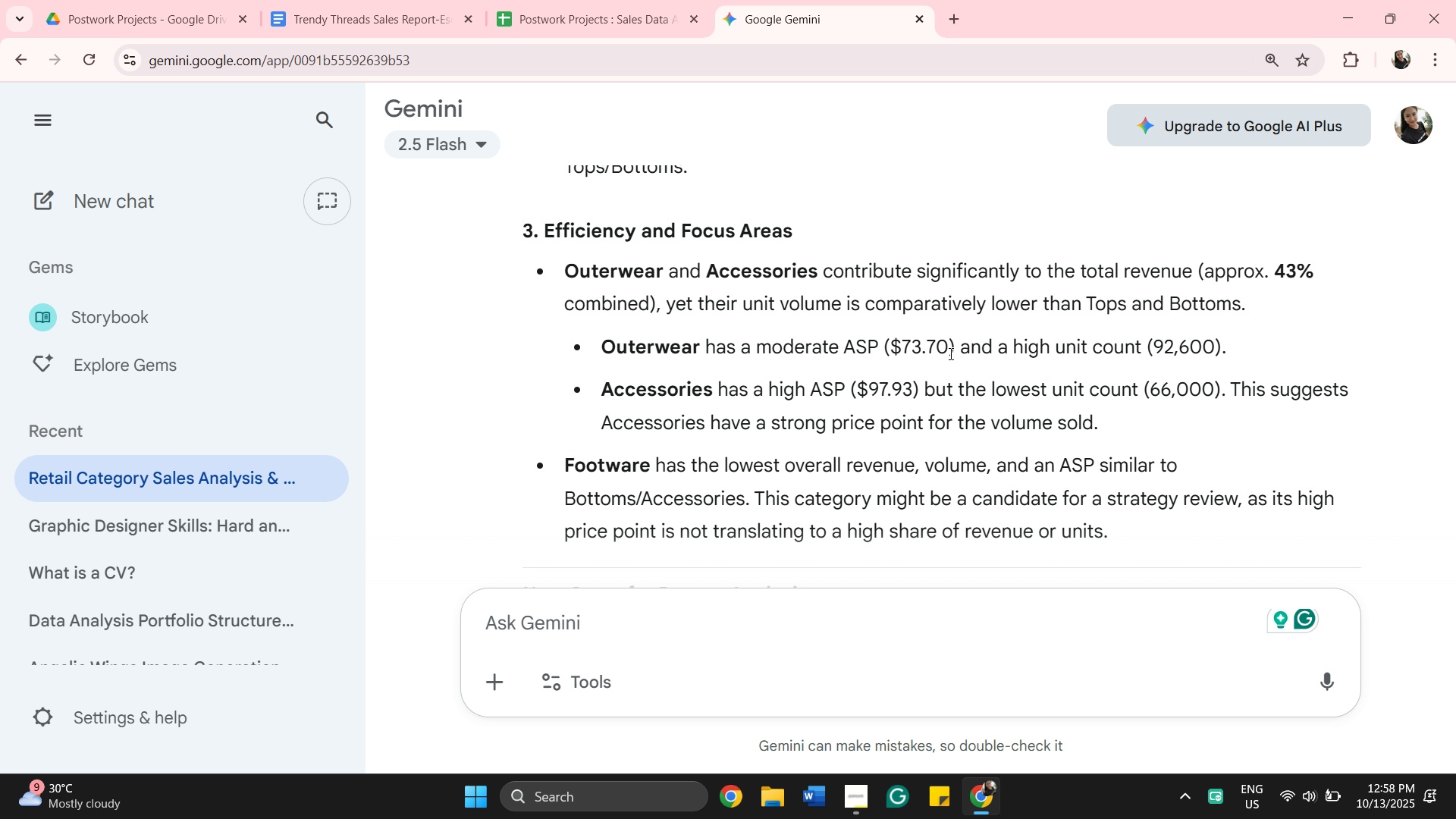 
wait(12.91)
 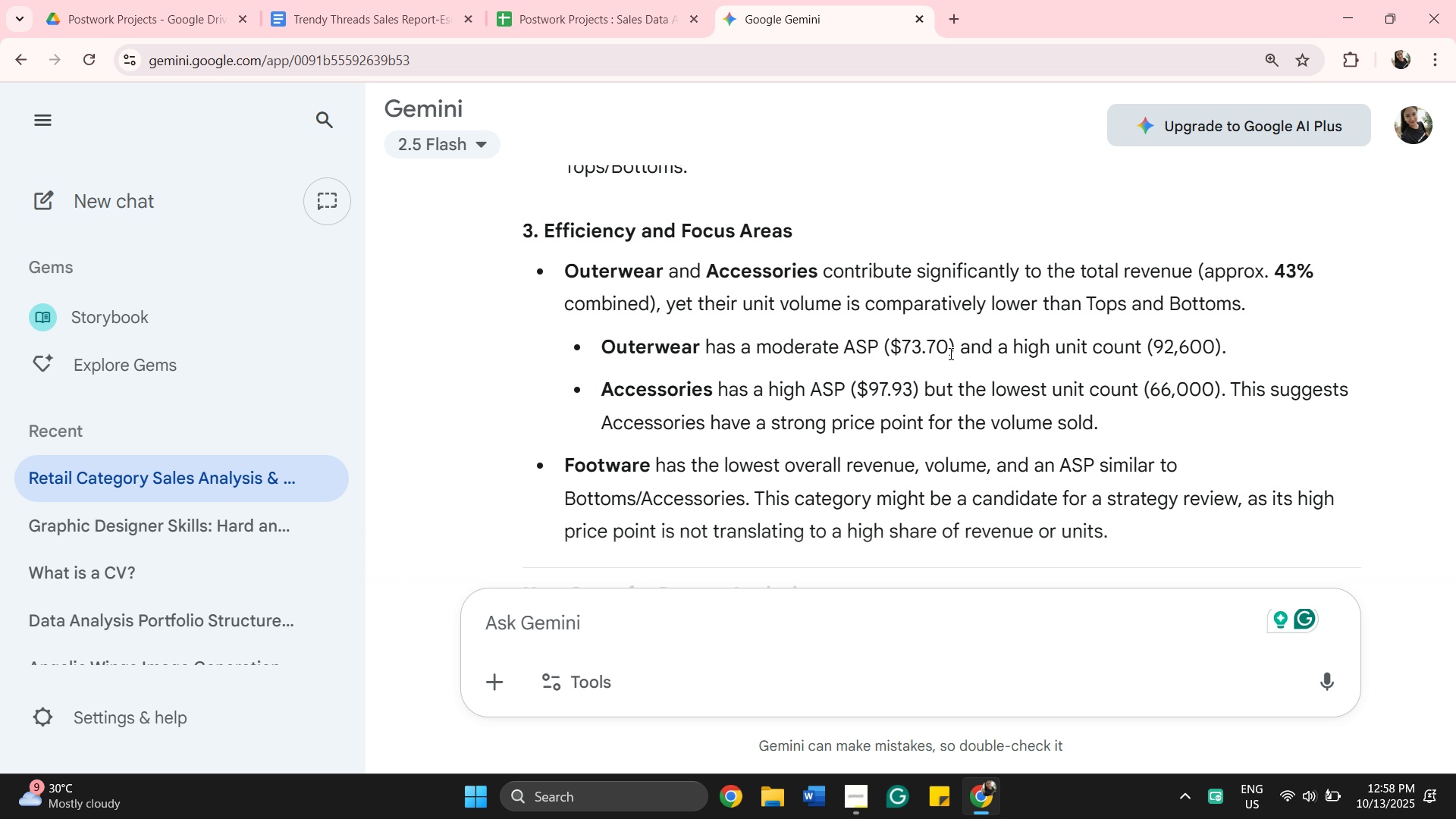 
scroll: coordinate [853, 575], scroll_direction: down, amount: 2.0
 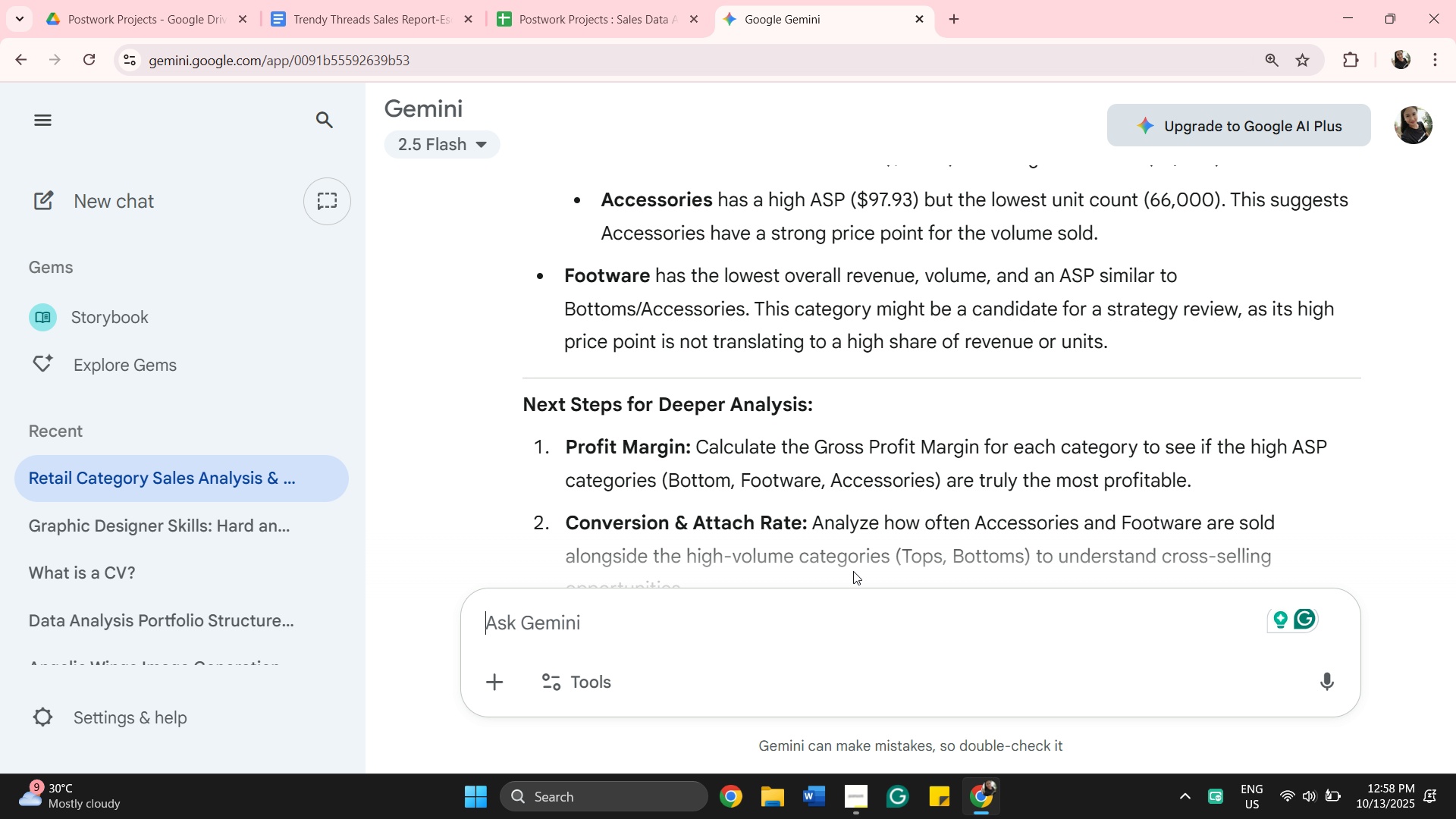 
wait(5.8)
 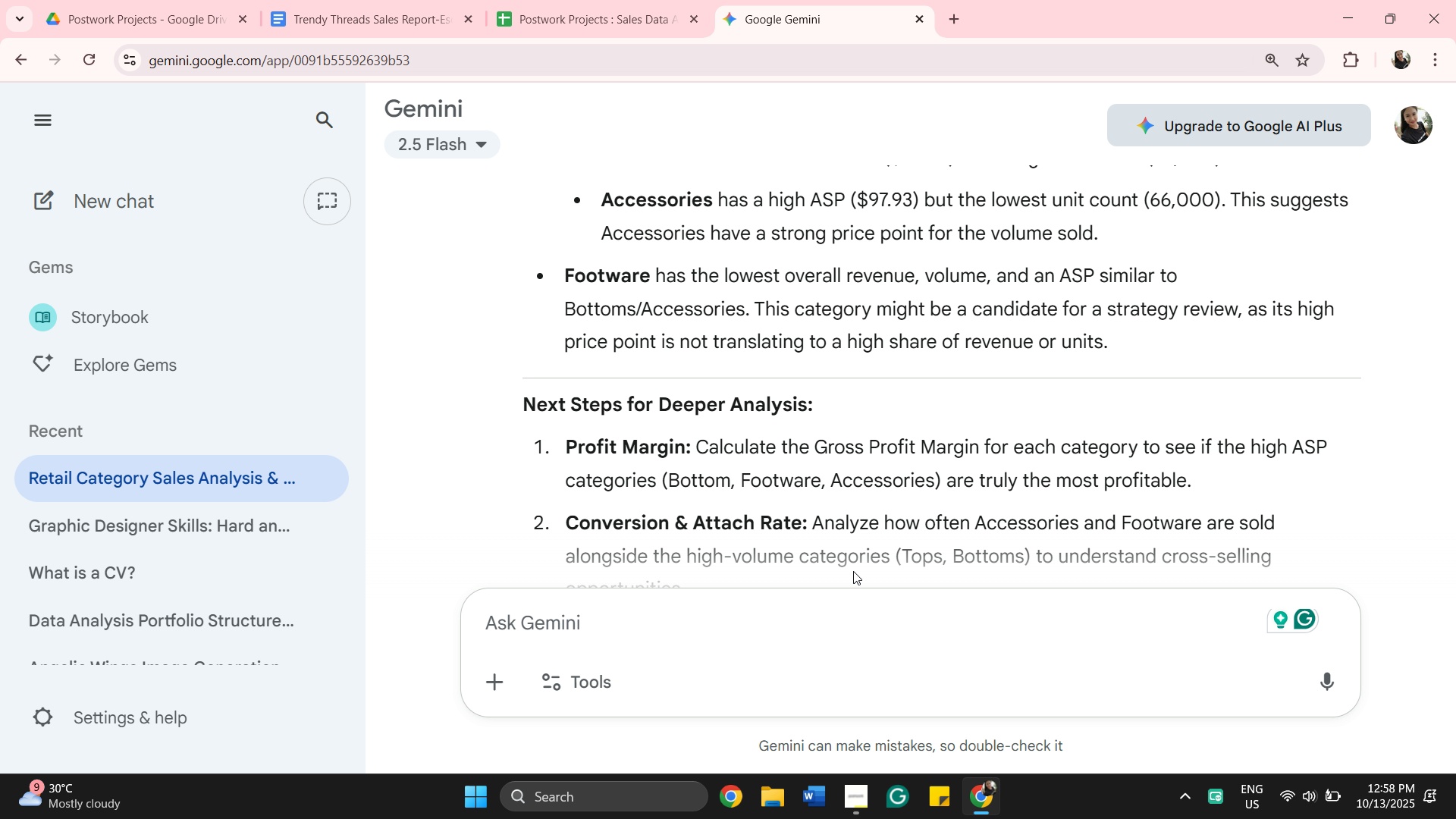 
scroll: coordinate [853, 571], scroll_direction: down, amount: 1.0
 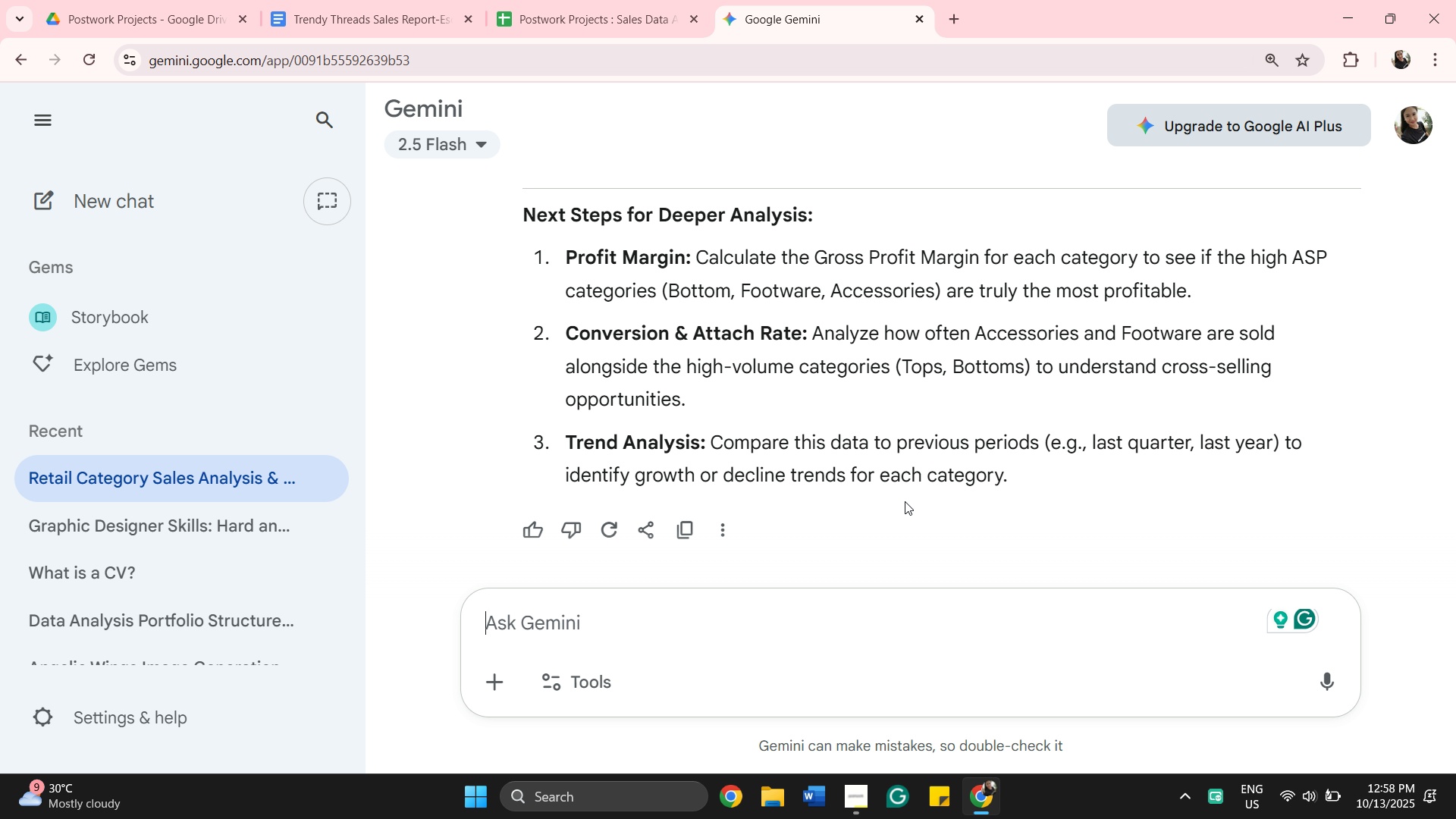 
scroll: coordinate [949, 311], scroll_direction: up, amount: 3.0
 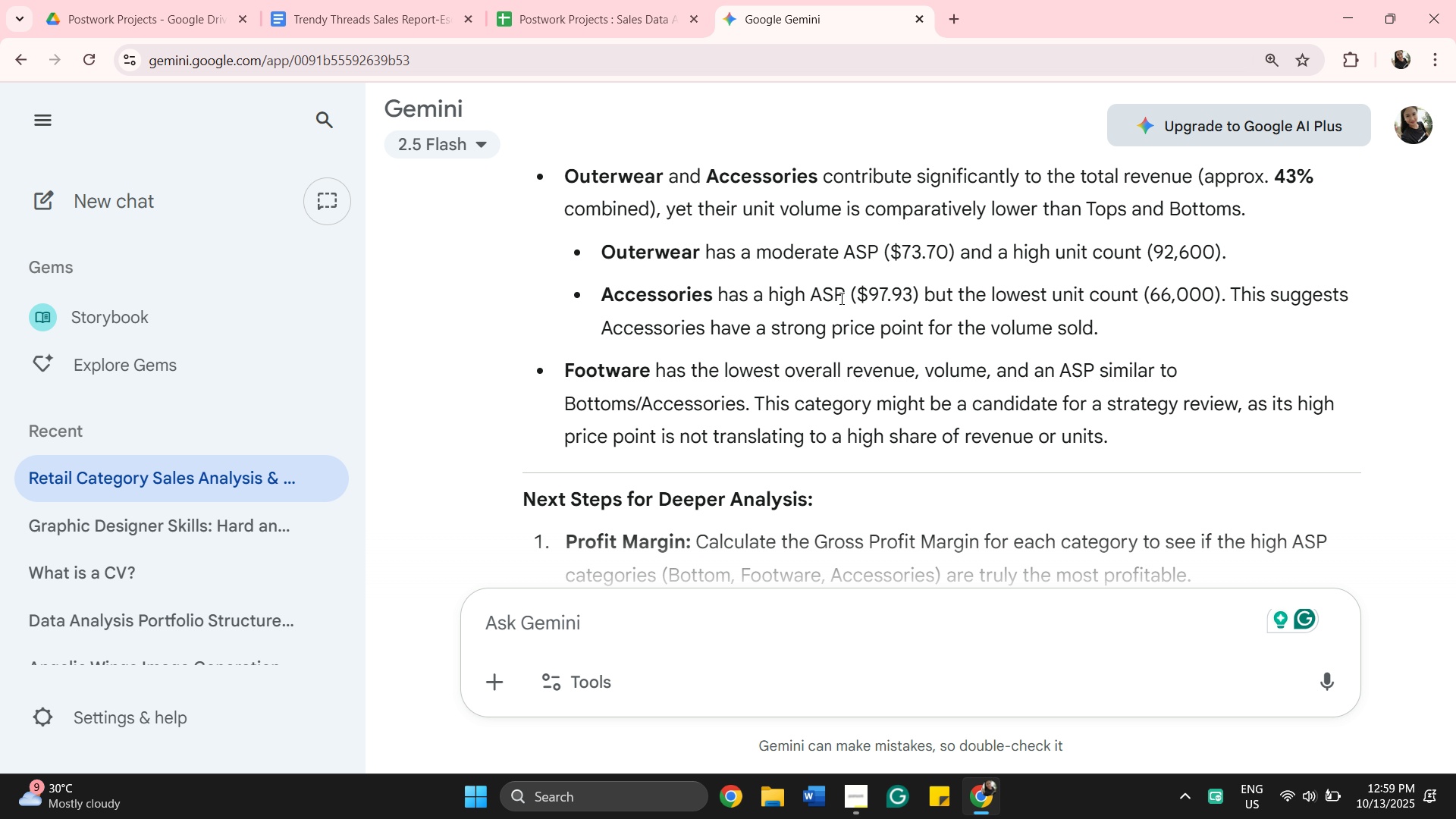 
wait(29.22)
 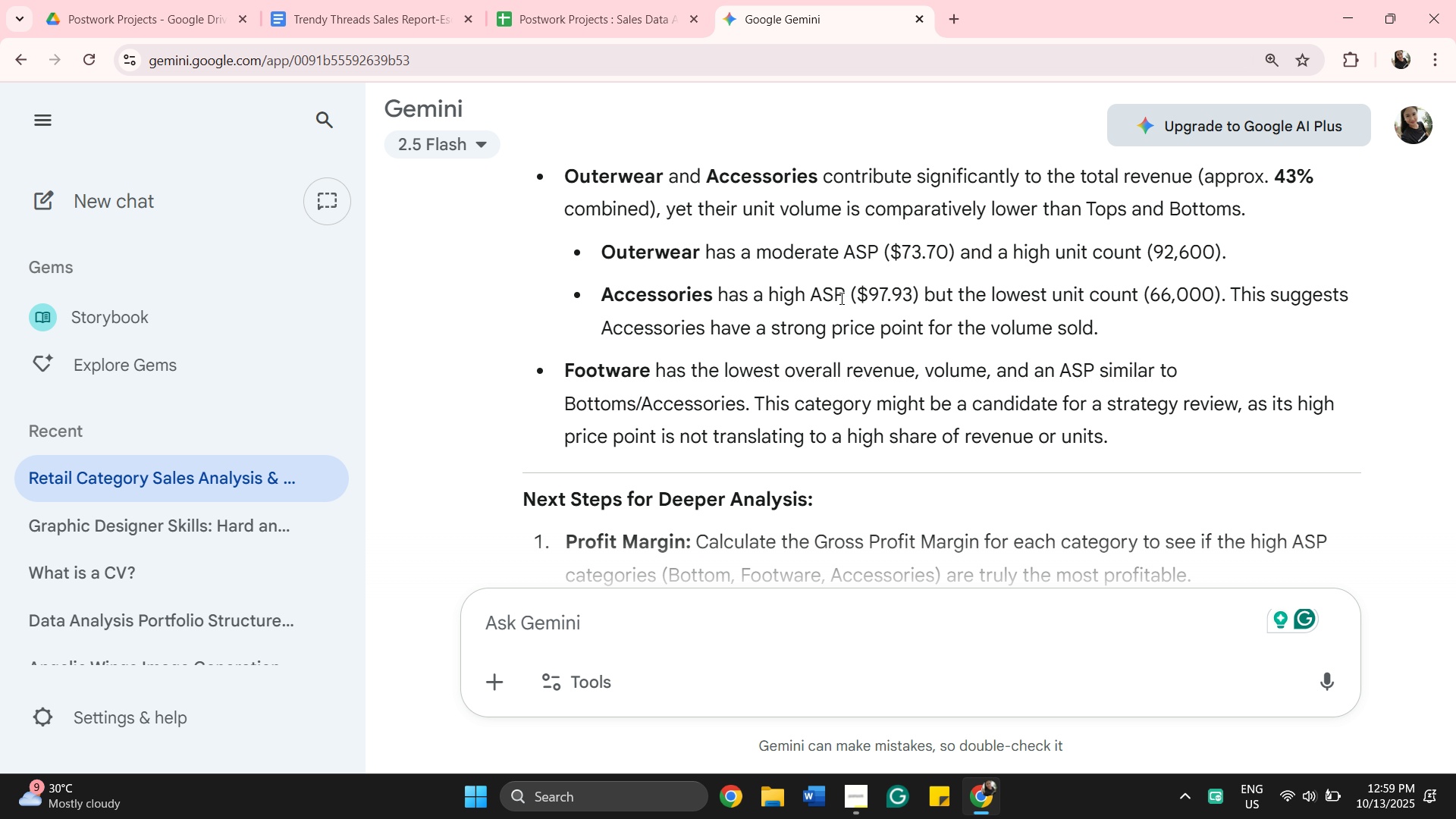 
scroll: coordinate [1134, 384], scroll_direction: down, amount: 2.0
 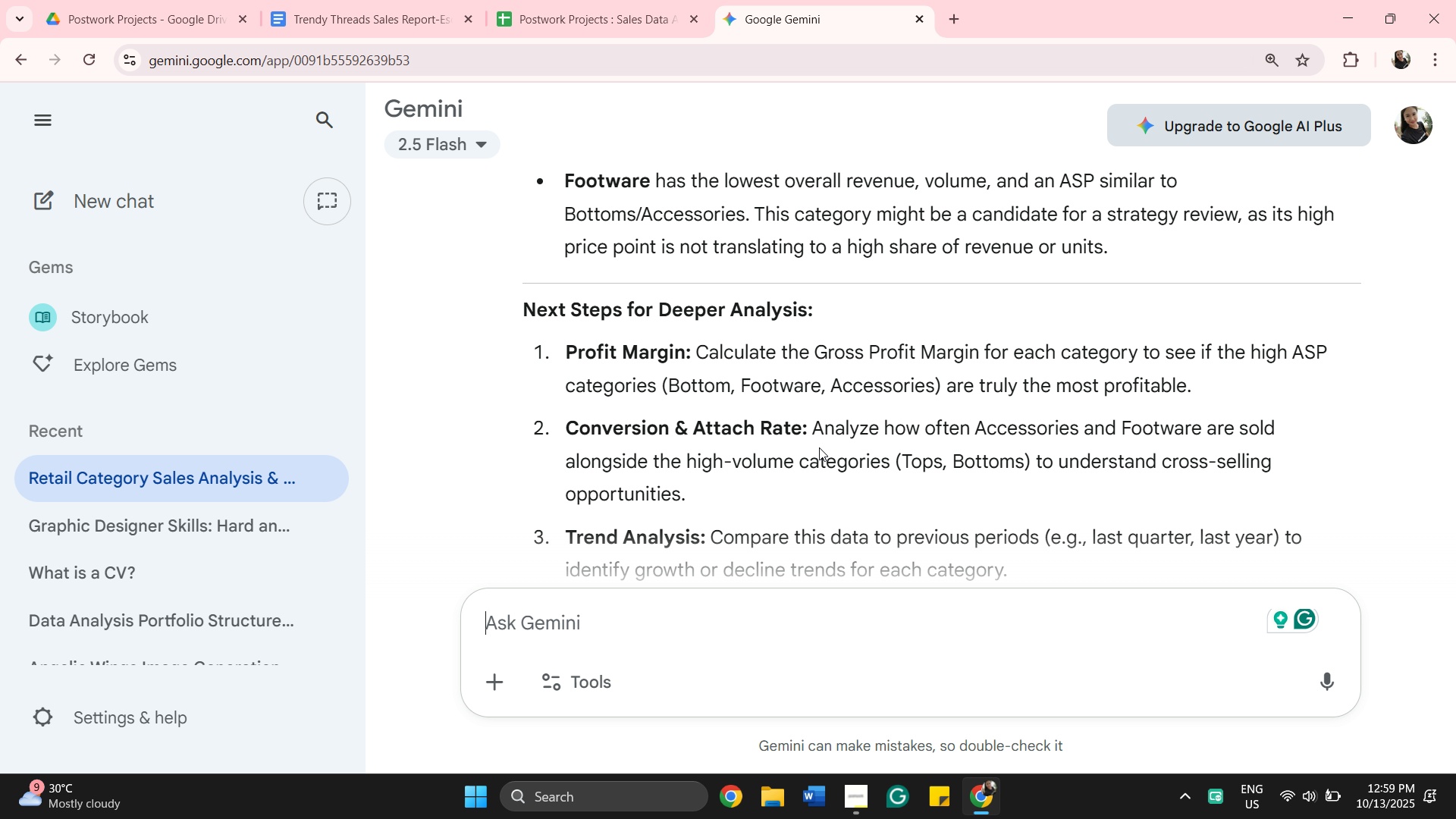 
wait(11.6)
 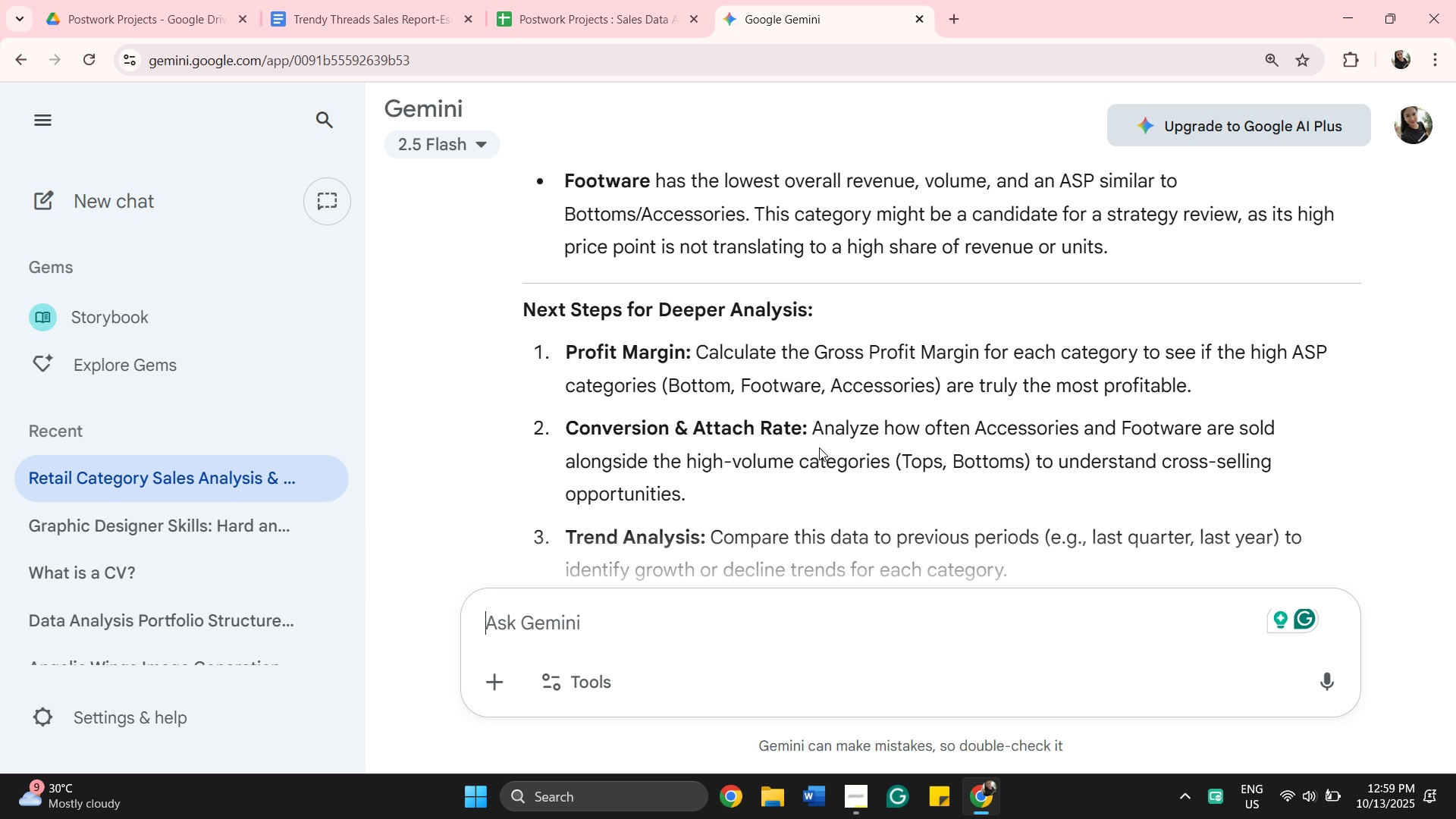 
scroll: coordinate [785, 452], scroll_direction: down, amount: 2.0
 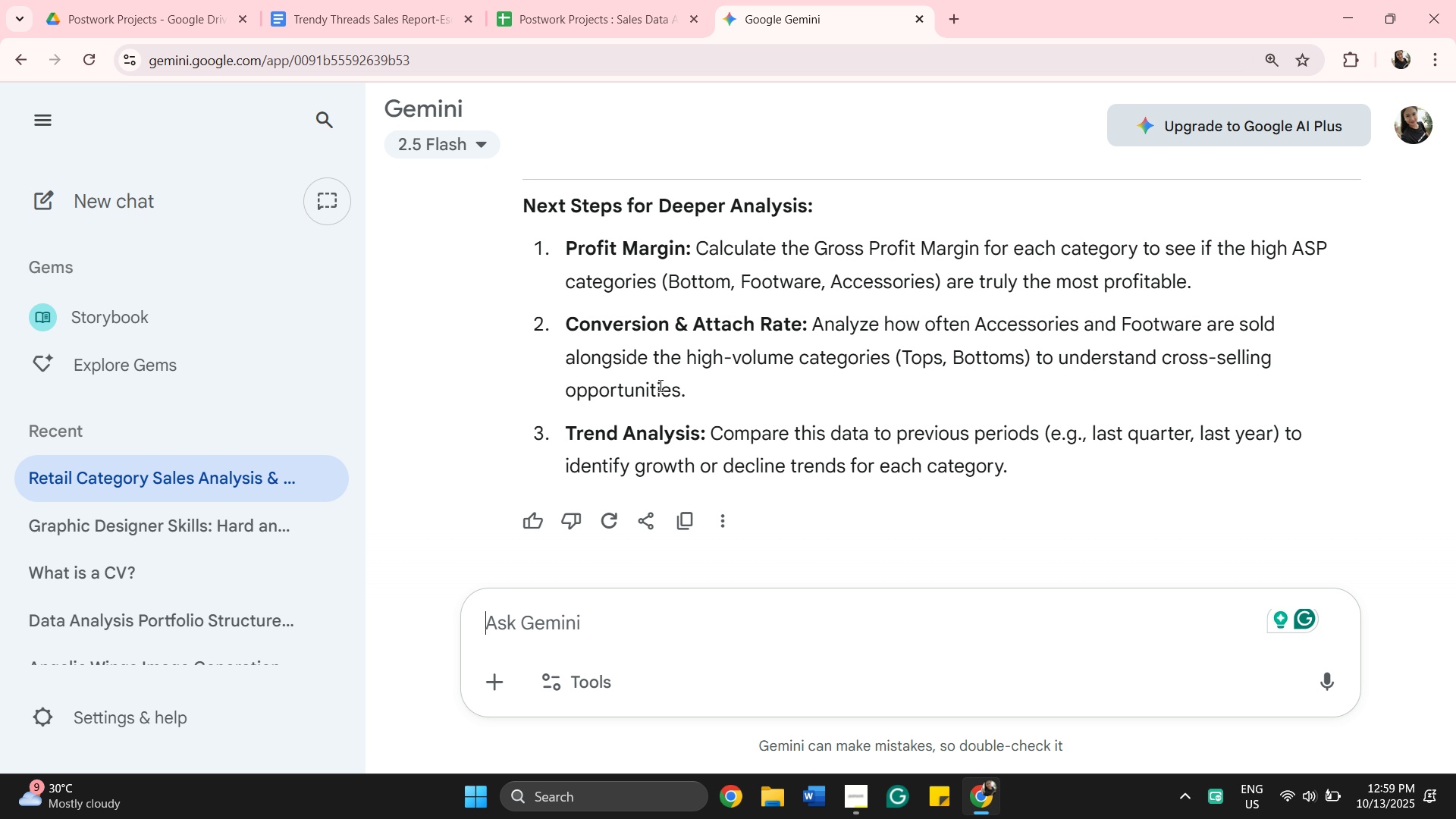 
wait(5.94)
 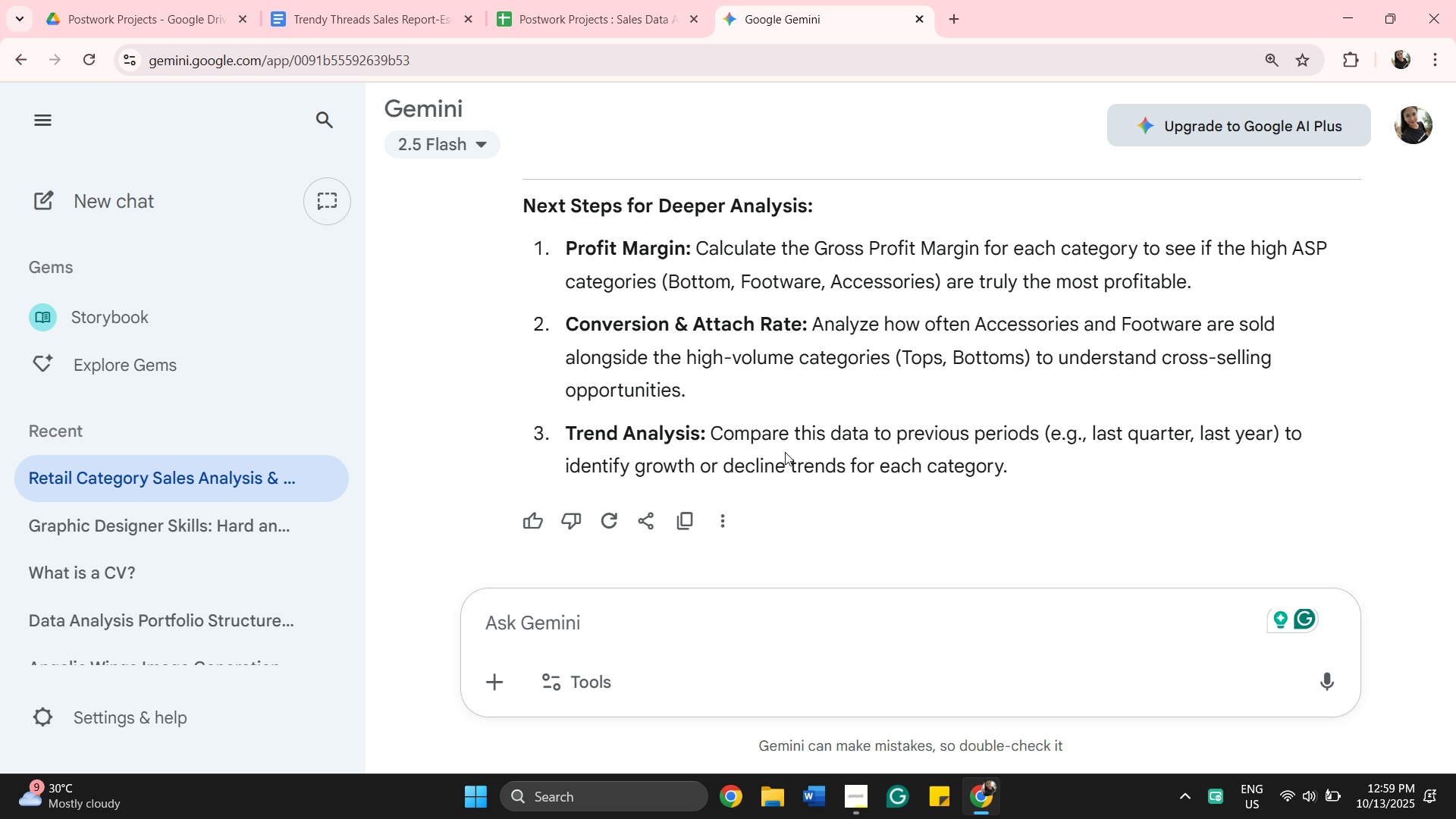 
left_click([360, 21])
 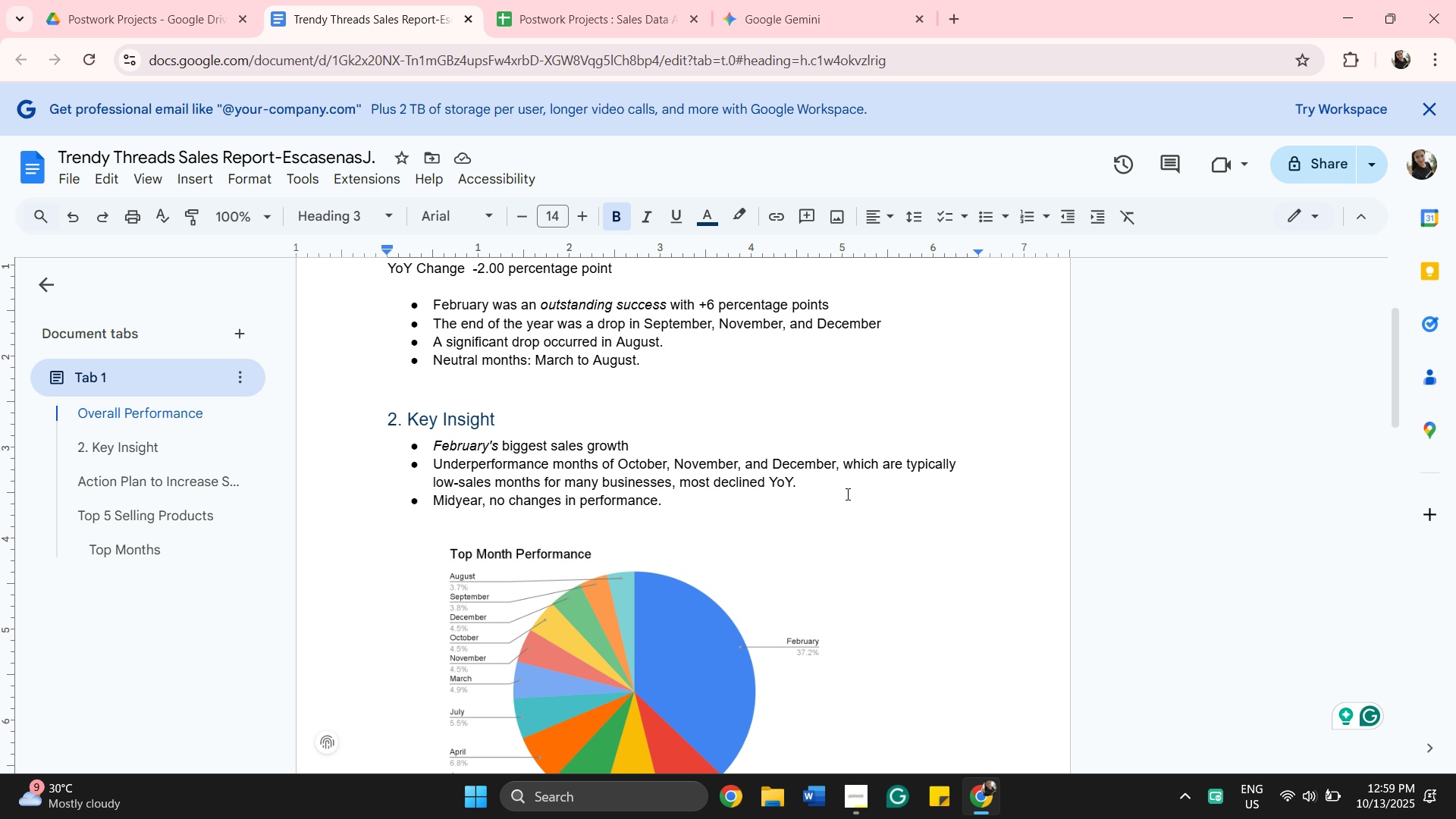 
scroll: coordinate [639, 592], scroll_direction: down, amount: 4.0
 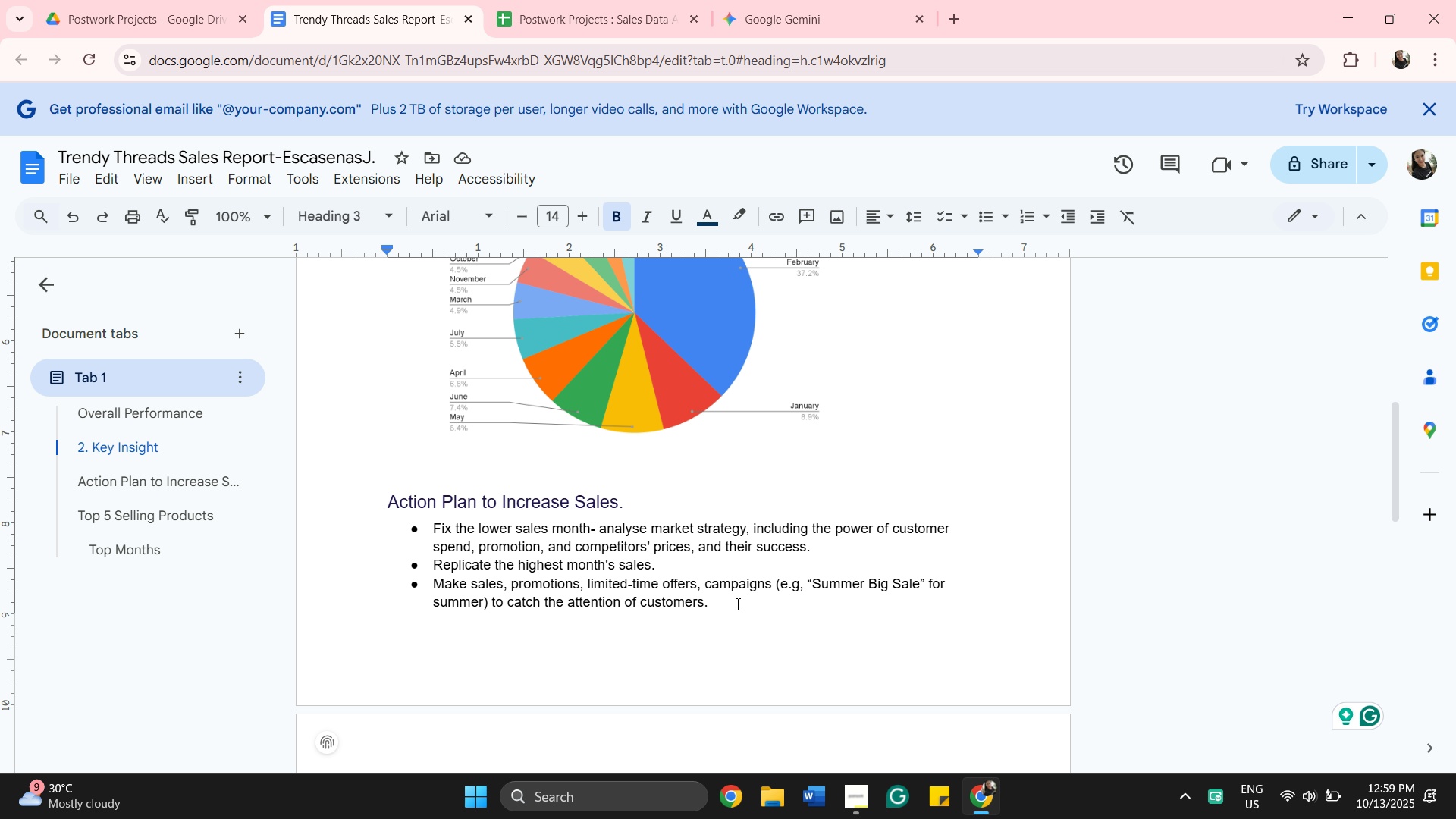 
wait(5.57)
 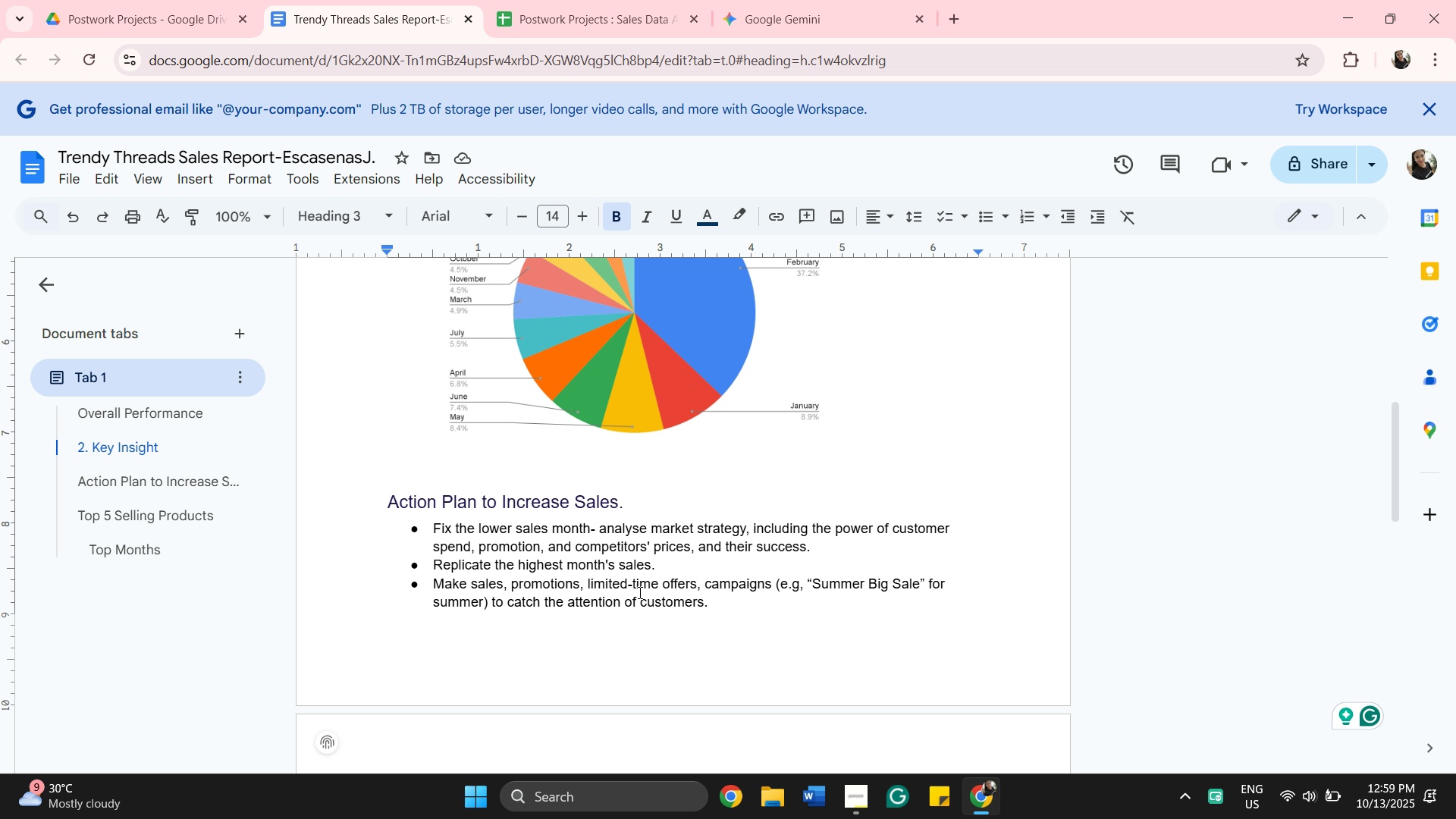 
scroll: coordinate [886, 626], scroll_direction: down, amount: 2.0
 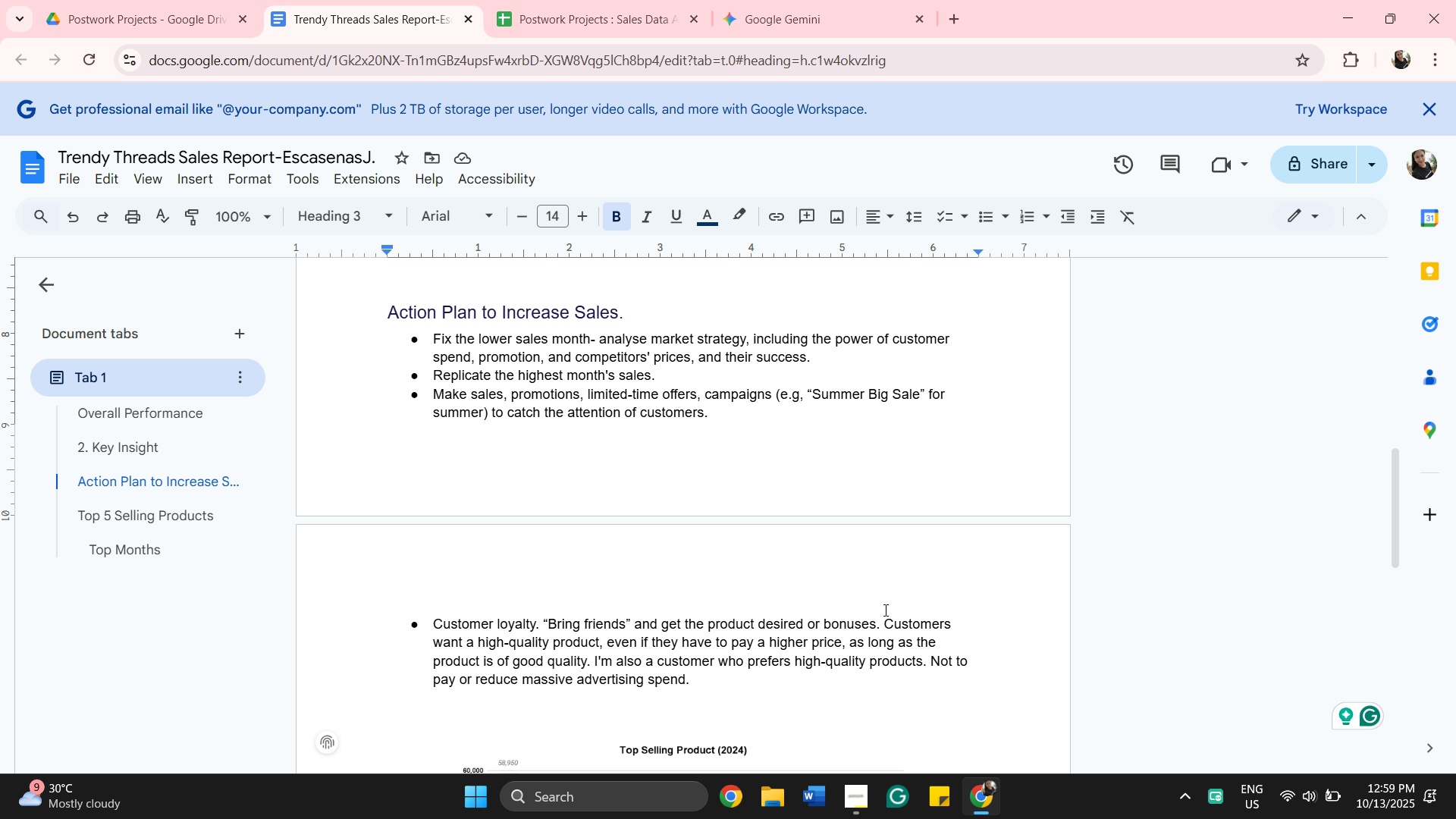 
wait(14.43)
 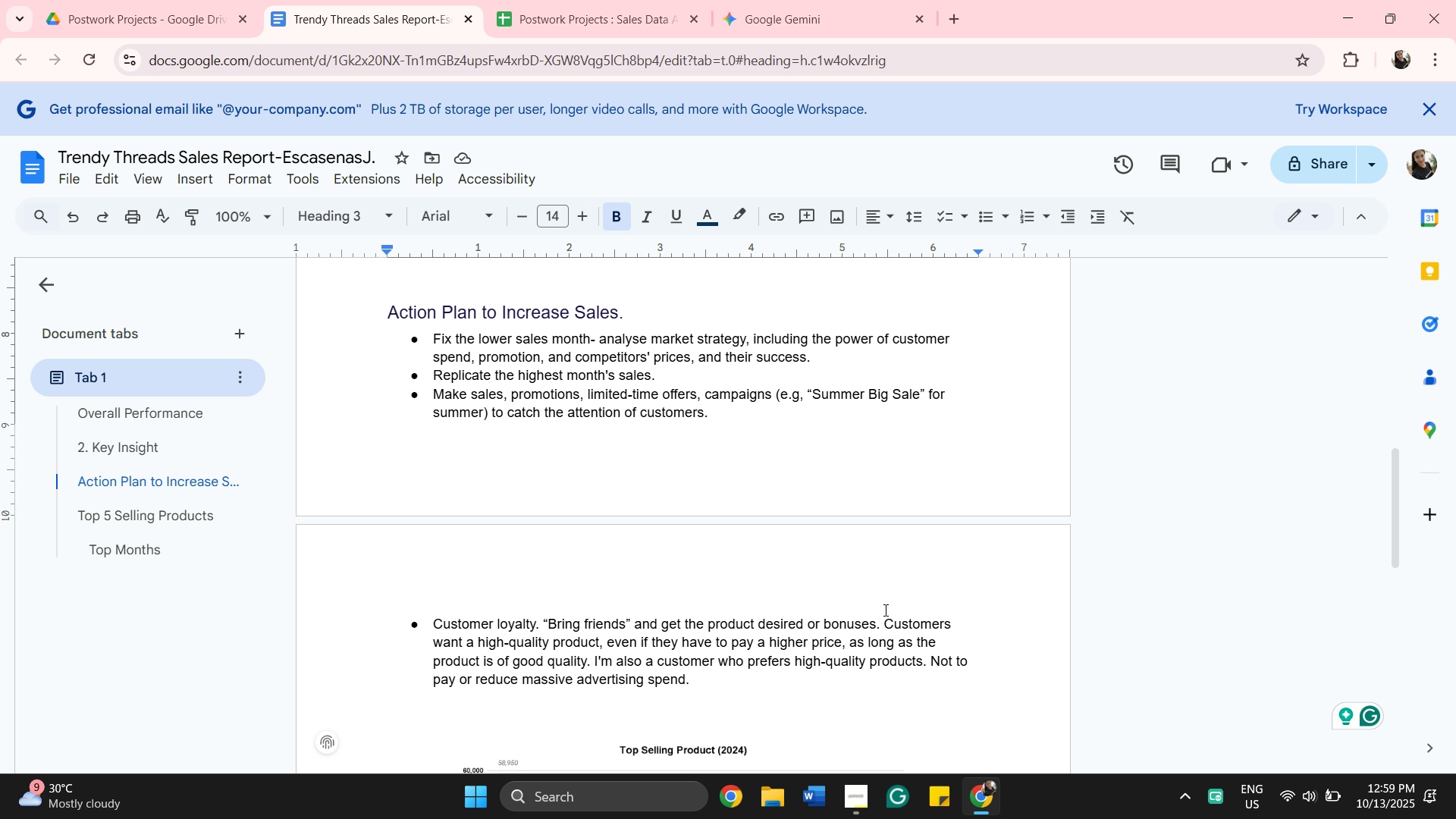 
scroll: coordinate [847, 548], scroll_direction: down, amount: 2.0
 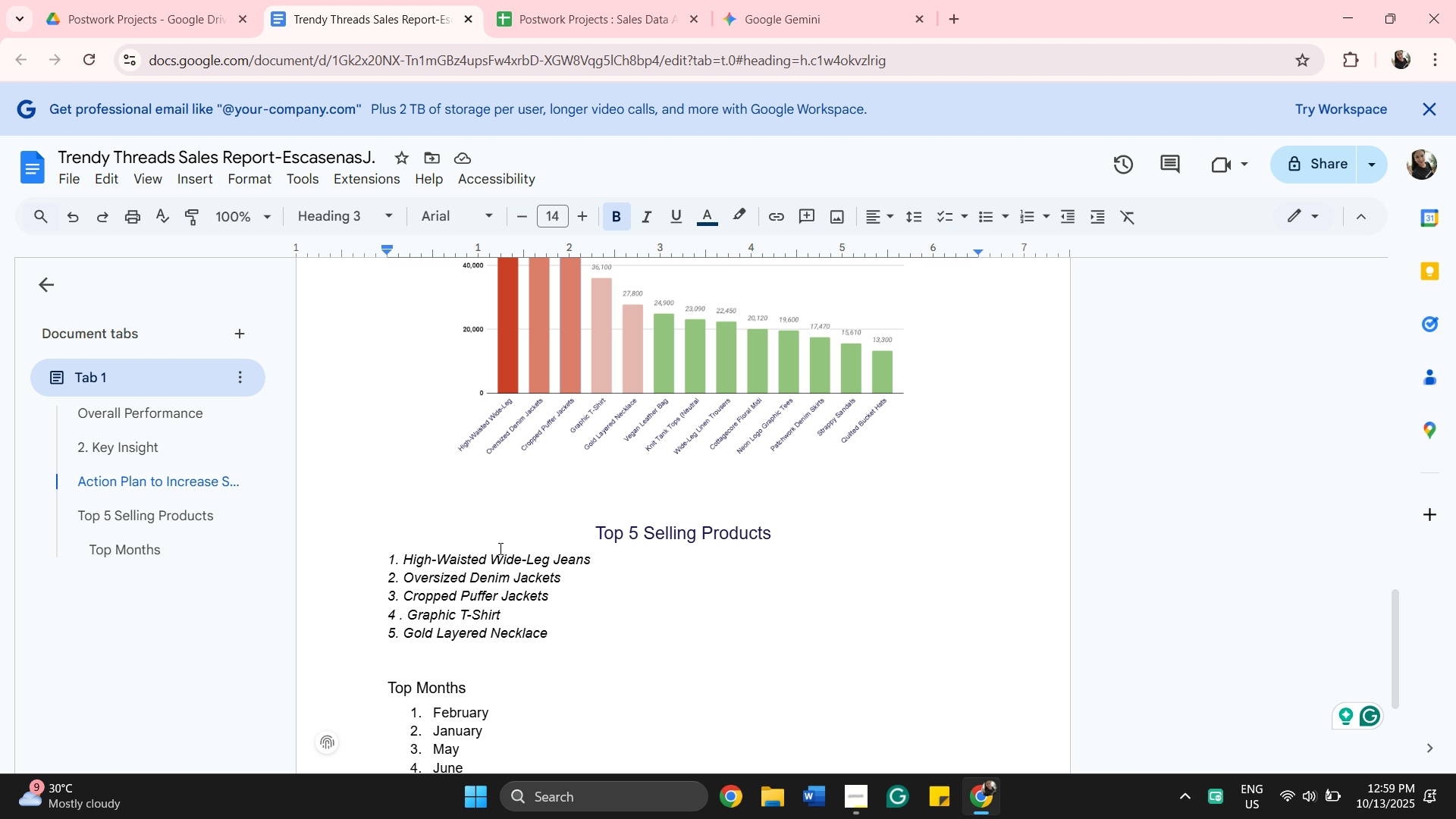 
wait(6.86)
 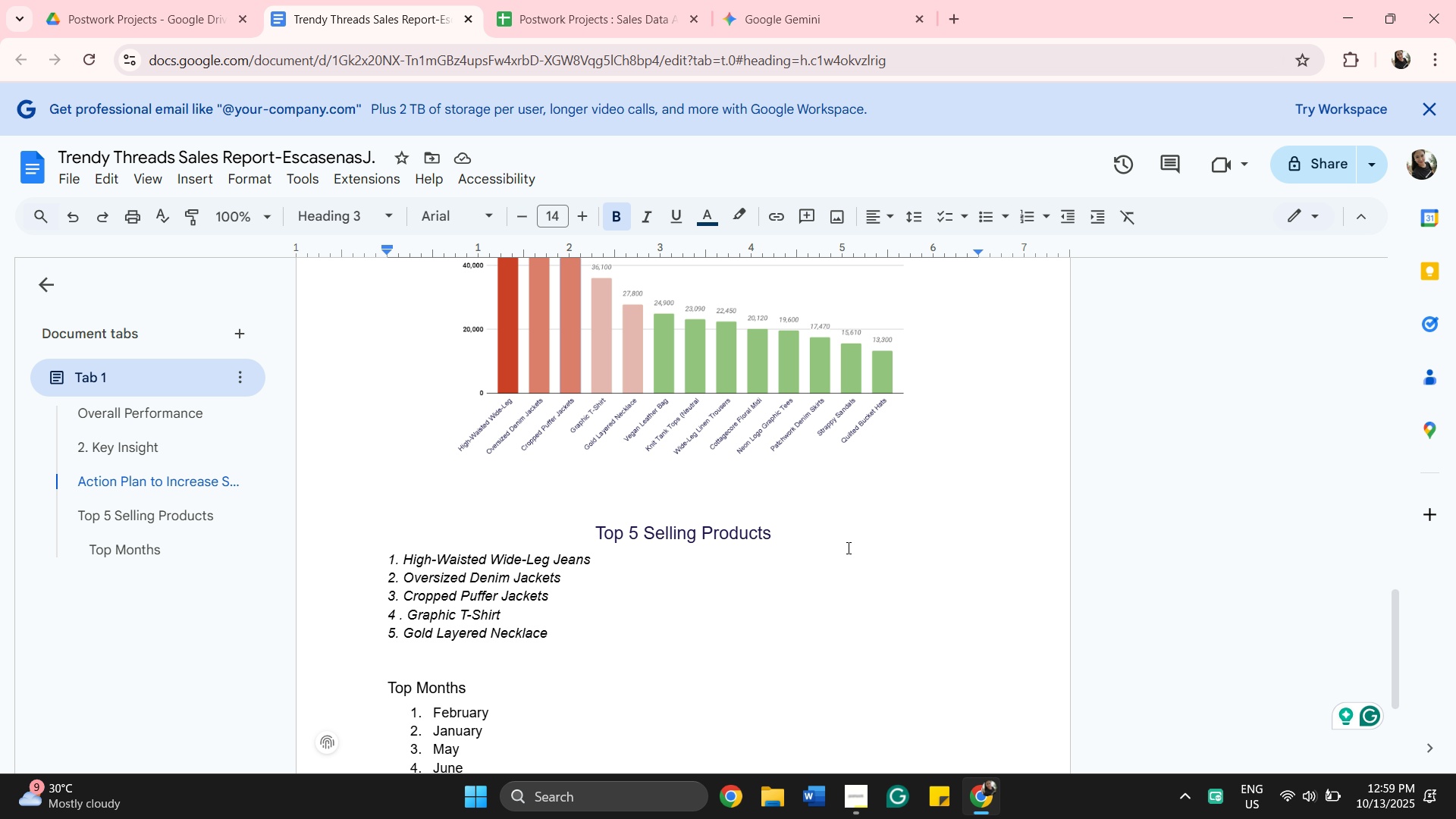 
scroll: coordinate [698, 535], scroll_direction: down, amount: 2.0
 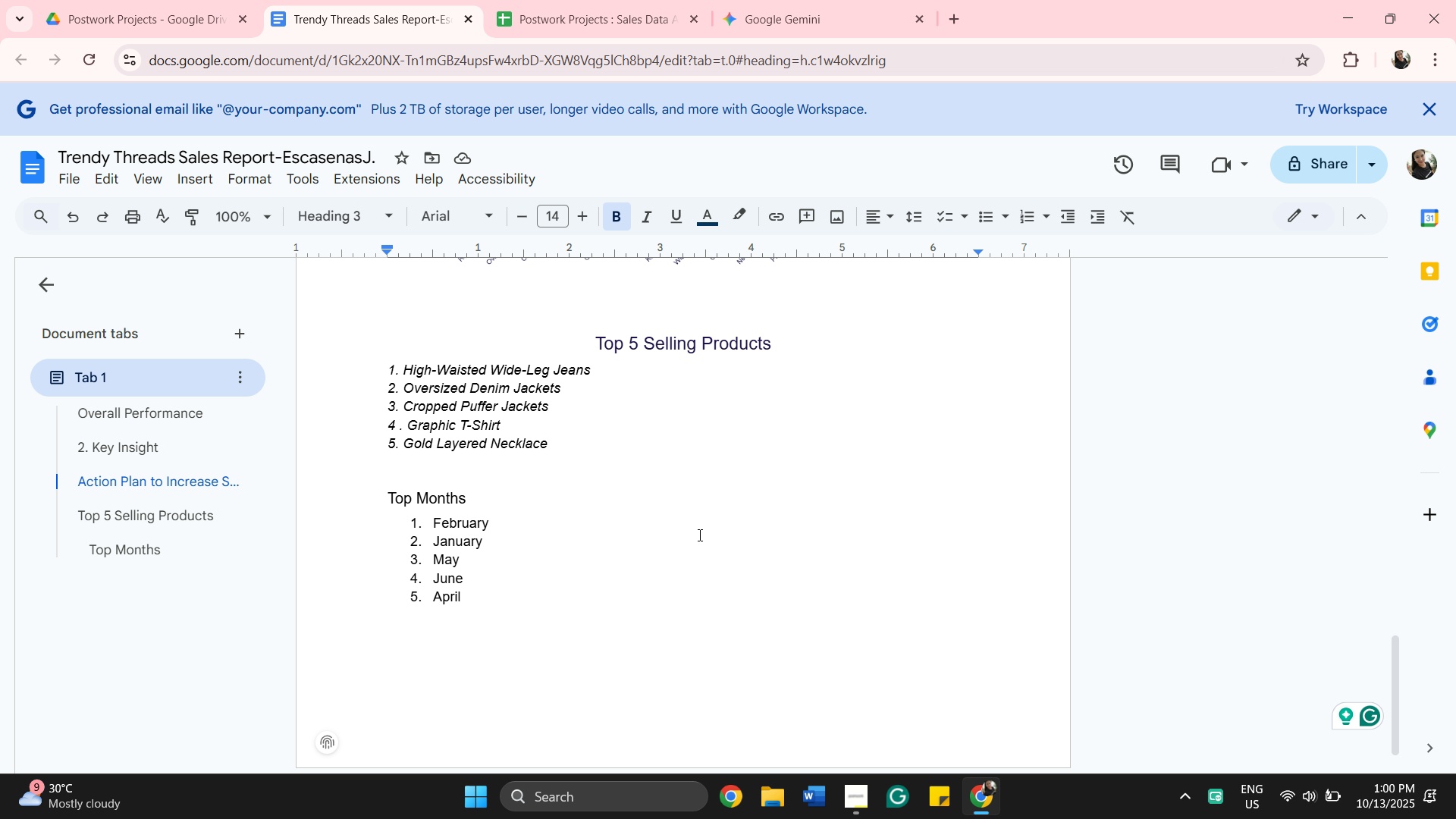 
scroll: coordinate [714, 496], scroll_direction: up, amount: 10.0
 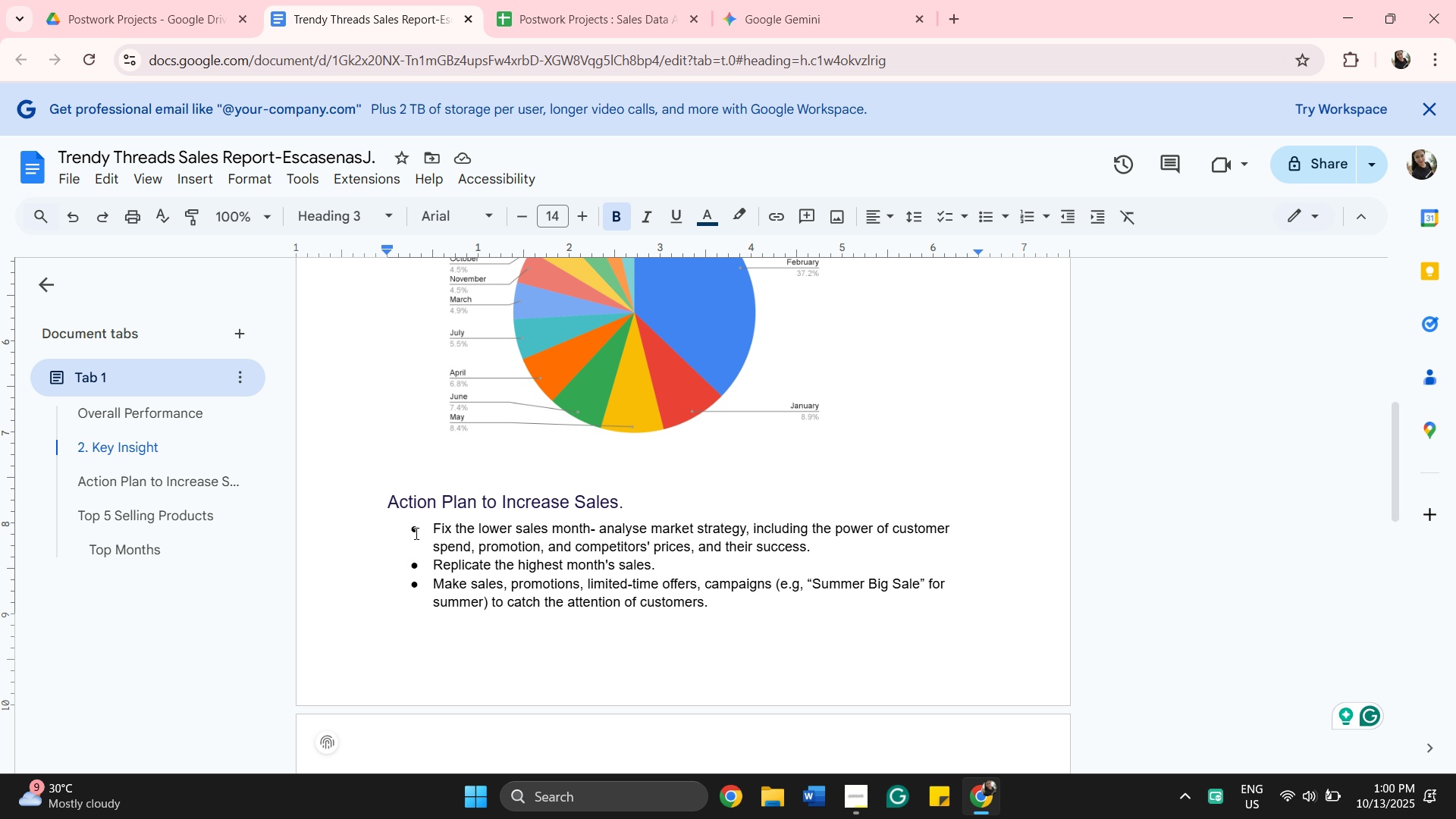 
wait(8.77)
 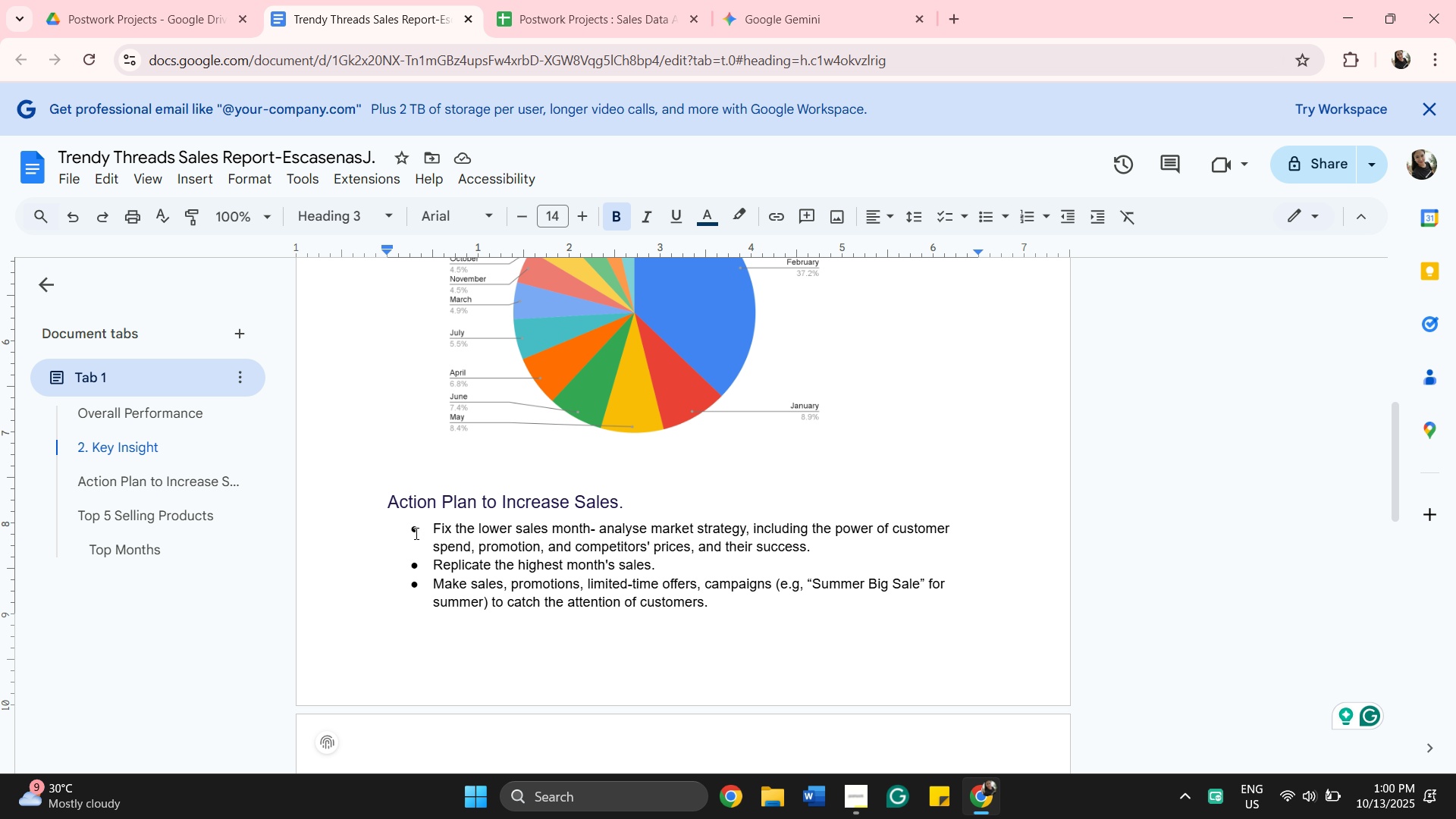 
left_click_drag(start_coordinate=[620, 500], to_coordinate=[505, 504])
 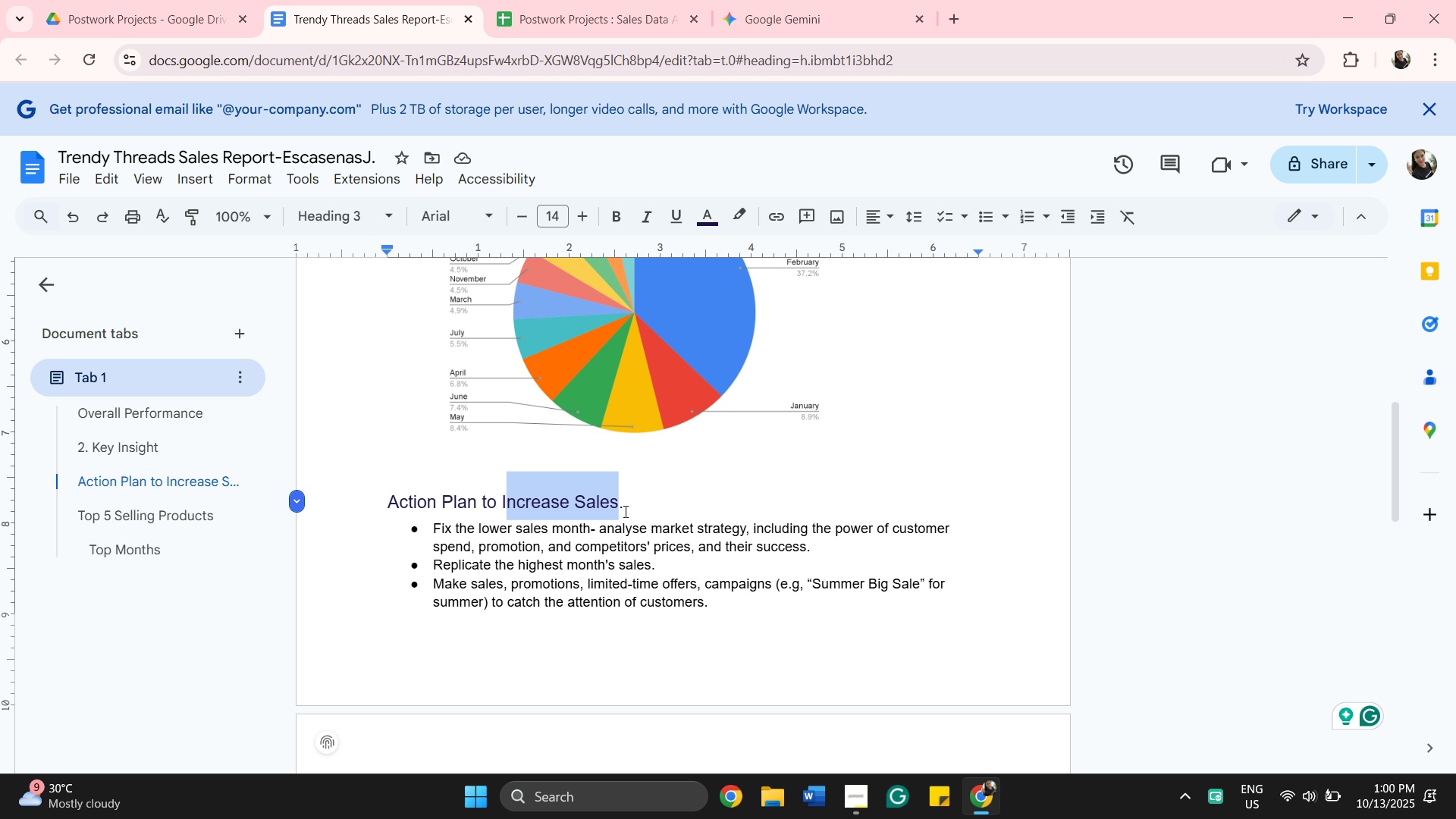 
left_click([624, 511])
 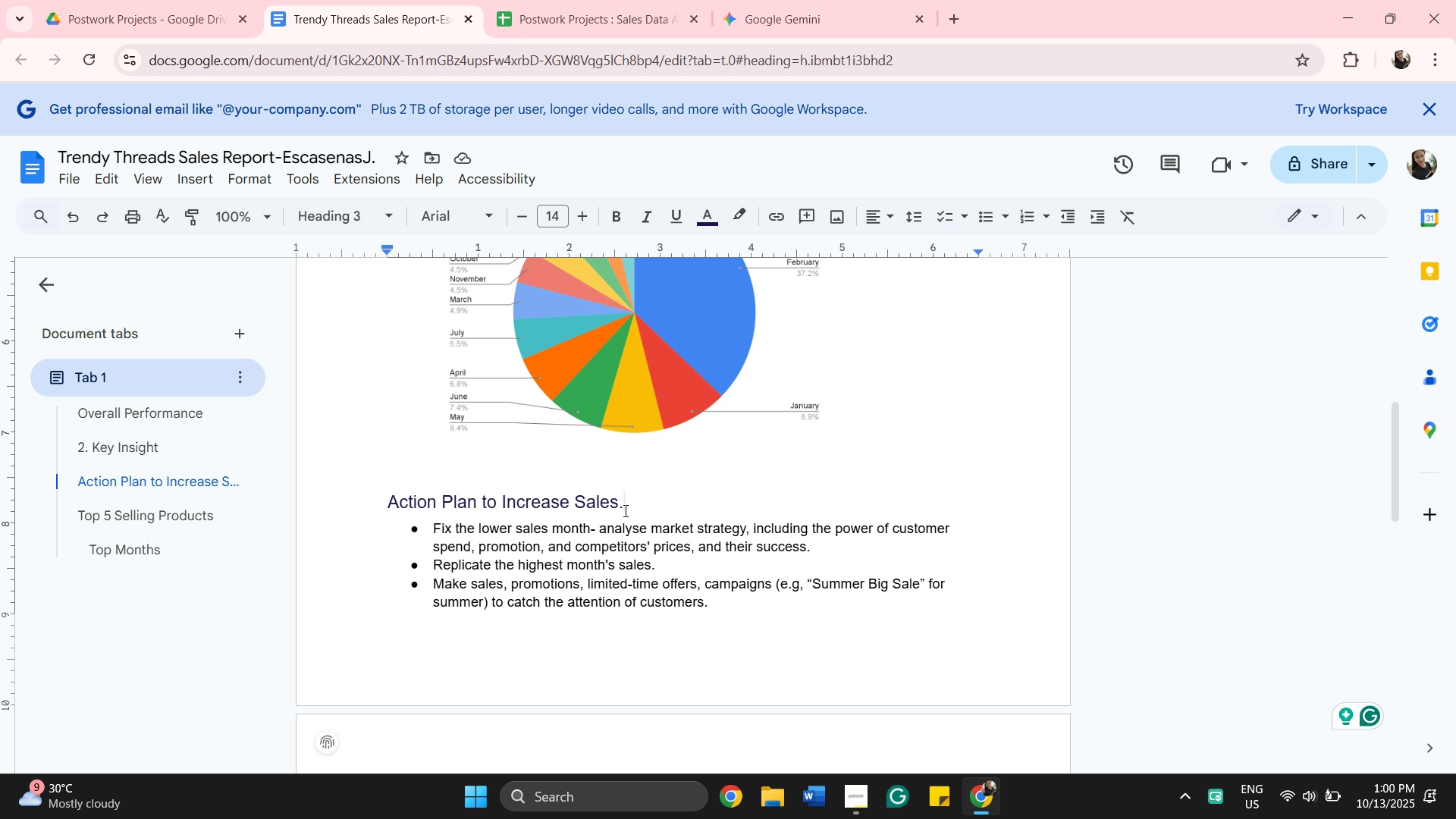 
left_click_drag(start_coordinate=[624, 510], to_coordinate=[364, 506])
 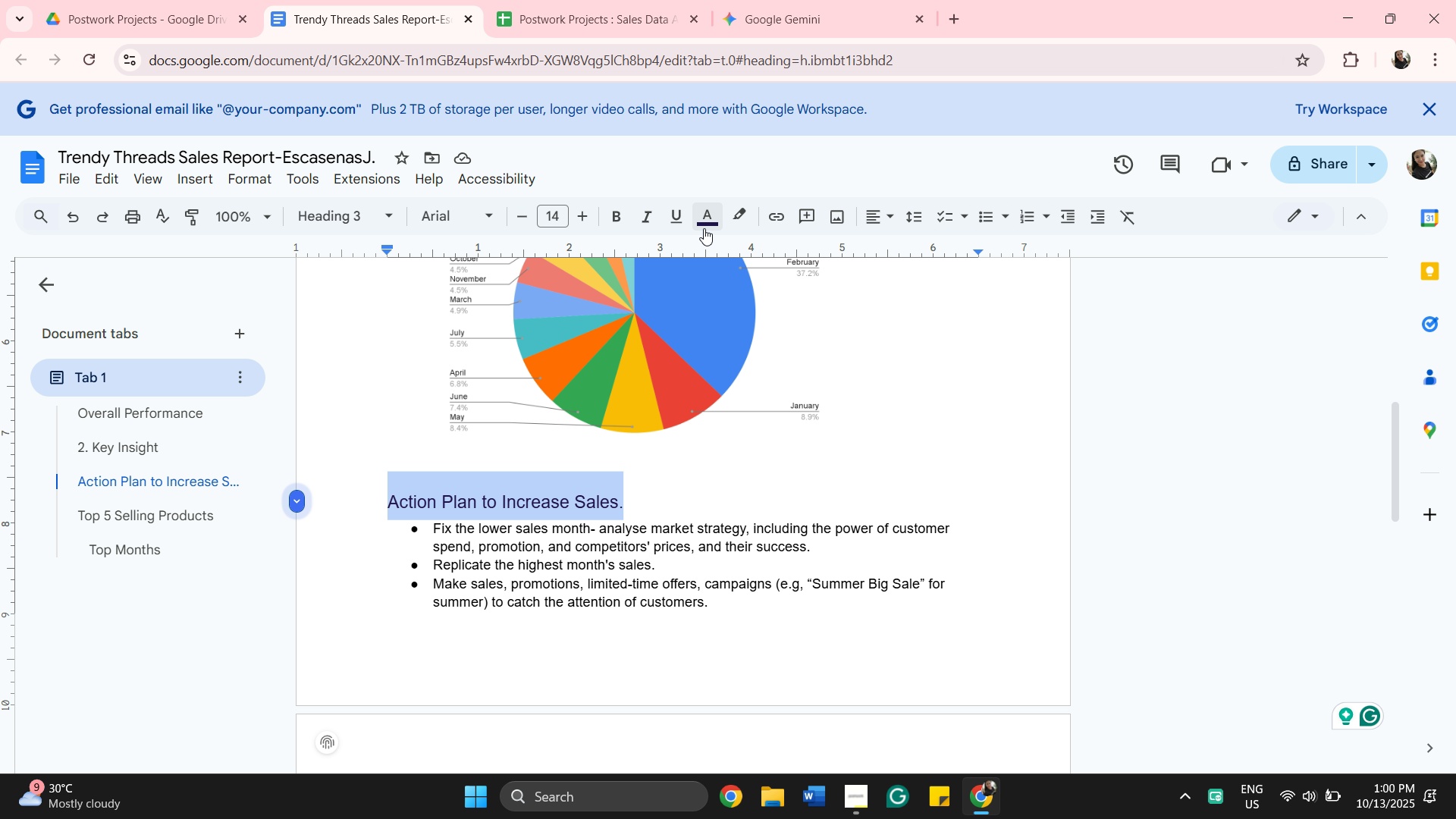 
left_click([704, 228])
 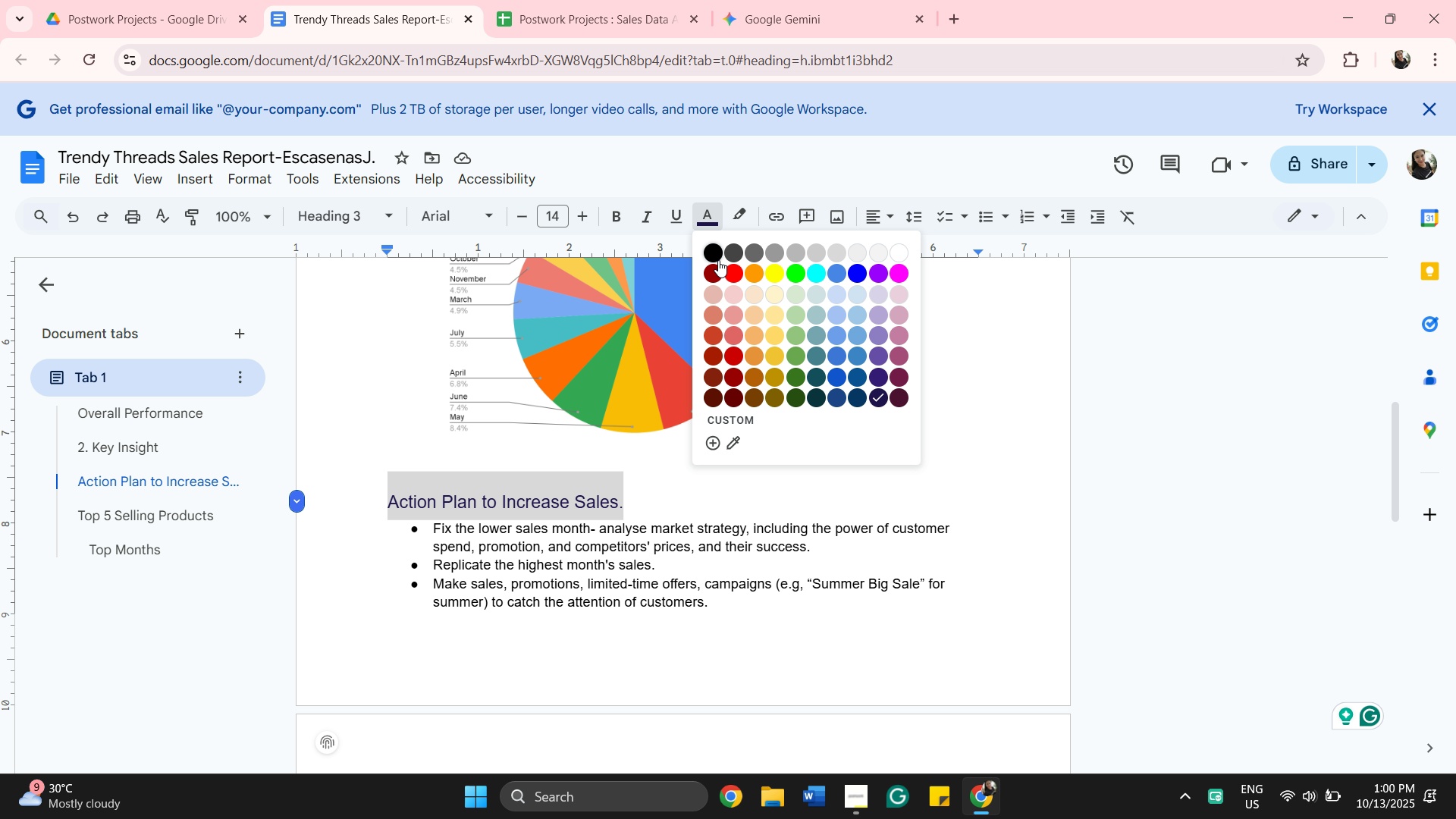 
left_click([718, 260])
 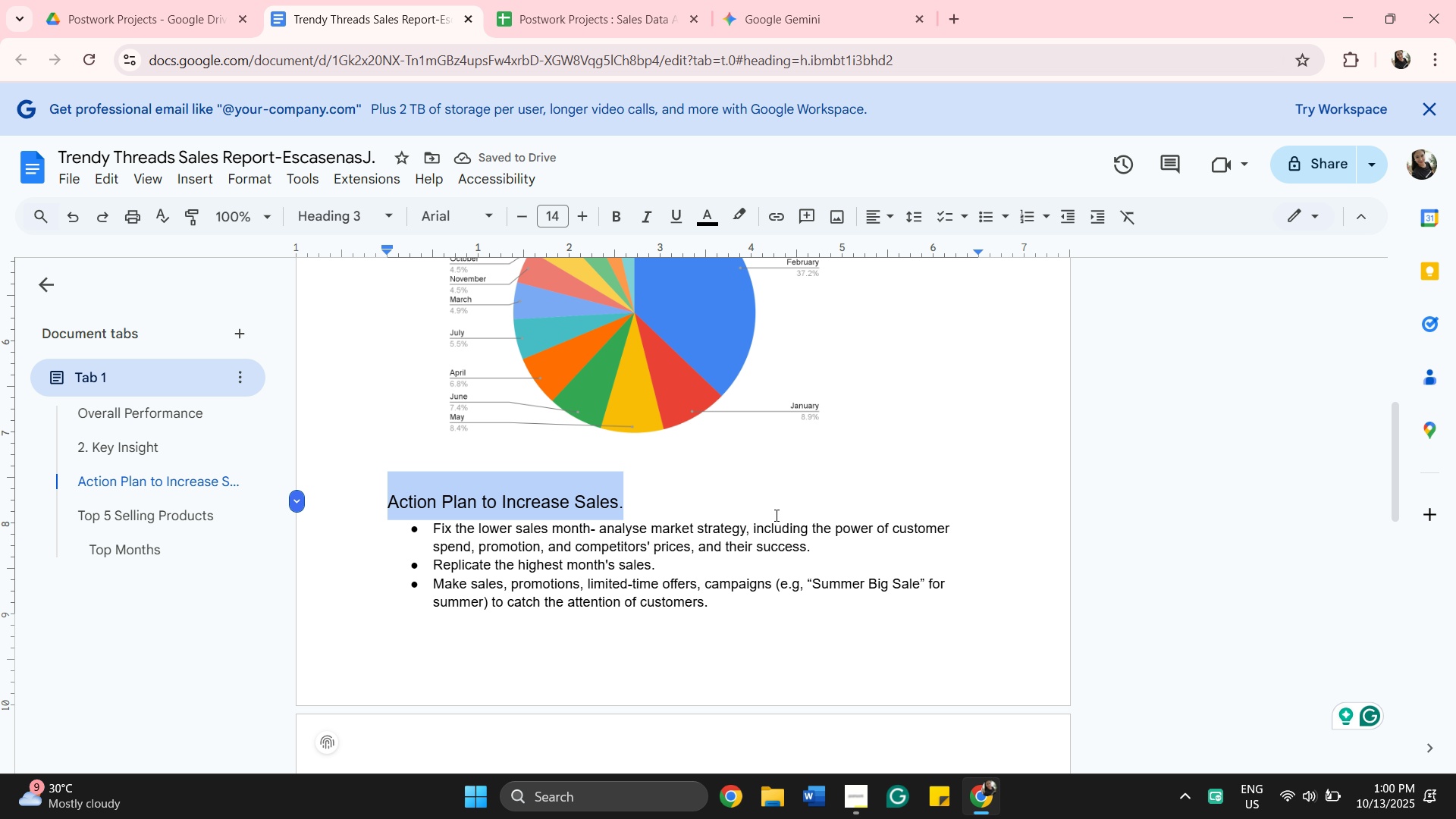 
left_click([784, 523])
 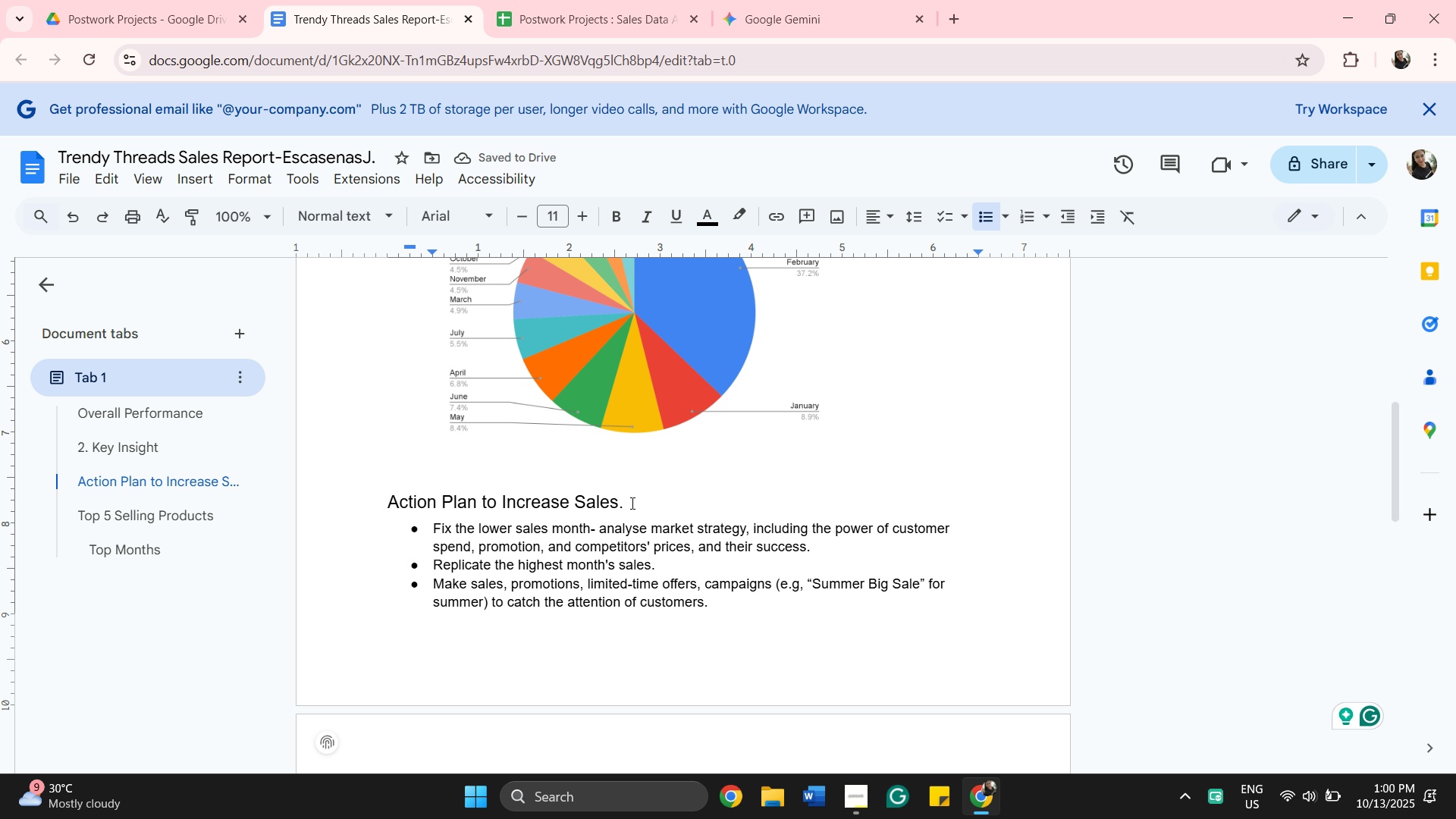 
scroll: coordinate [642, 457], scroll_direction: up, amount: 6.0
 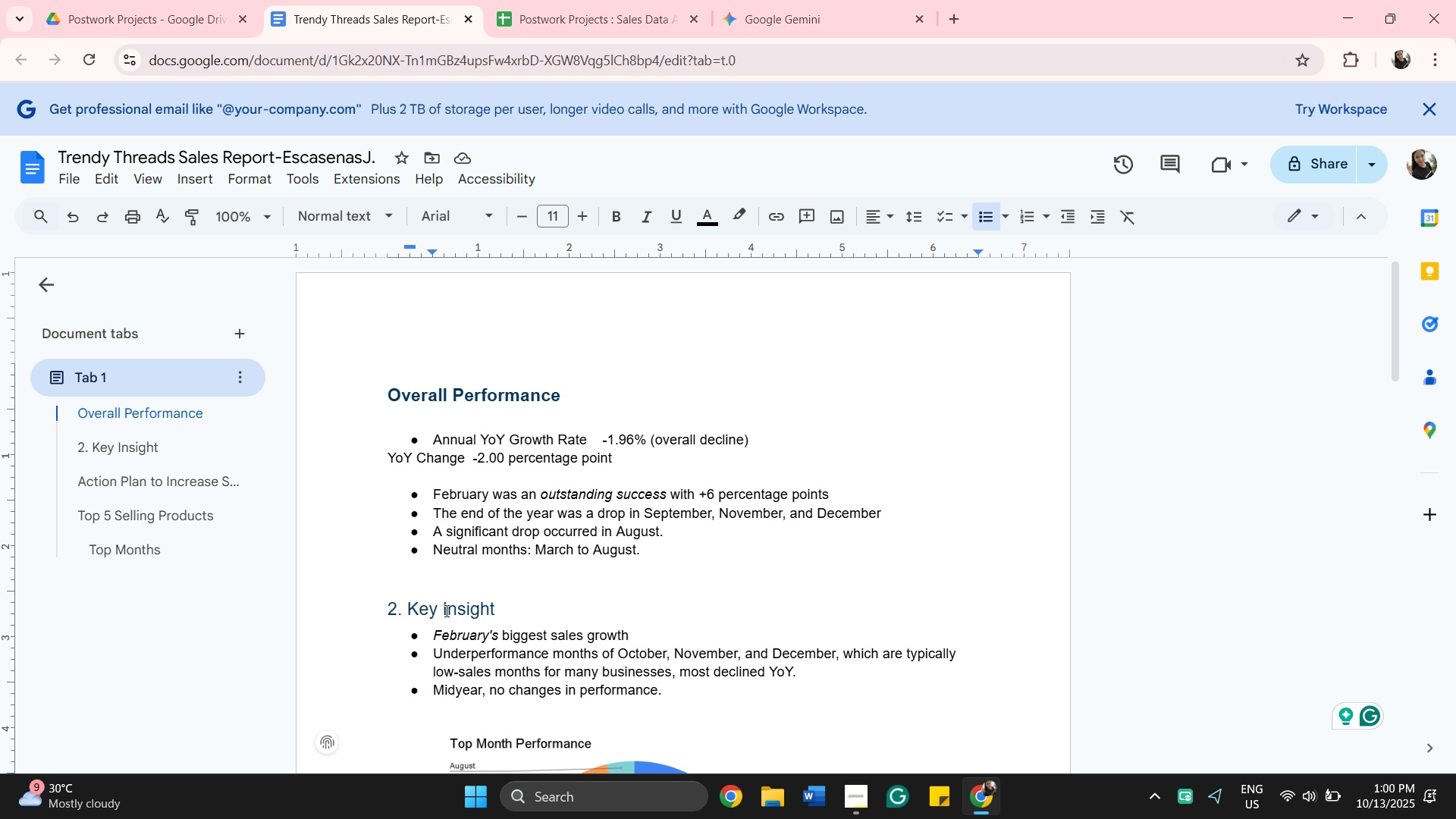 
wait(6.62)
 